 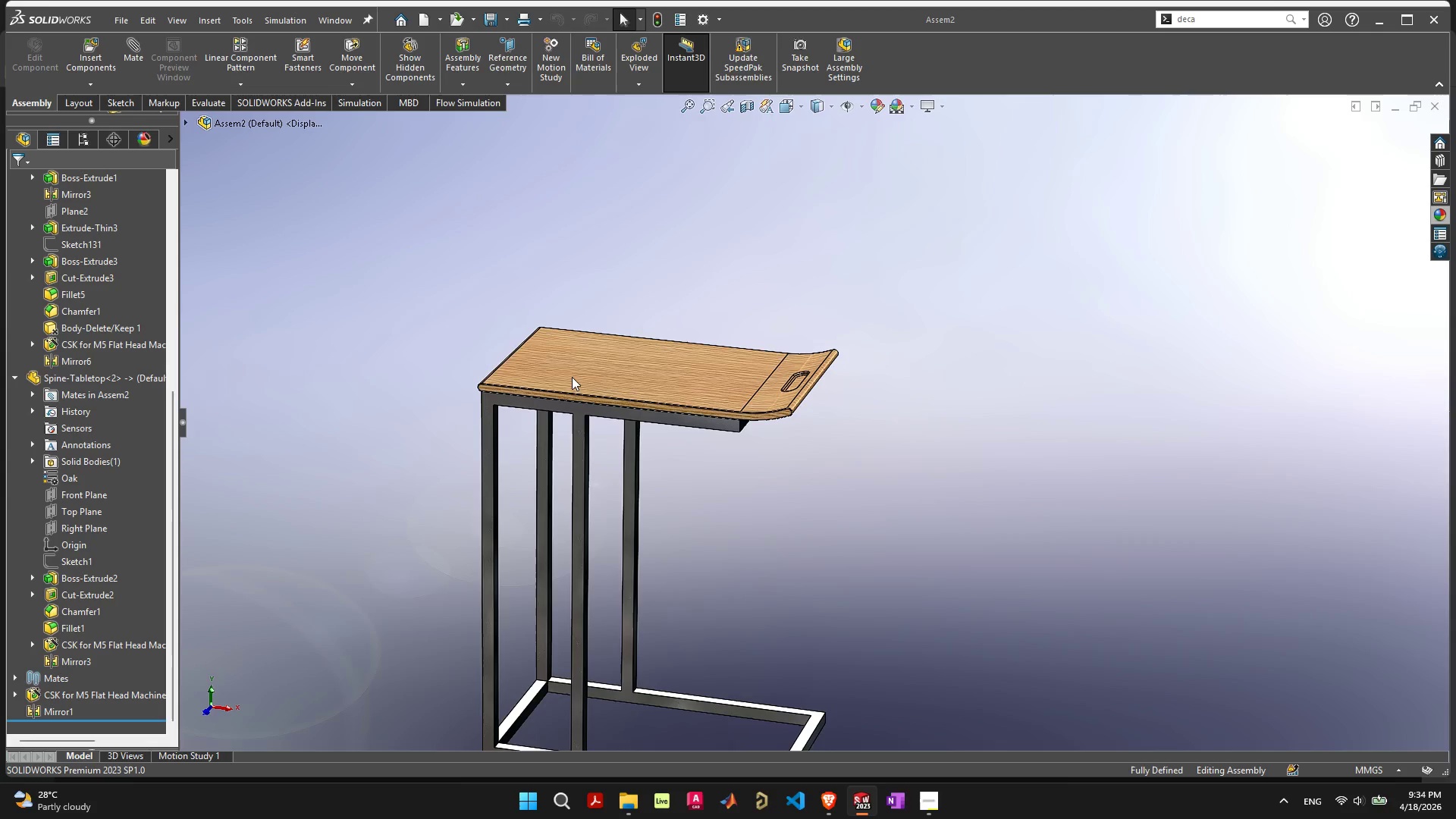 
left_click([355, 104])
 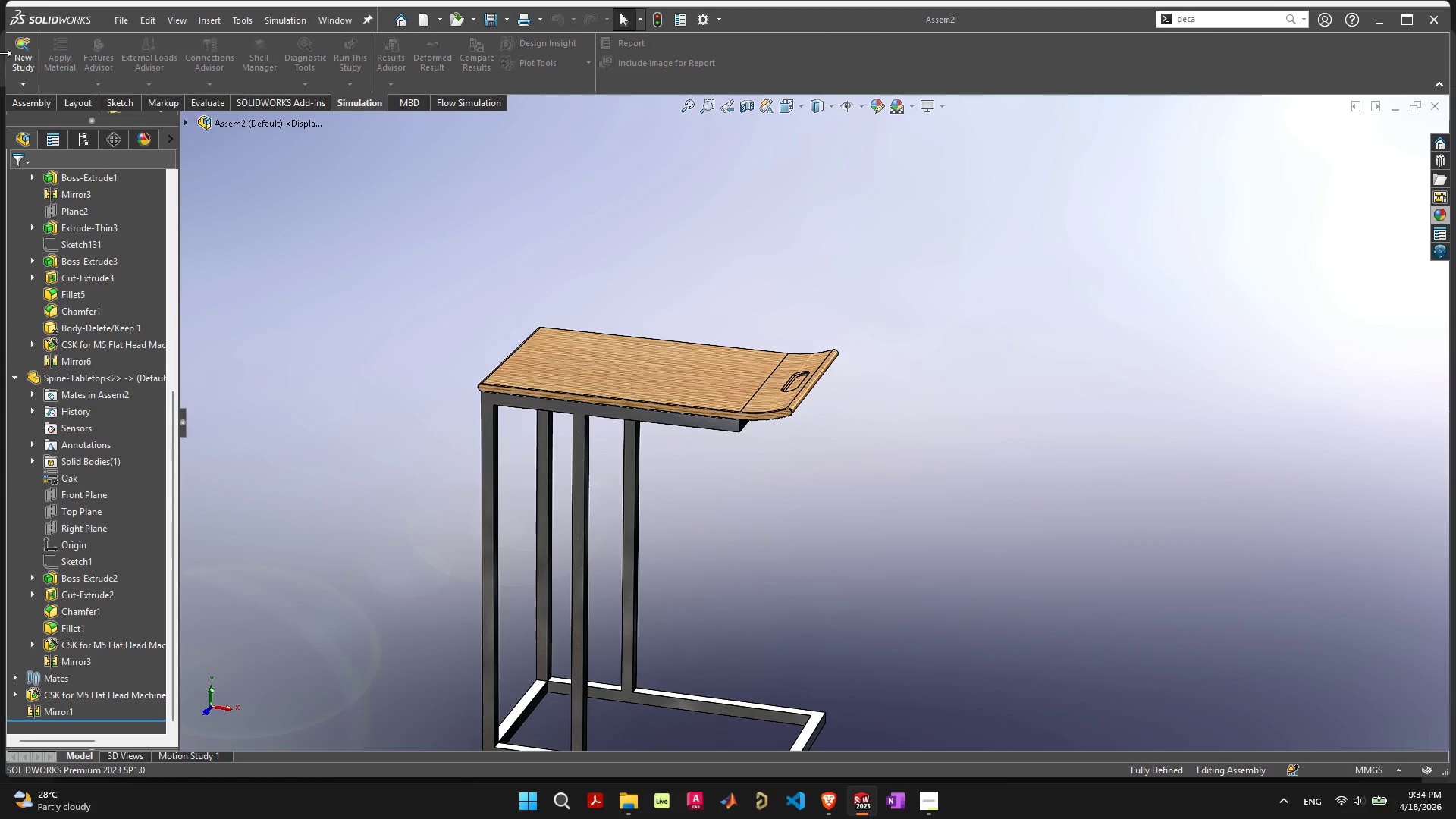 
mouse_move([20, 80])
 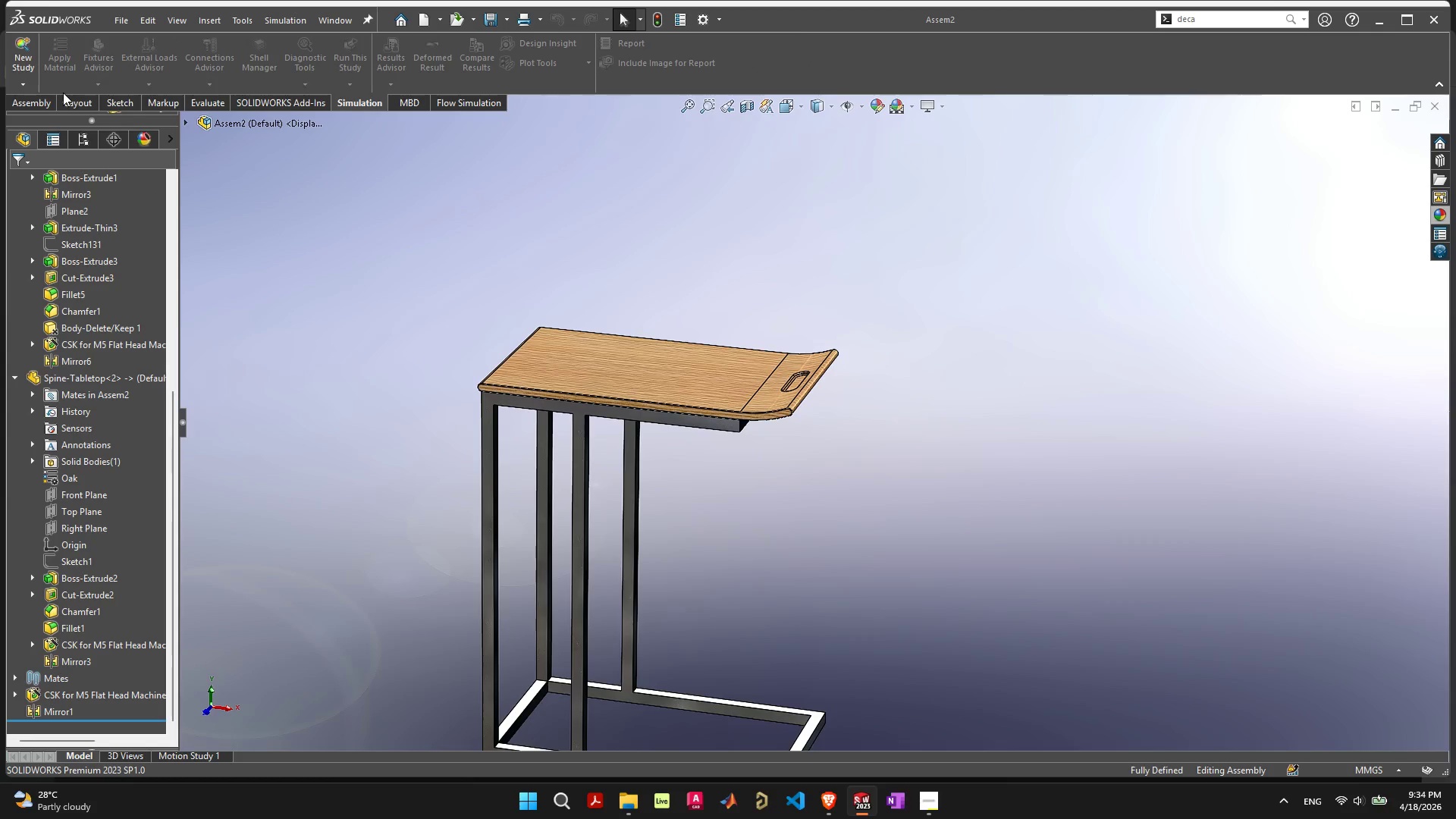 
left_click([24, 87])
 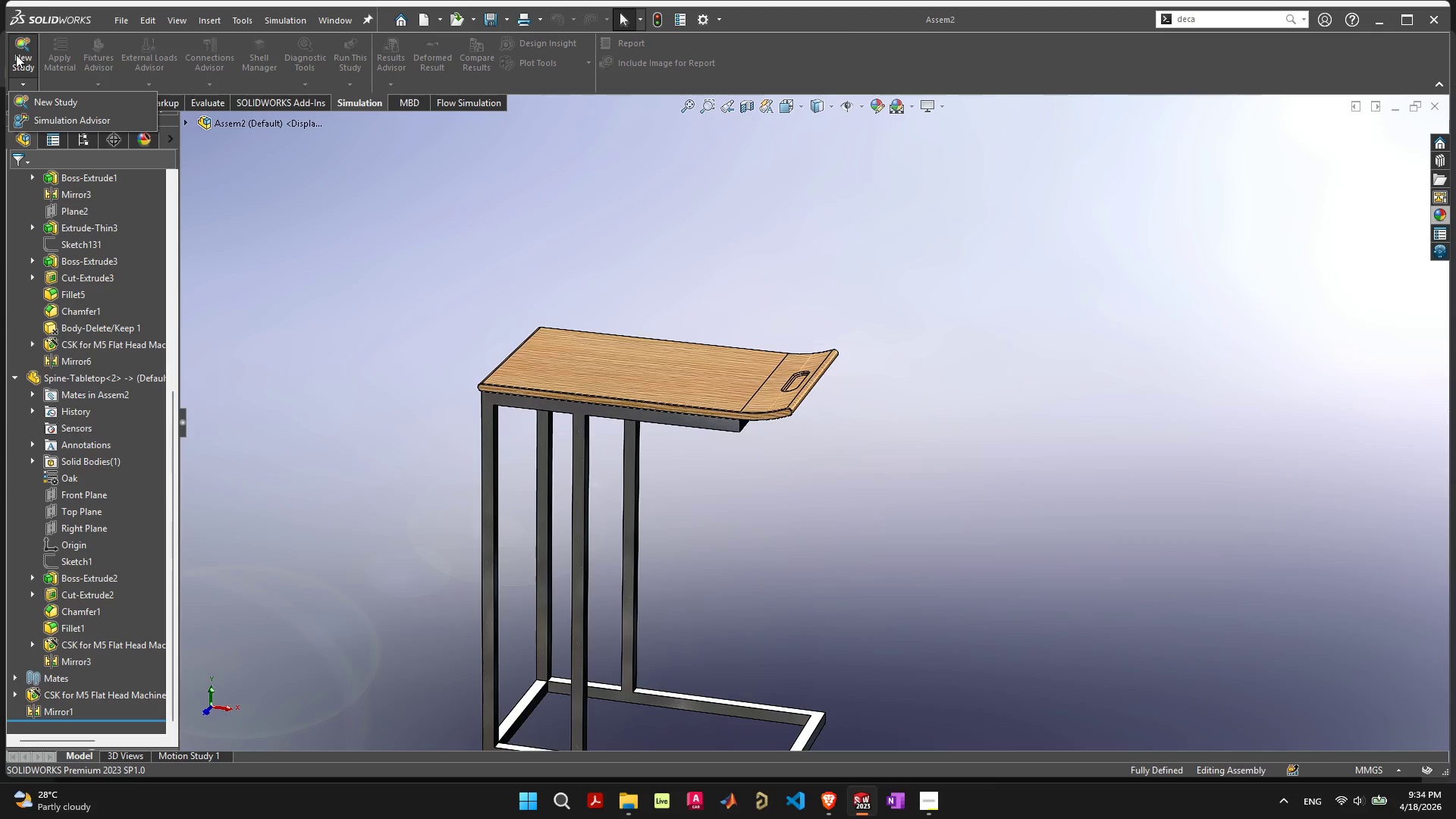 
left_click([38, 96])
 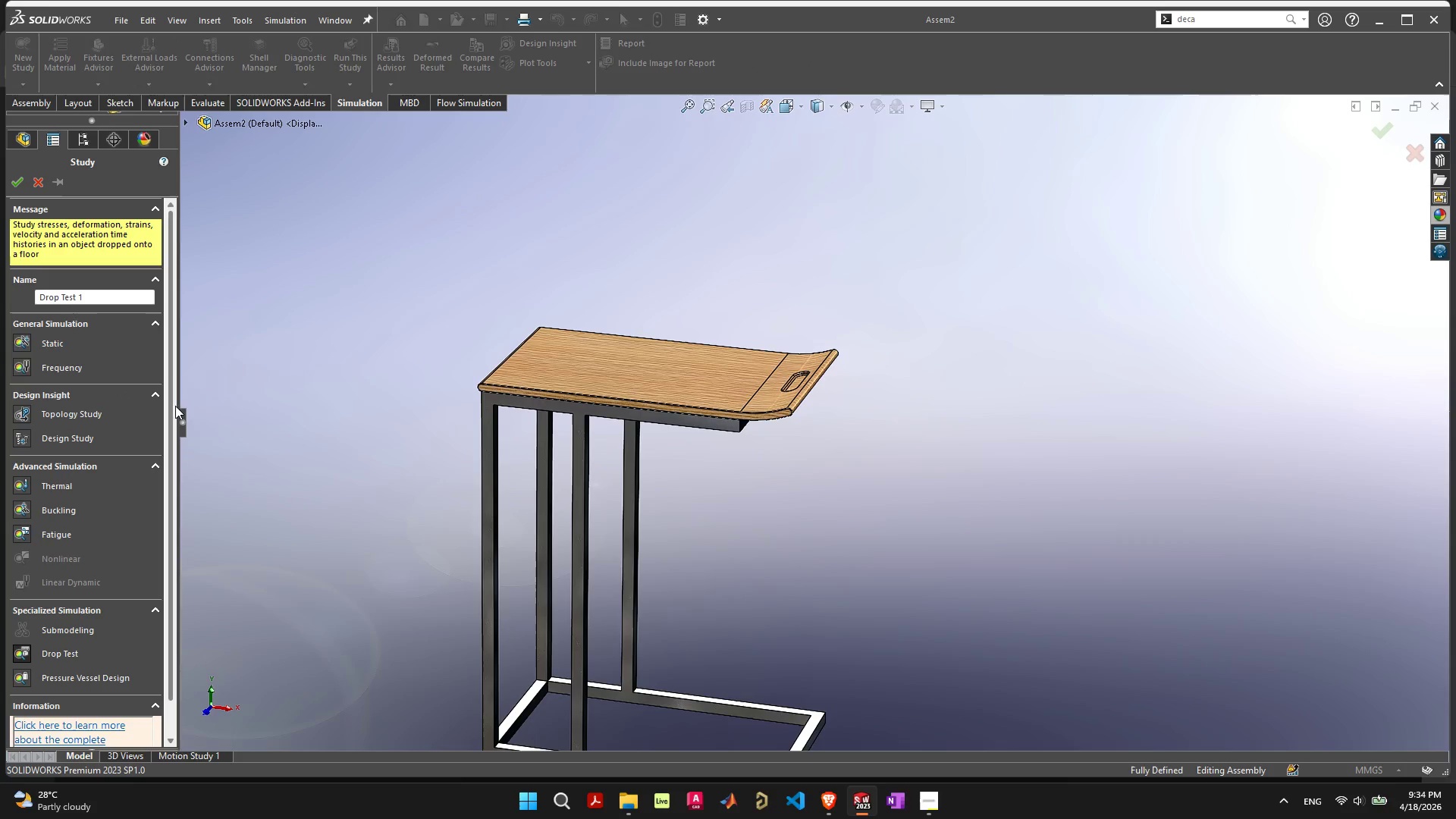 
left_click_drag(start_coordinate=[182, 413], to_coordinate=[275, 428])
 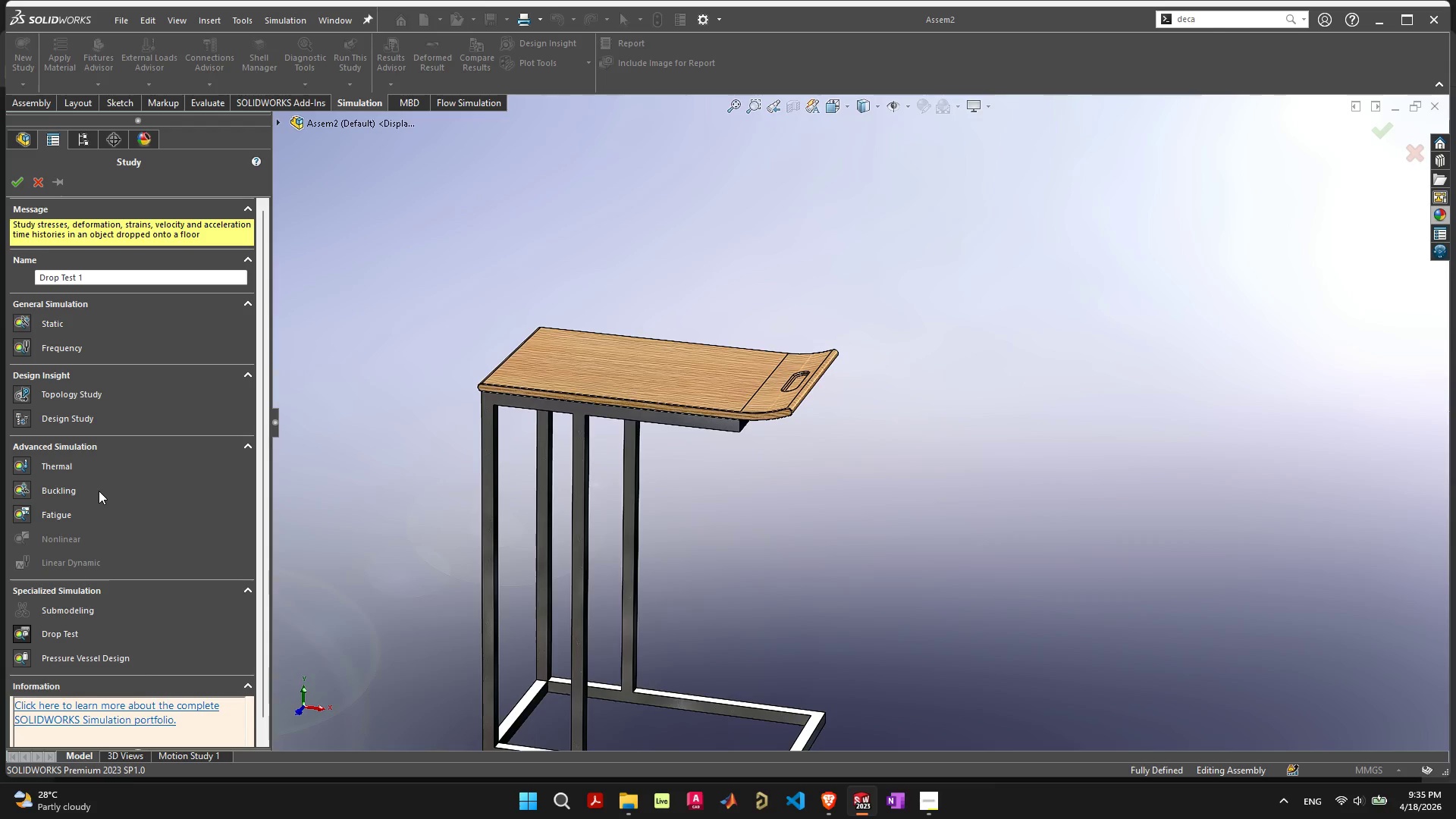 
wait(19.92)
 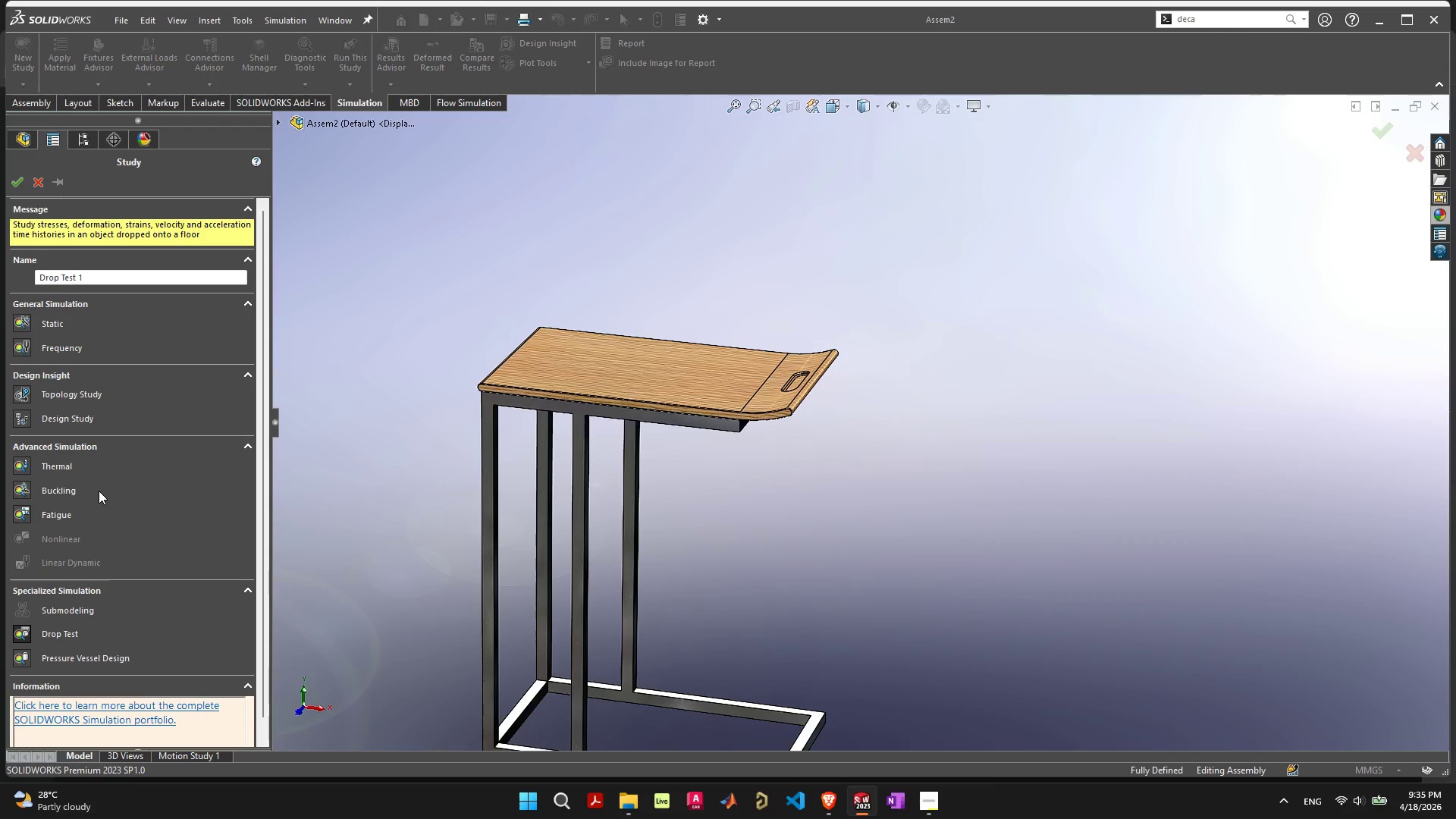 
scroll: coordinate [158, 497], scroll_direction: down, amount: 1.0
 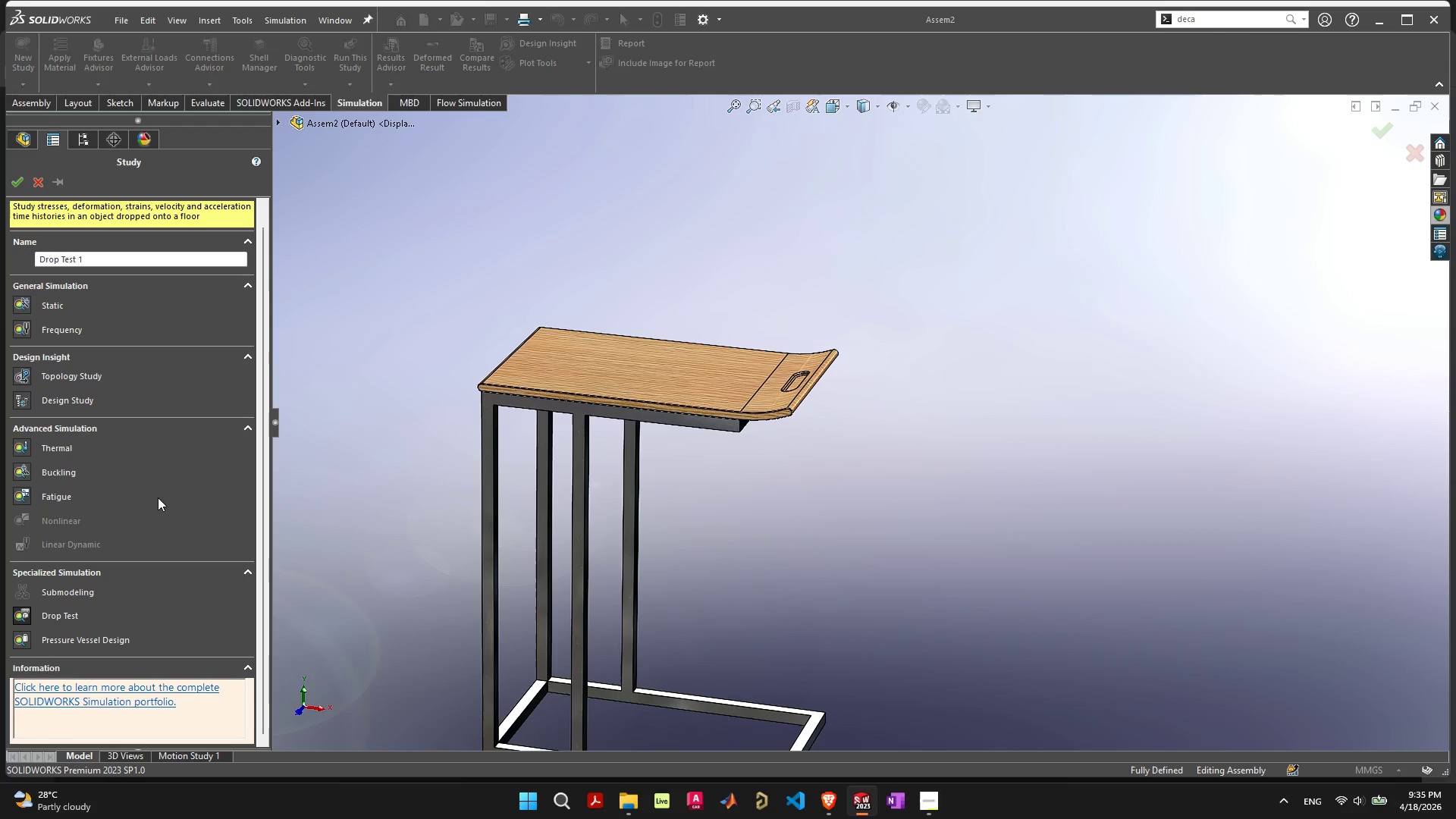 
scroll: coordinate [158, 497], scroll_direction: up, amount: 1.0
 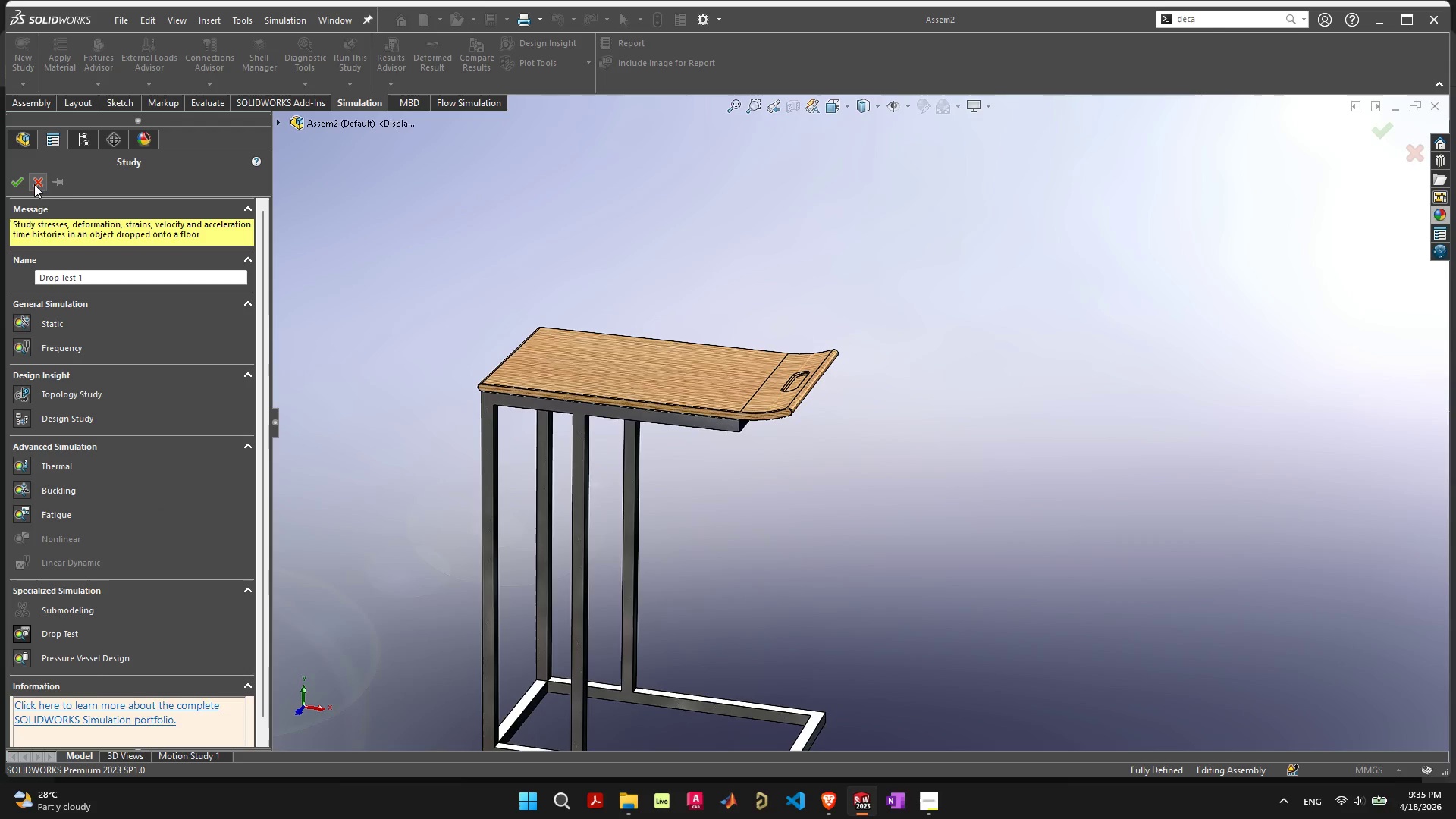 
left_click([17, 516])
 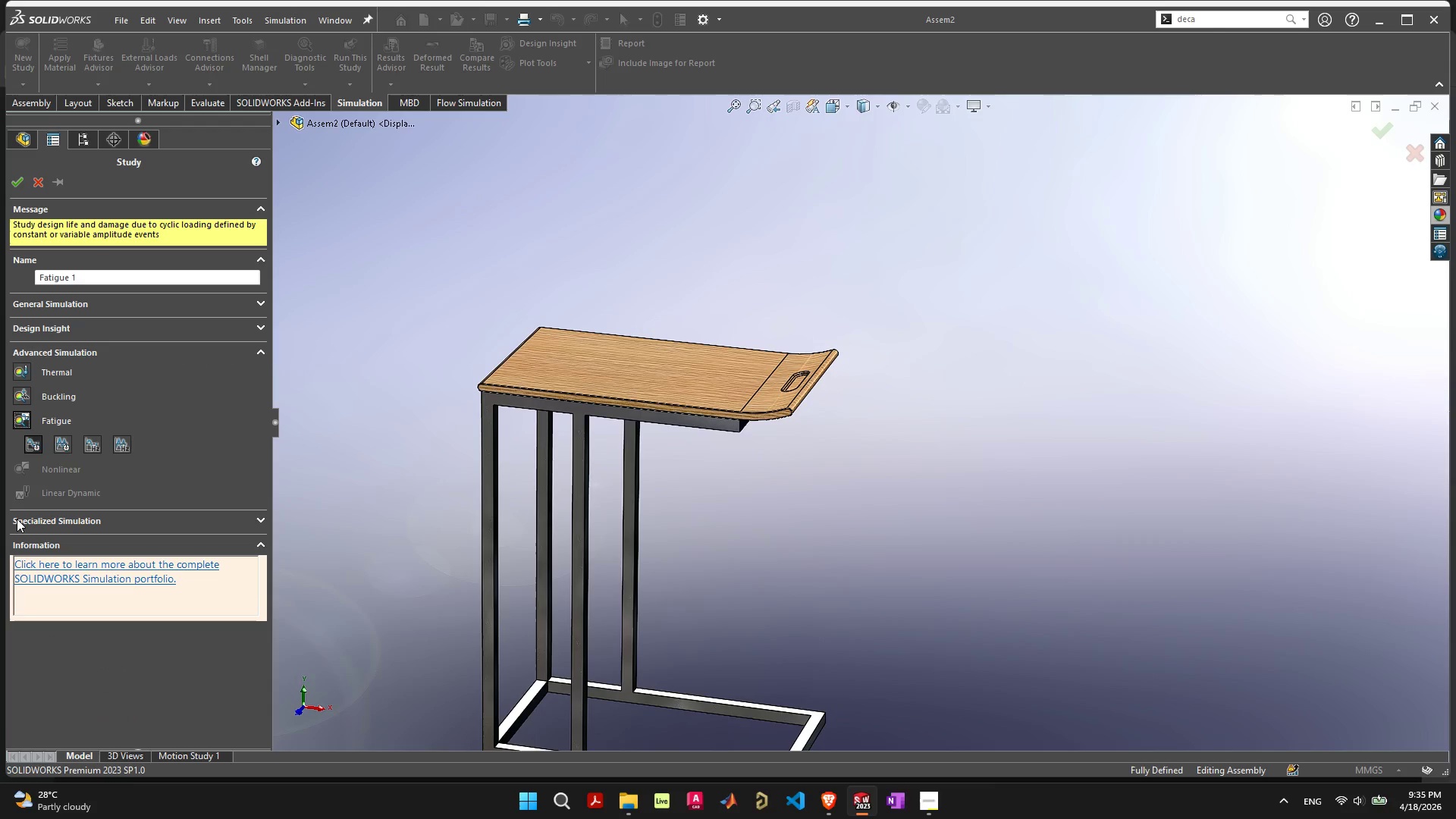 
mouse_move([30, 390])
 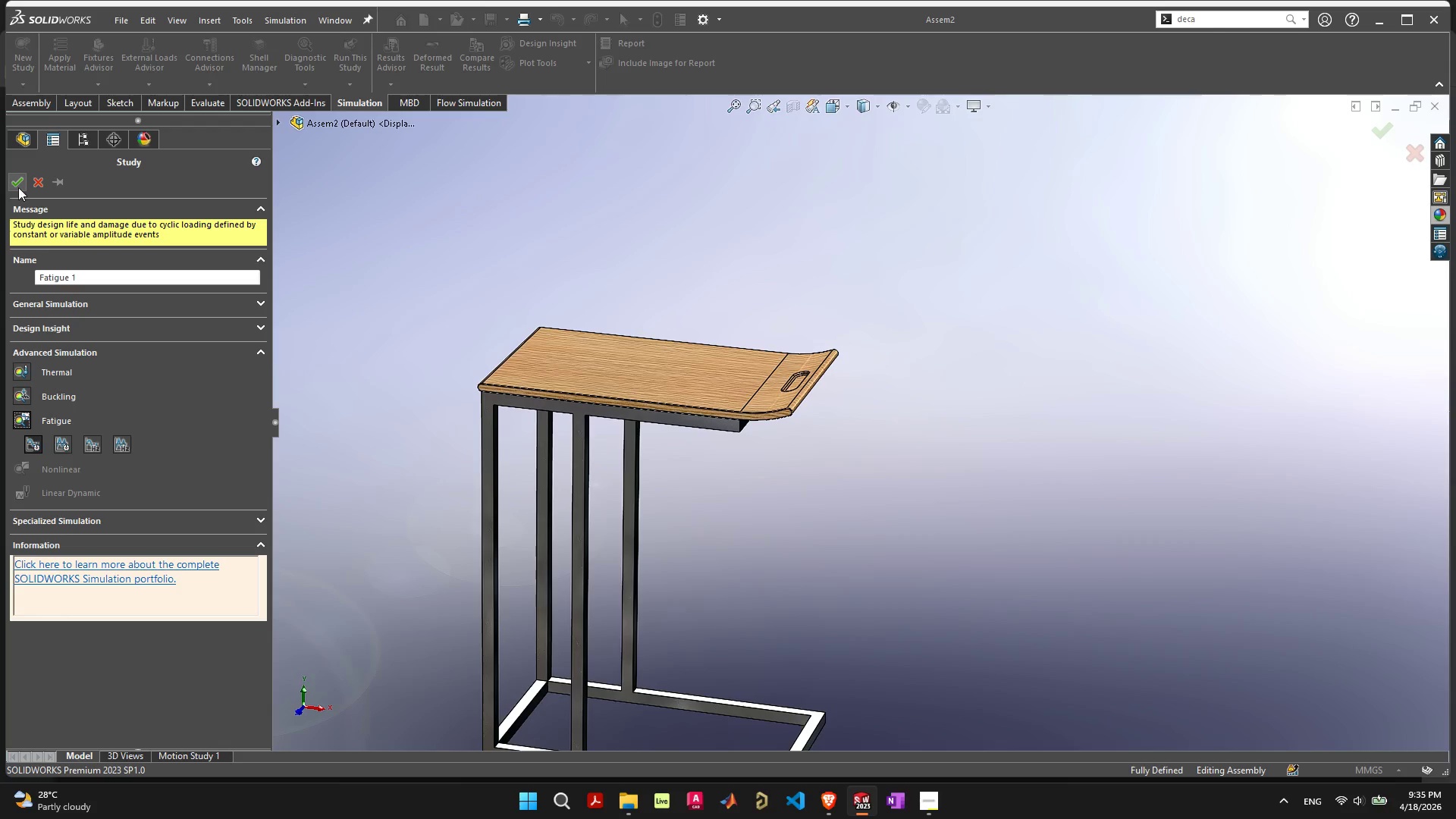 
left_click([19, 187])
 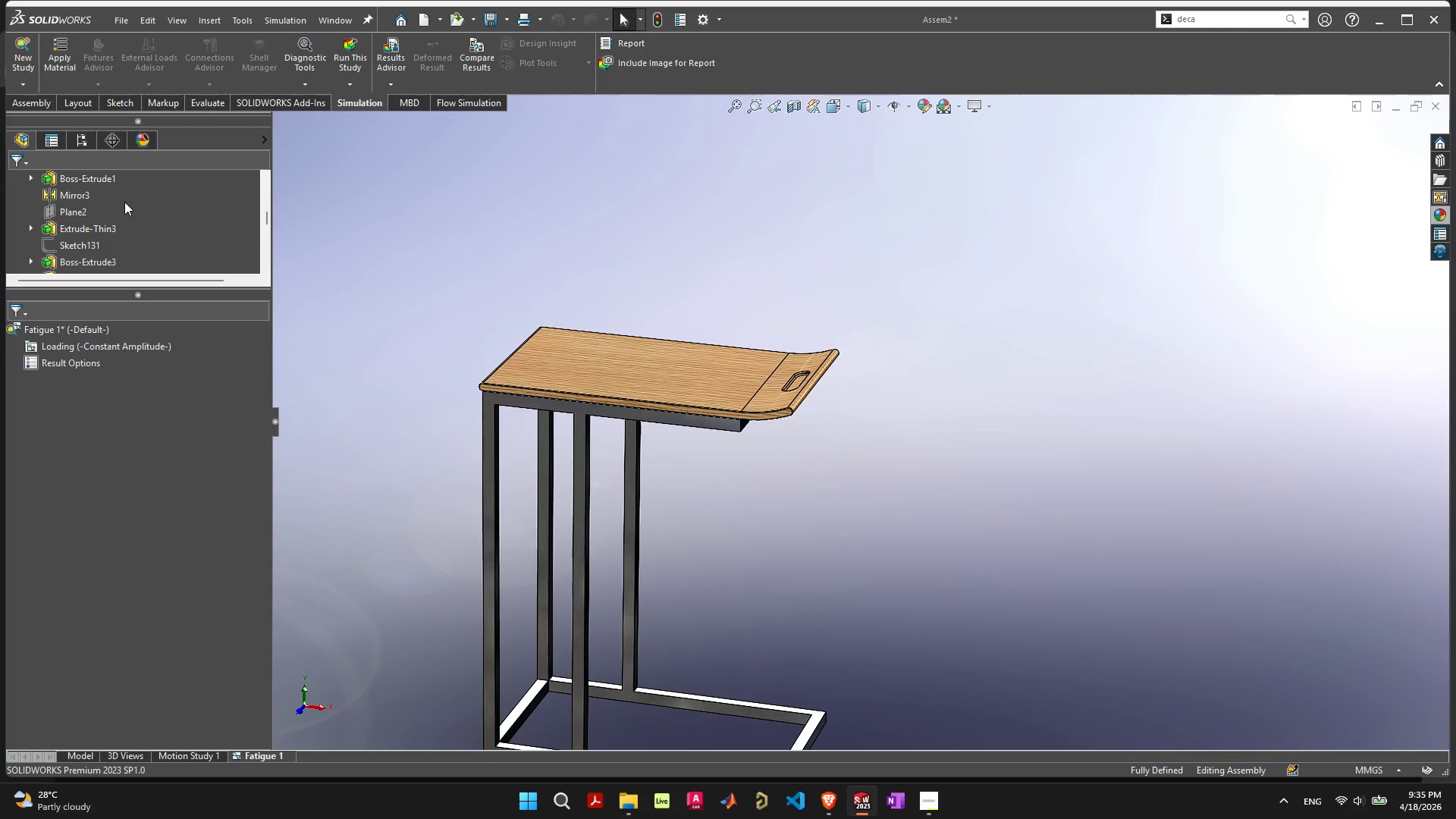 
mouse_move([82, 66])
 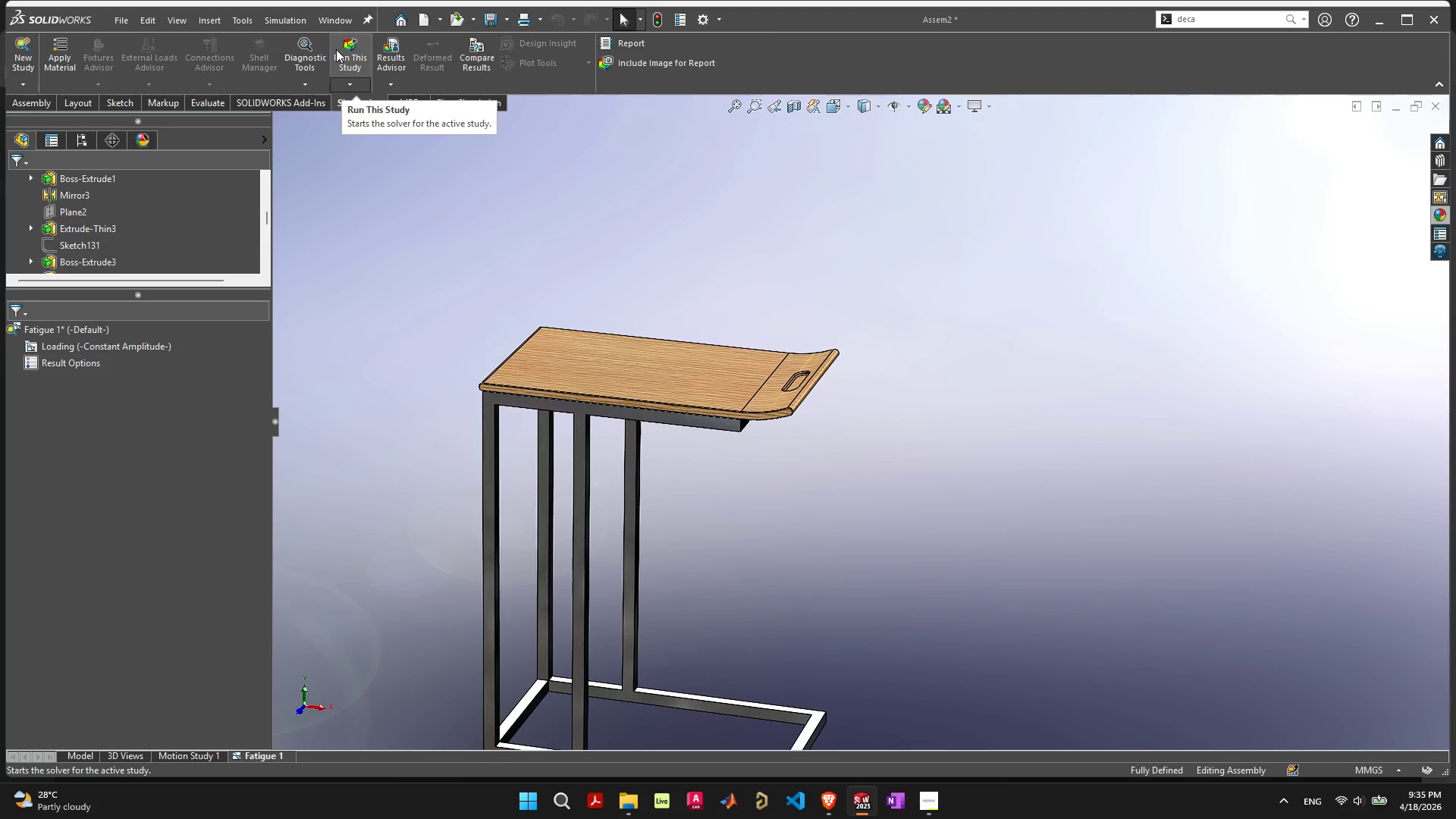 
left_click([348, 50])
 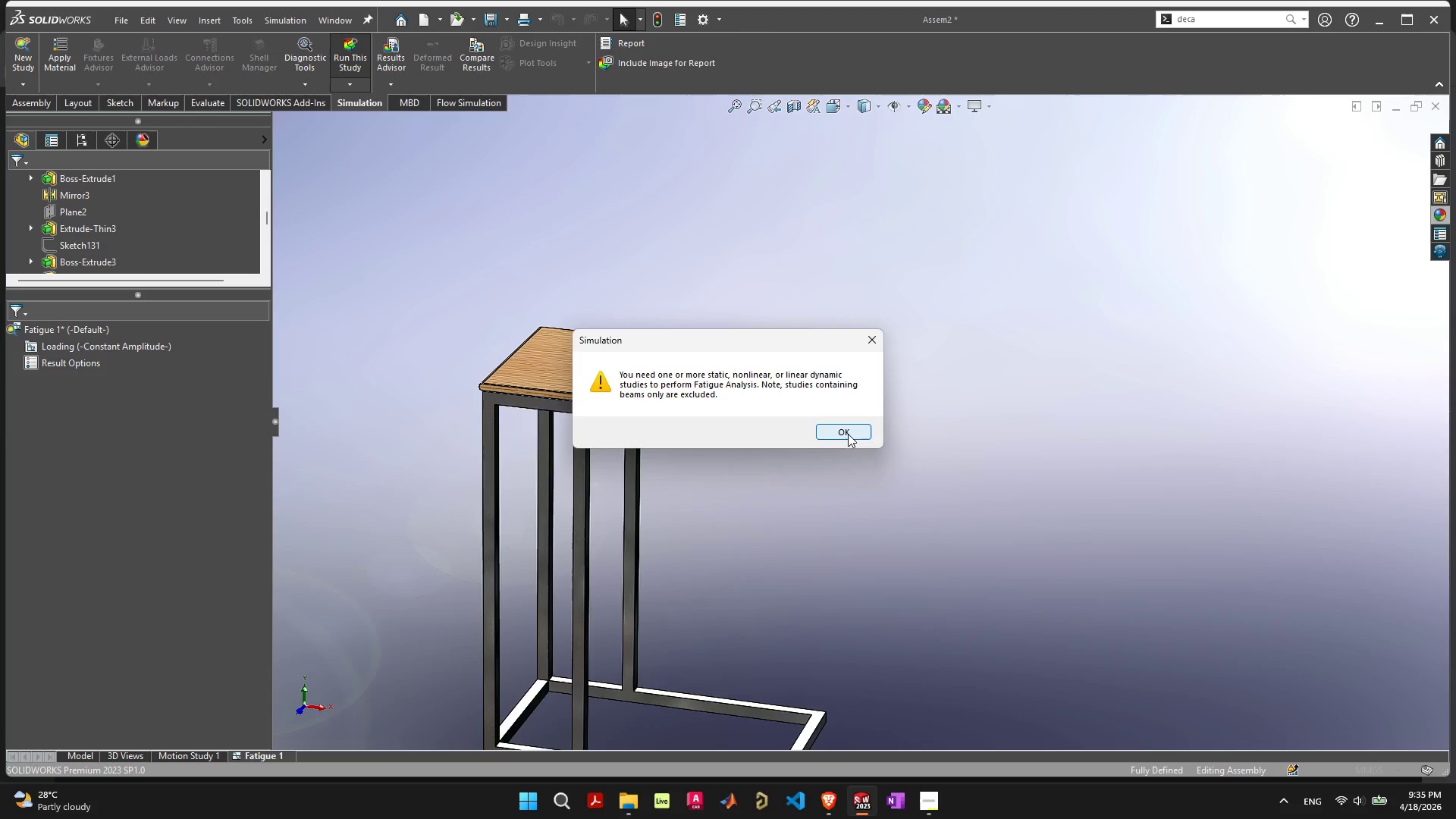 
wait(5.62)
 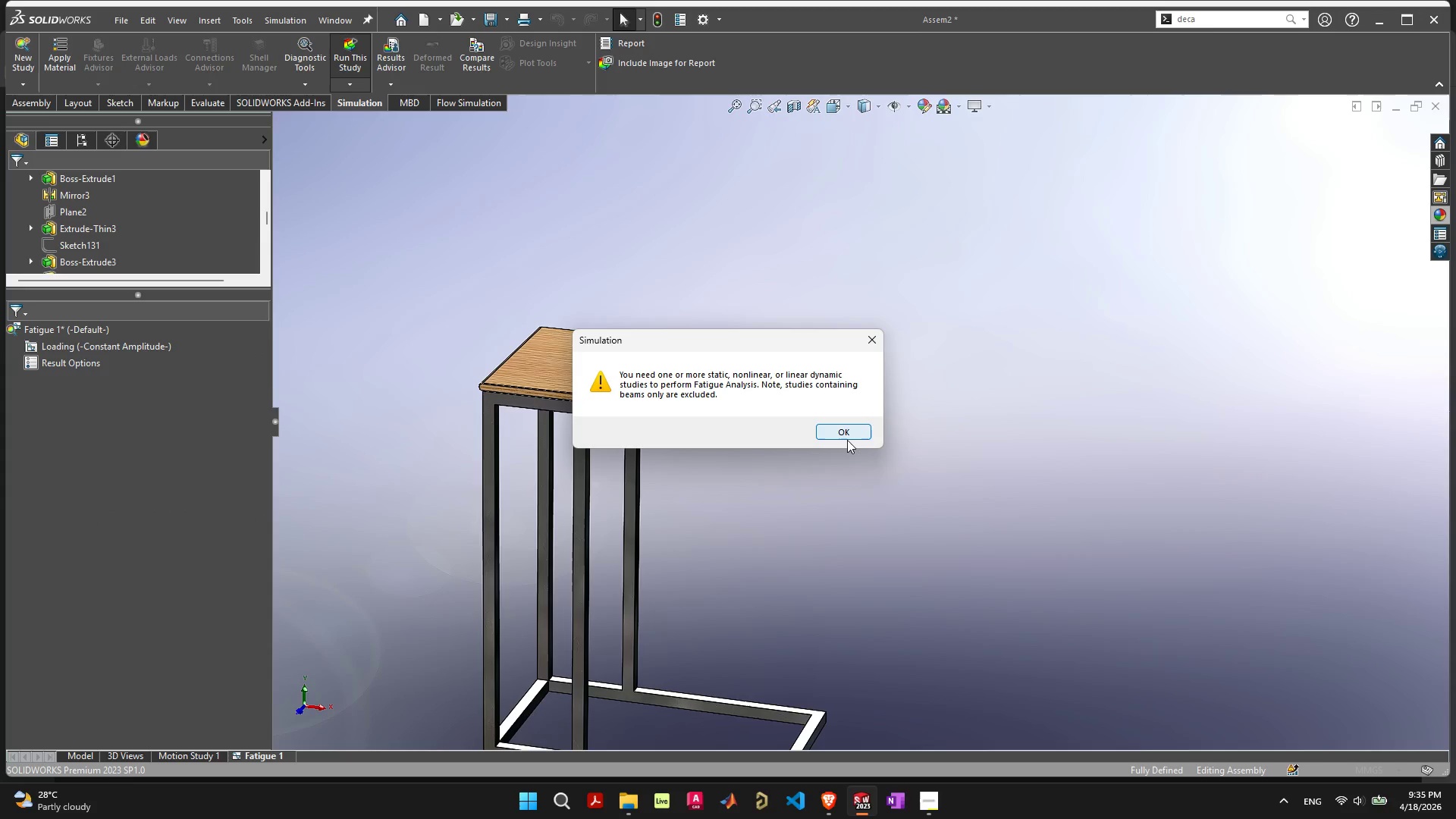 
left_click([848, 434])
 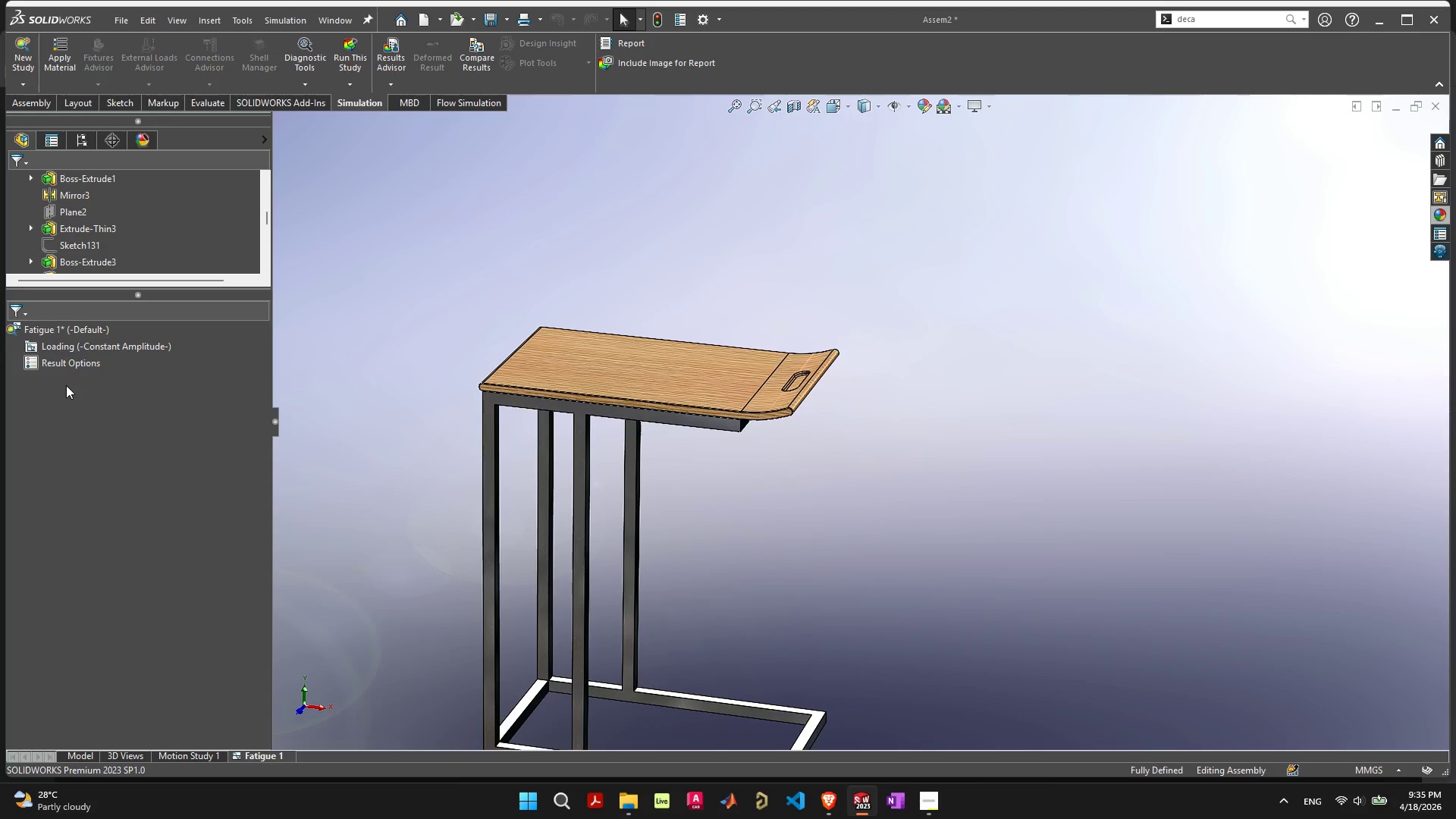 
left_click([64, 363])
 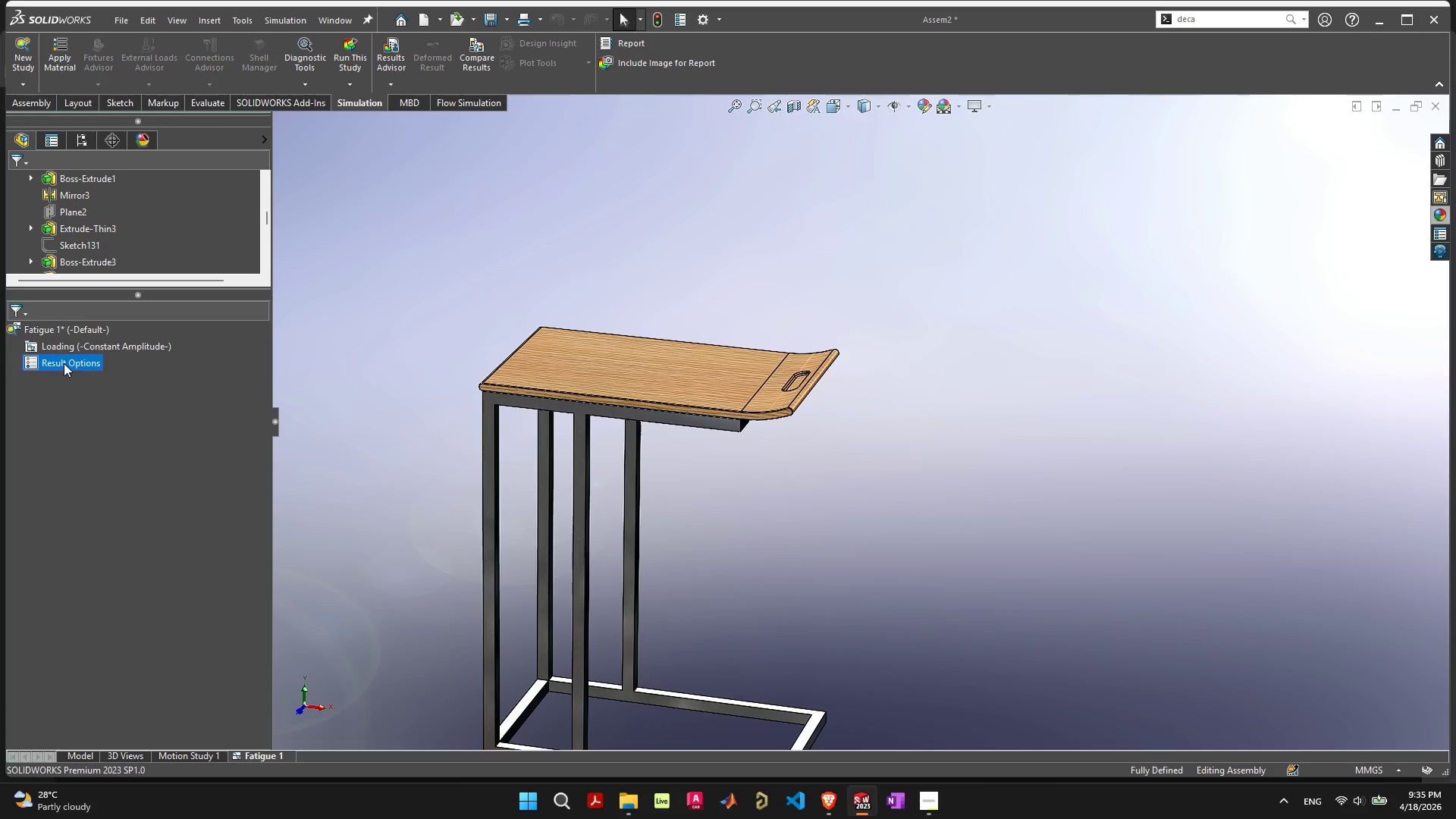 
right_click([64, 363])
 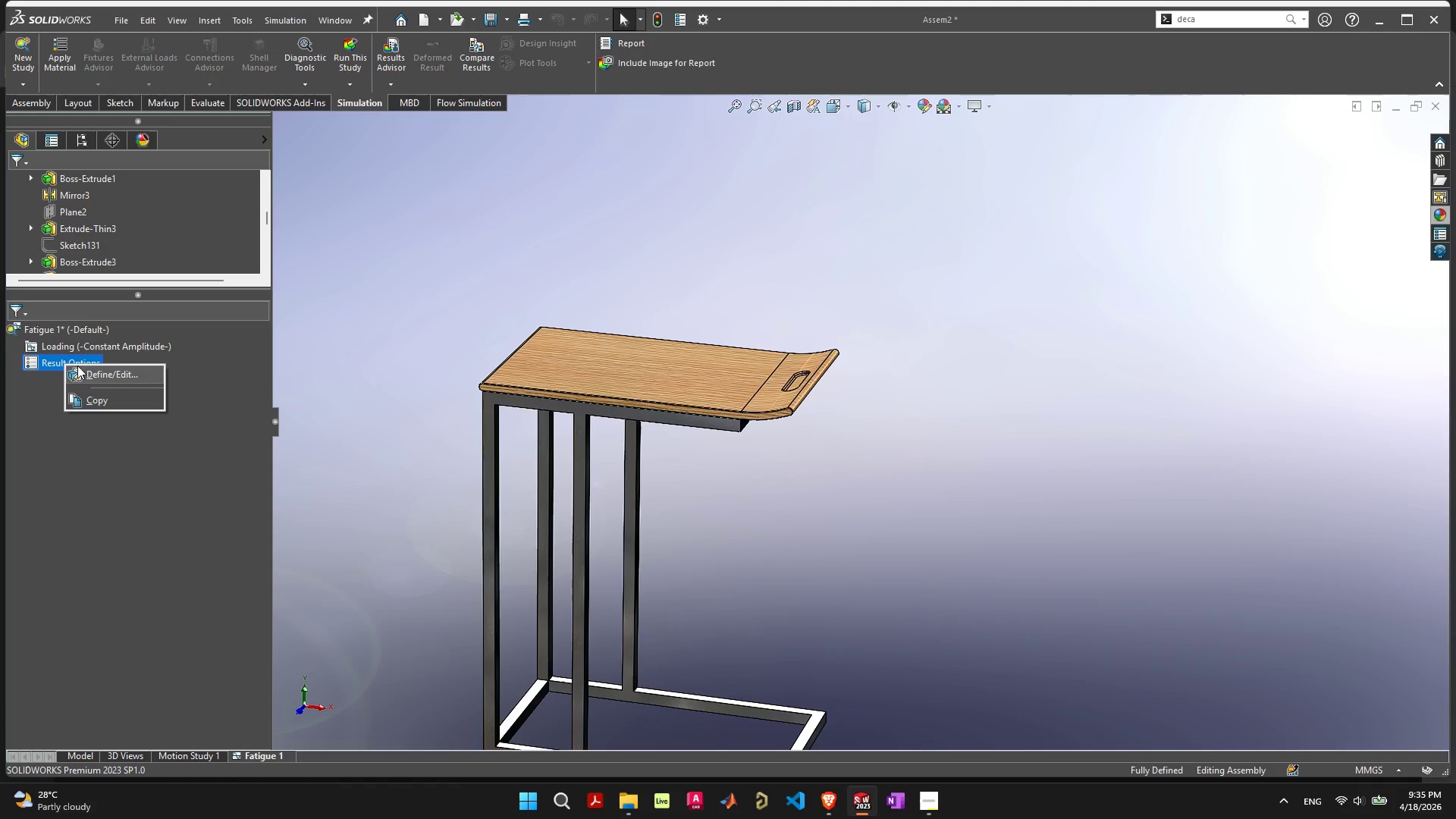 
left_click([102, 372])
 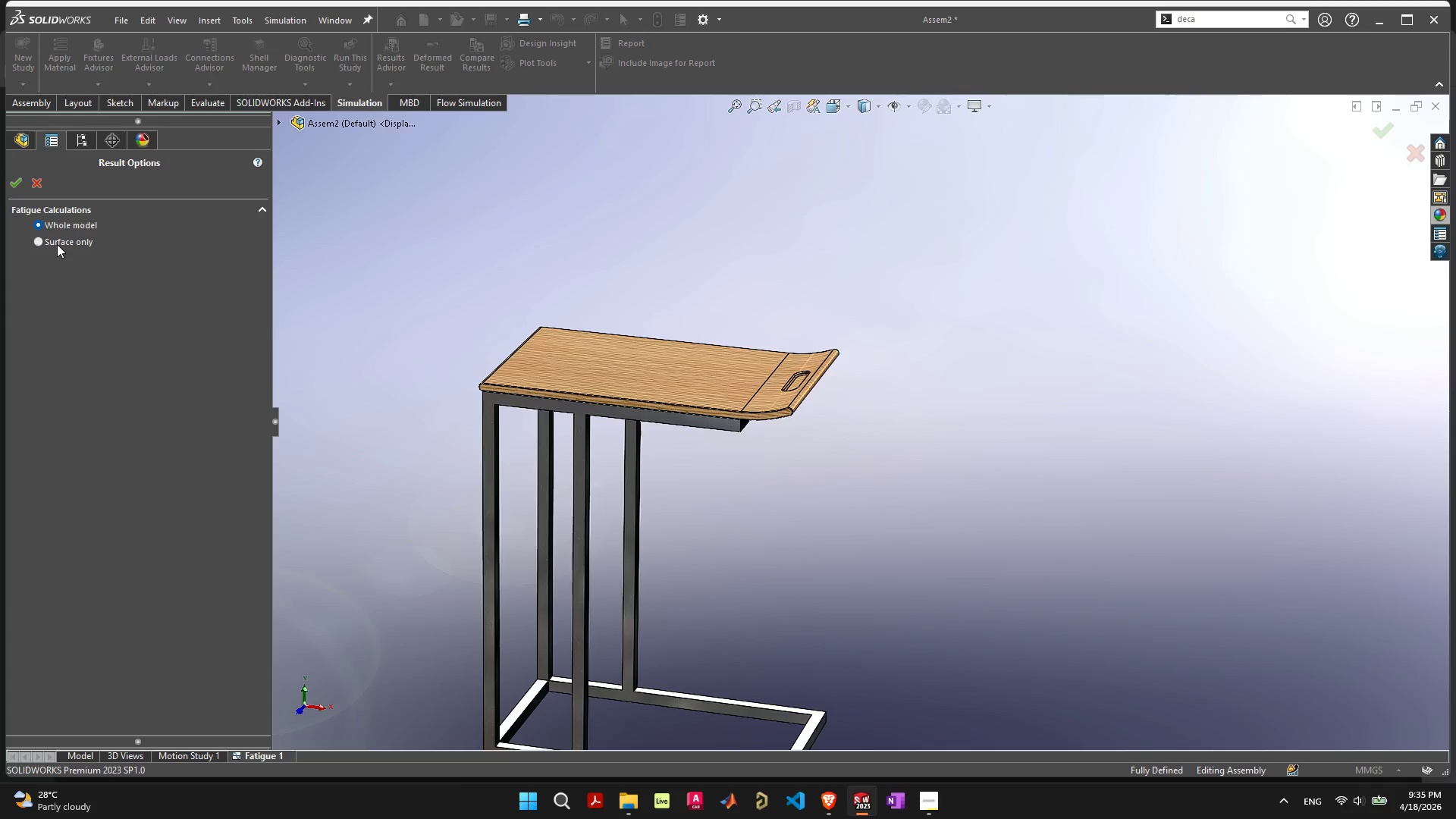 
left_click_drag(start_coordinate=[18, 179], to_coordinate=[32, 170])
 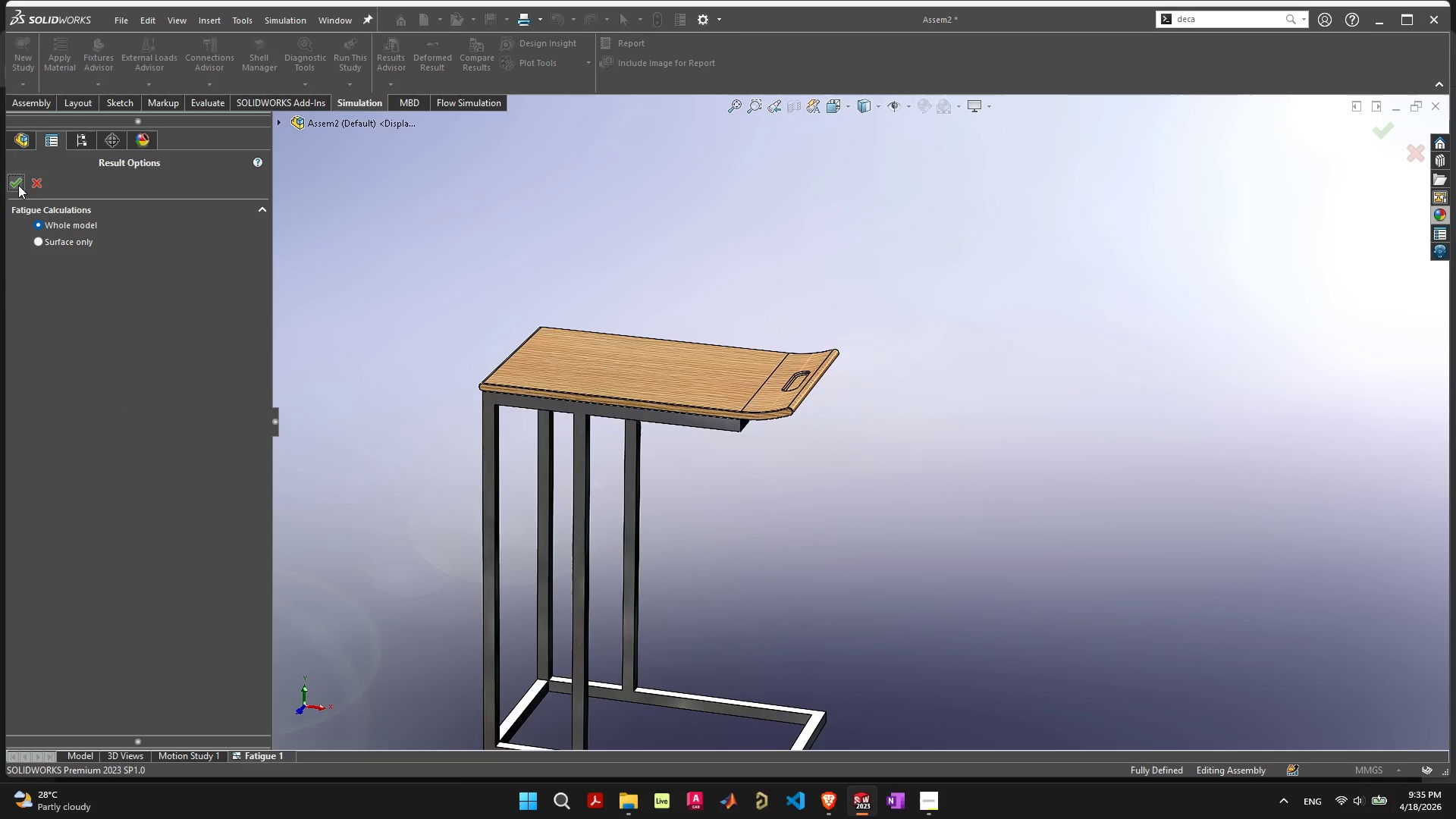 
left_click([17, 185])
 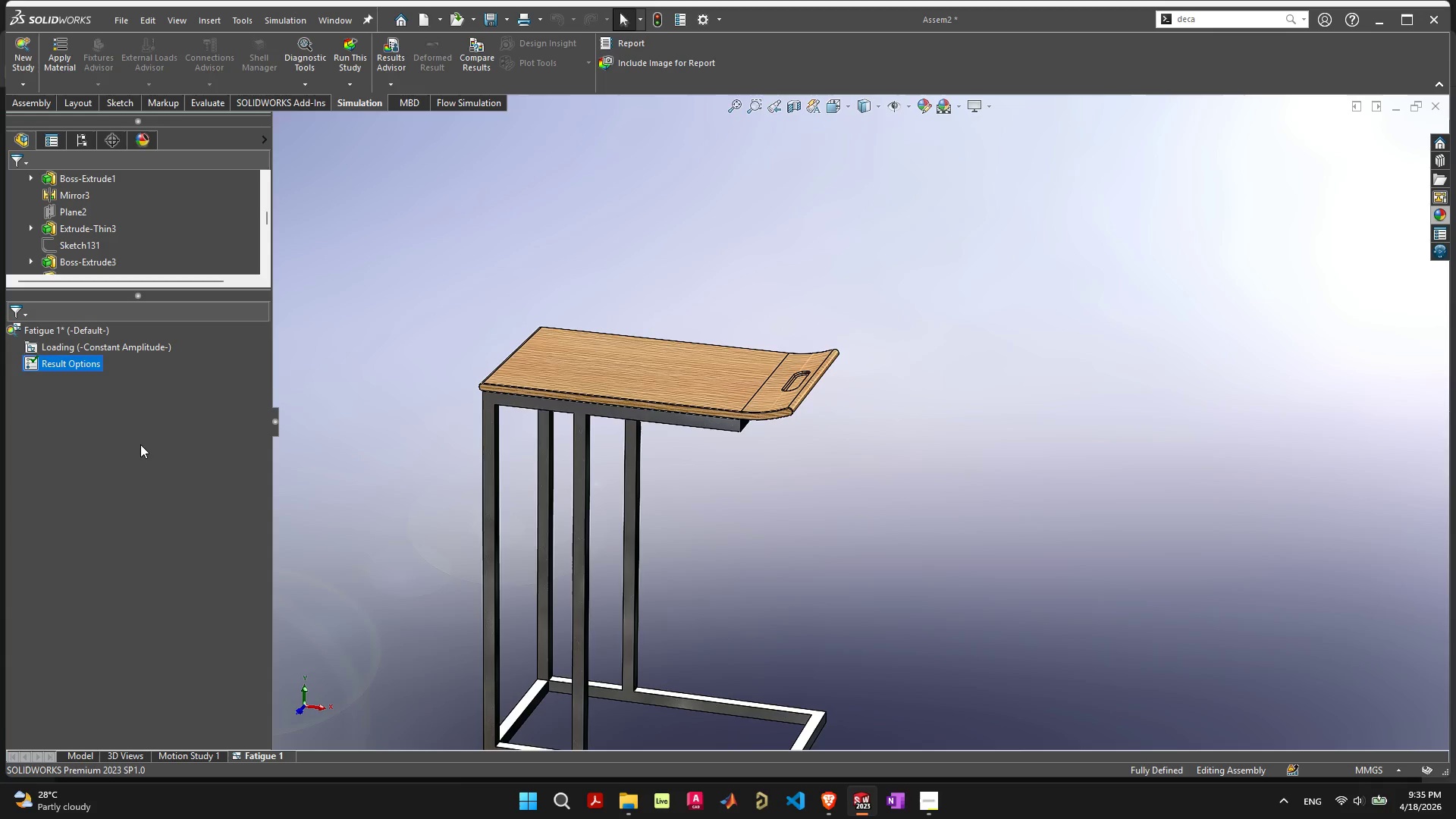 
left_click([140, 452])
 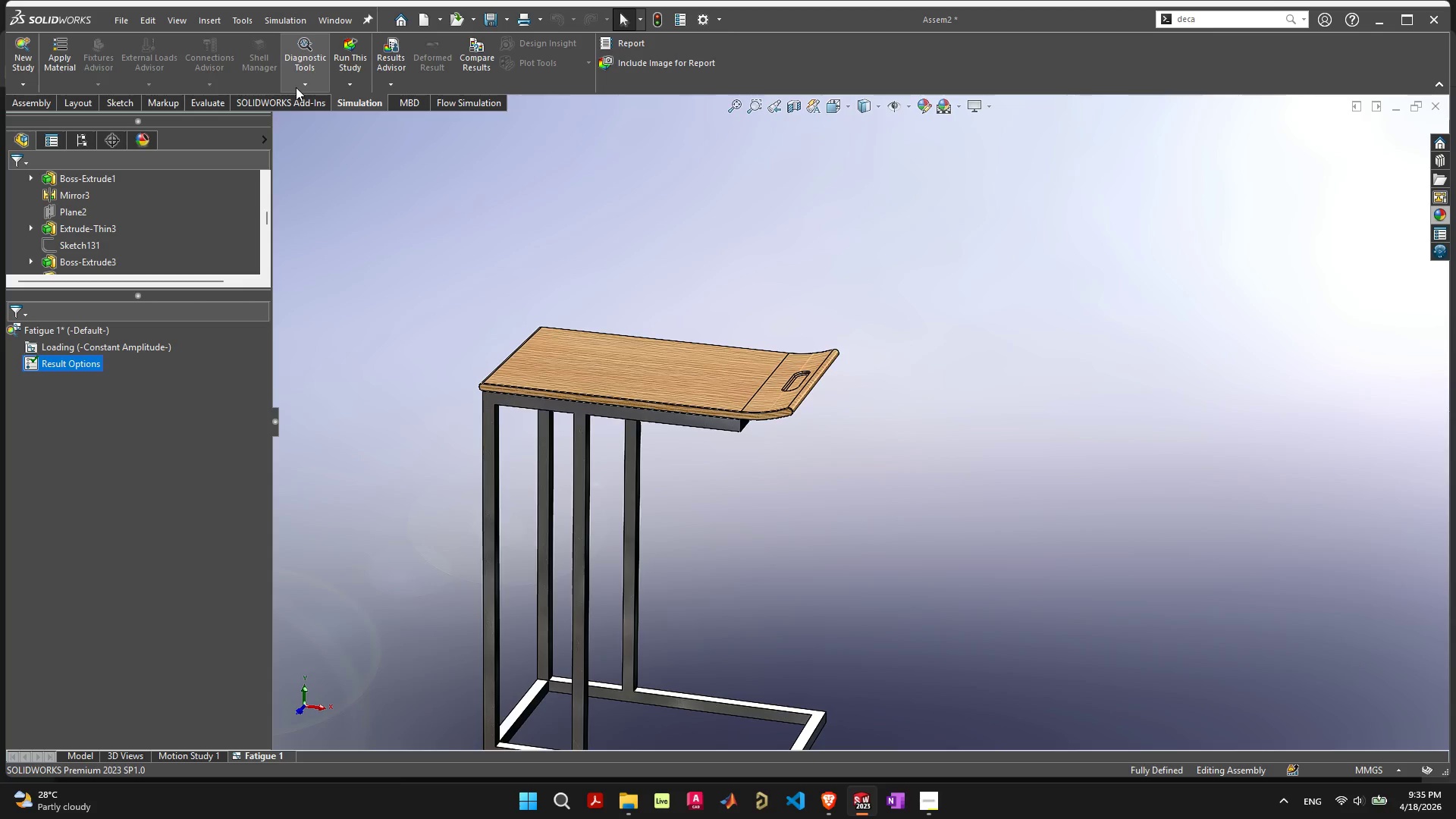 
left_click([299, 88])
 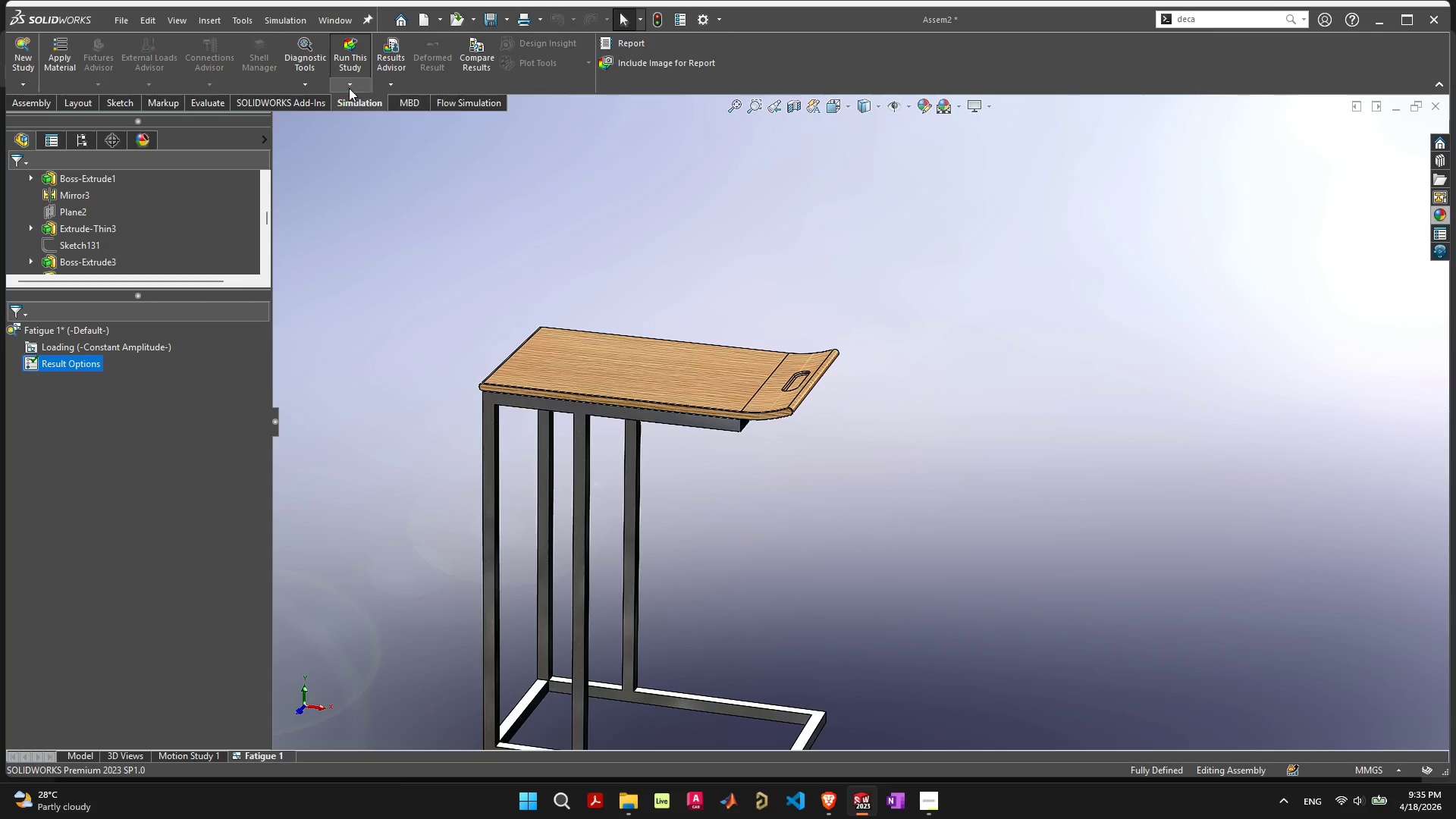 
double_click([350, 88])
 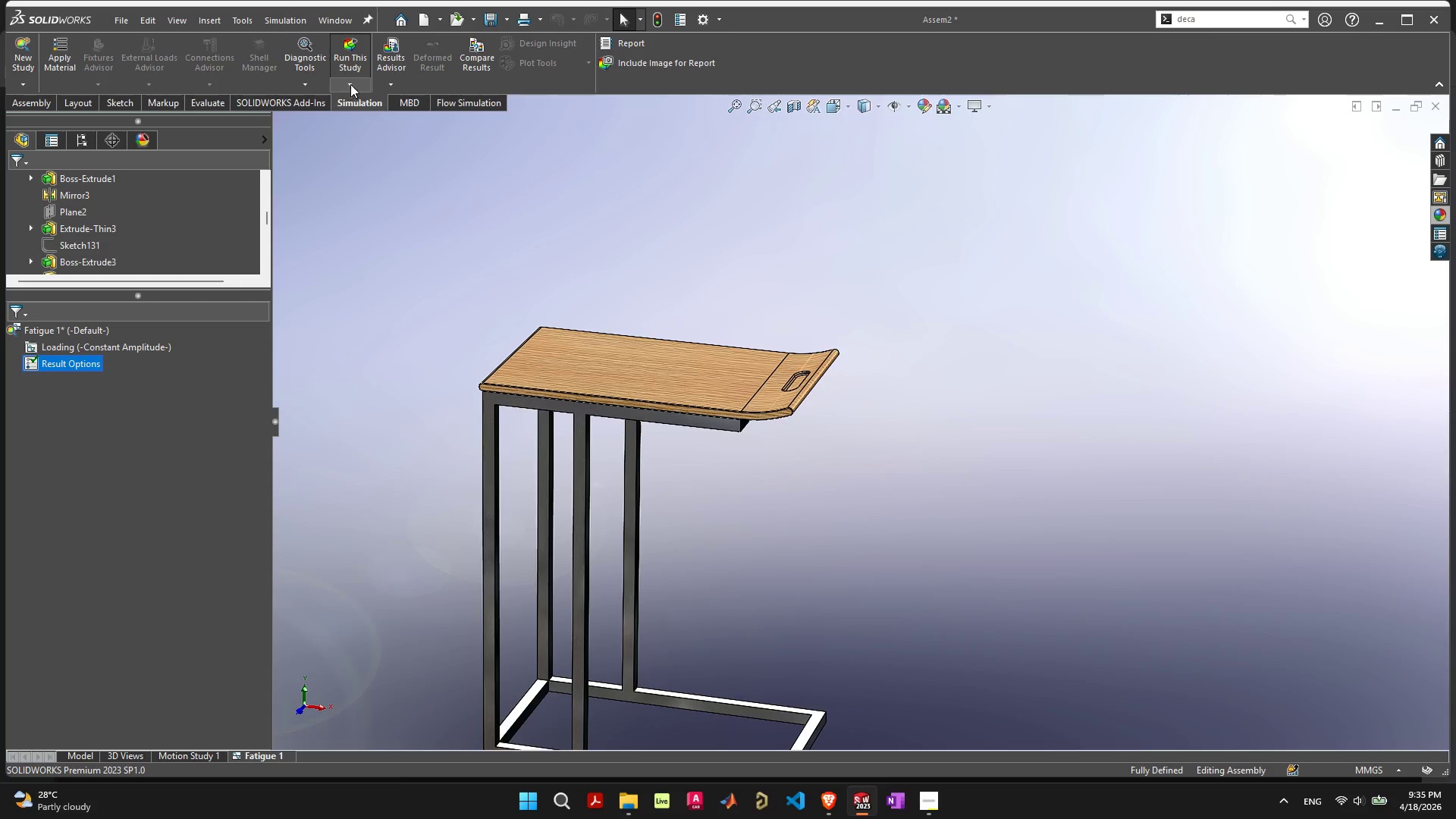 
left_click([350, 84])
 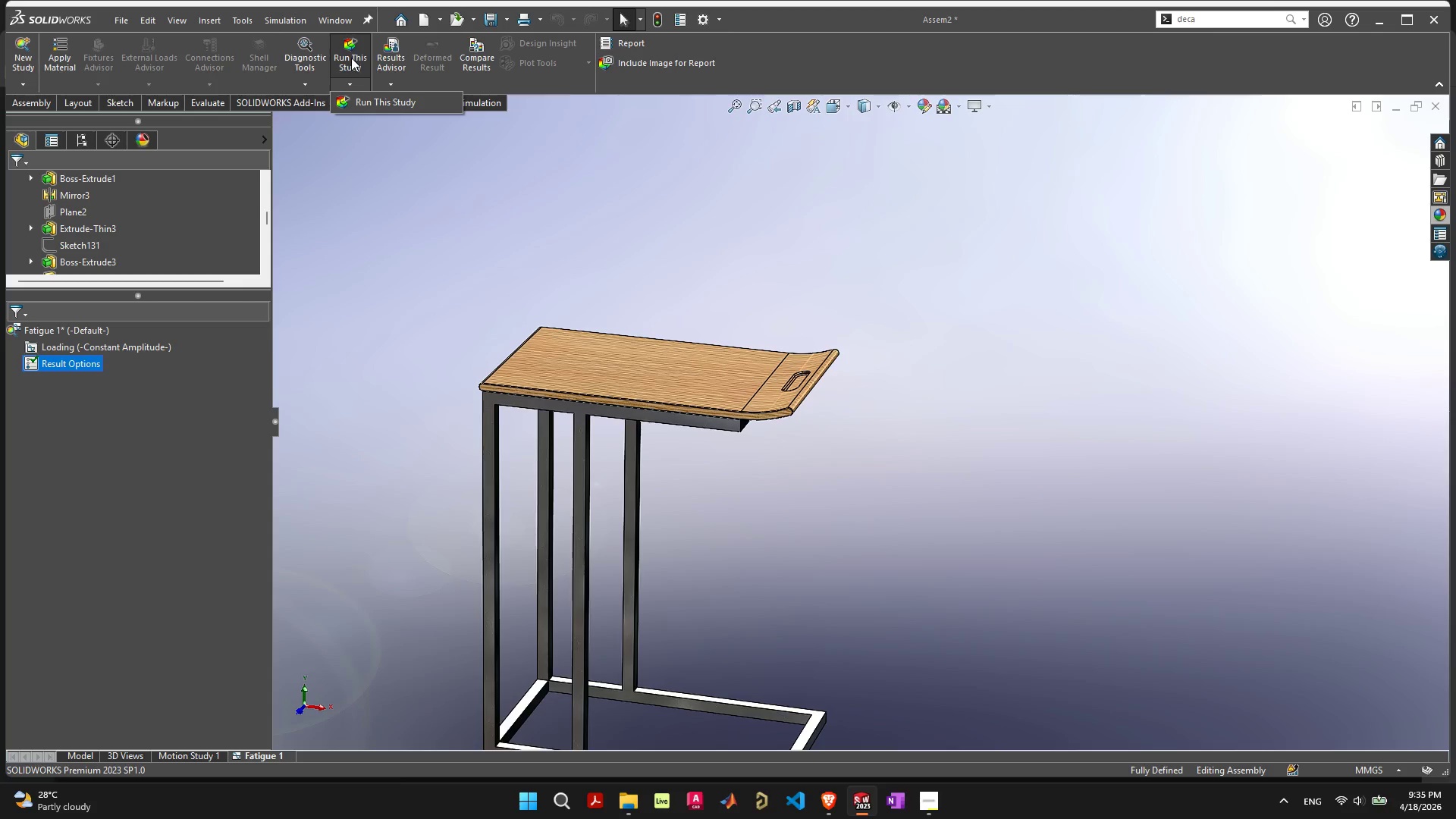 
left_click([350, 52])
 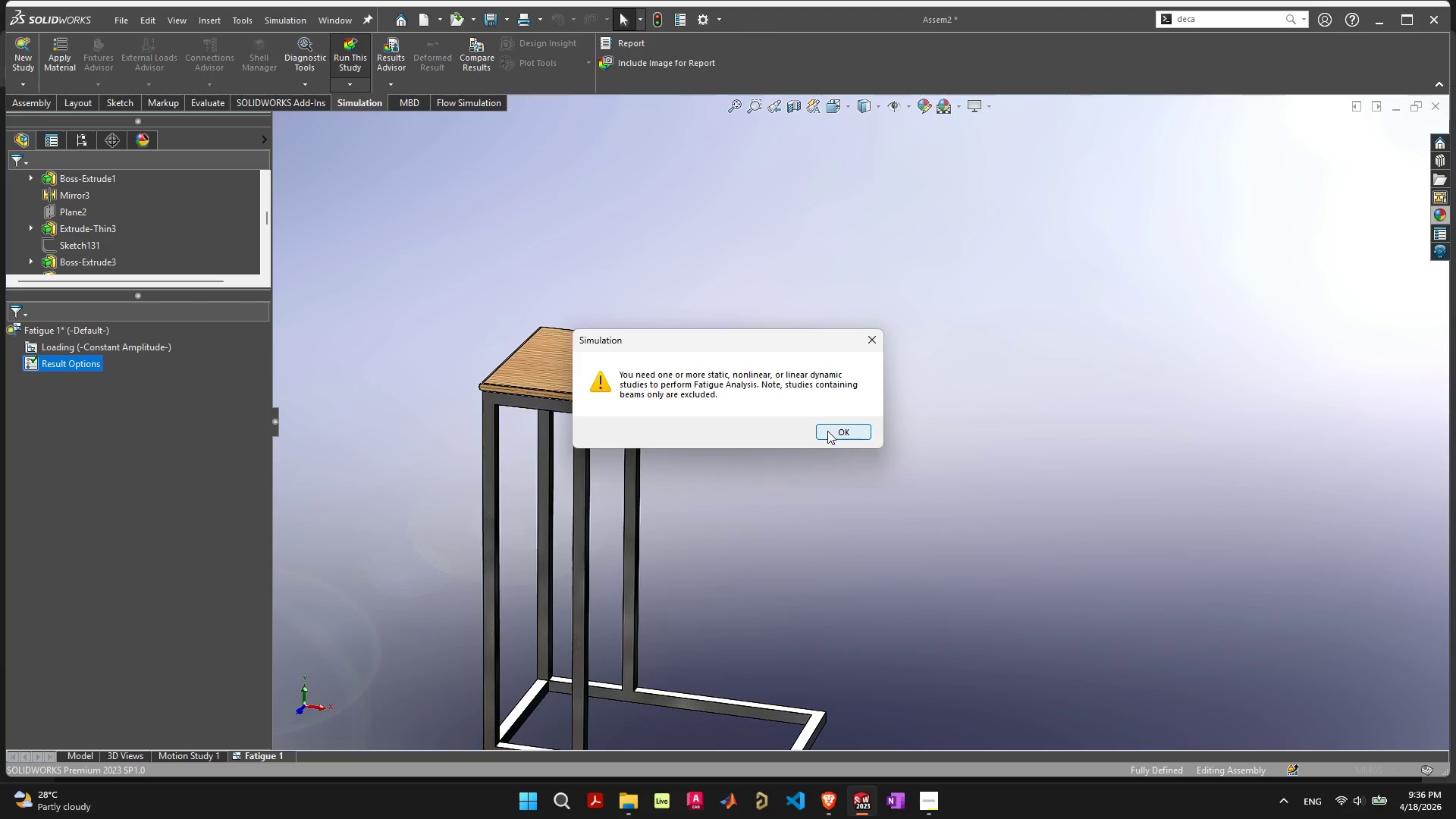 
wait(6.11)
 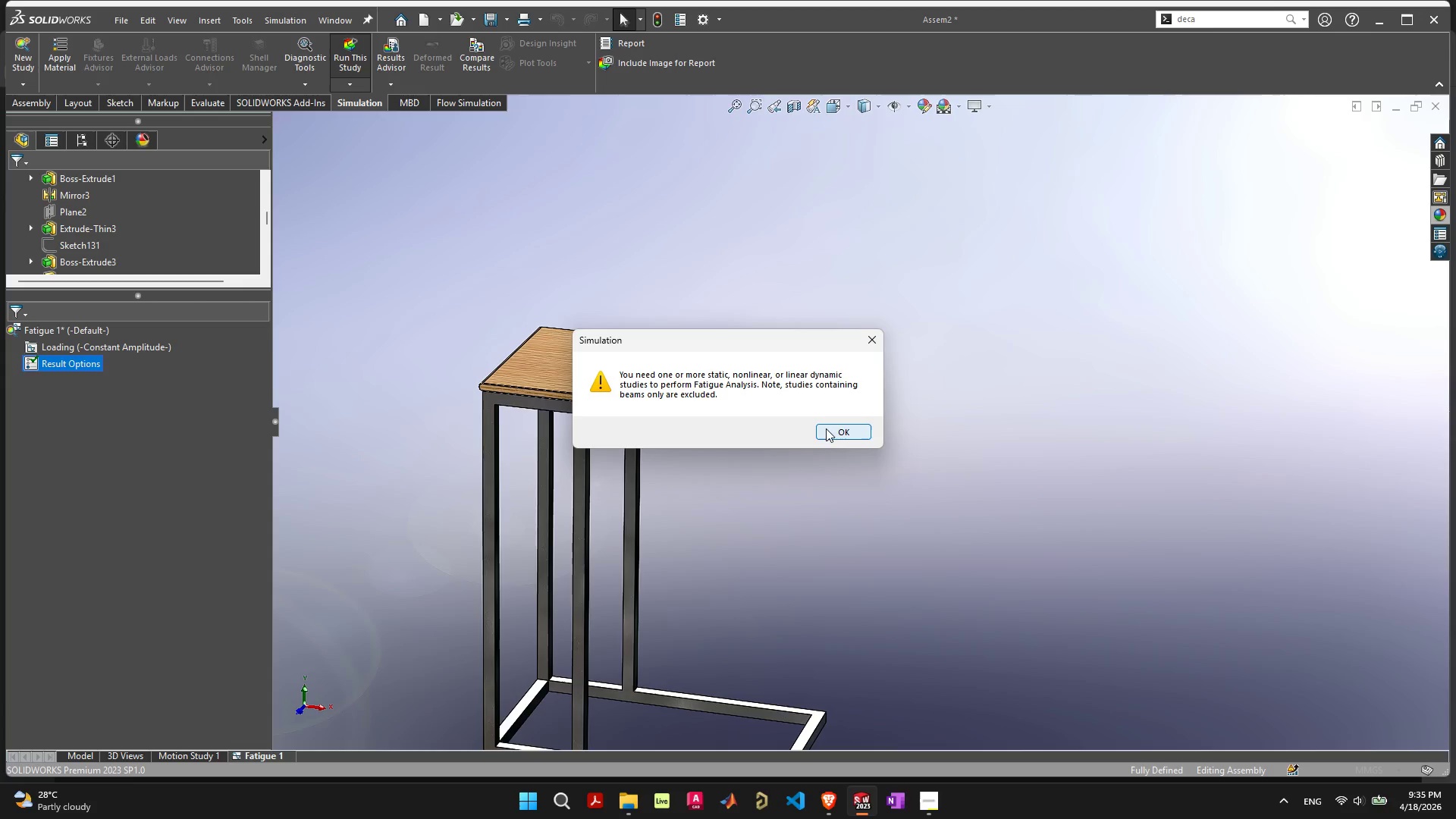 
left_click([827, 431])
 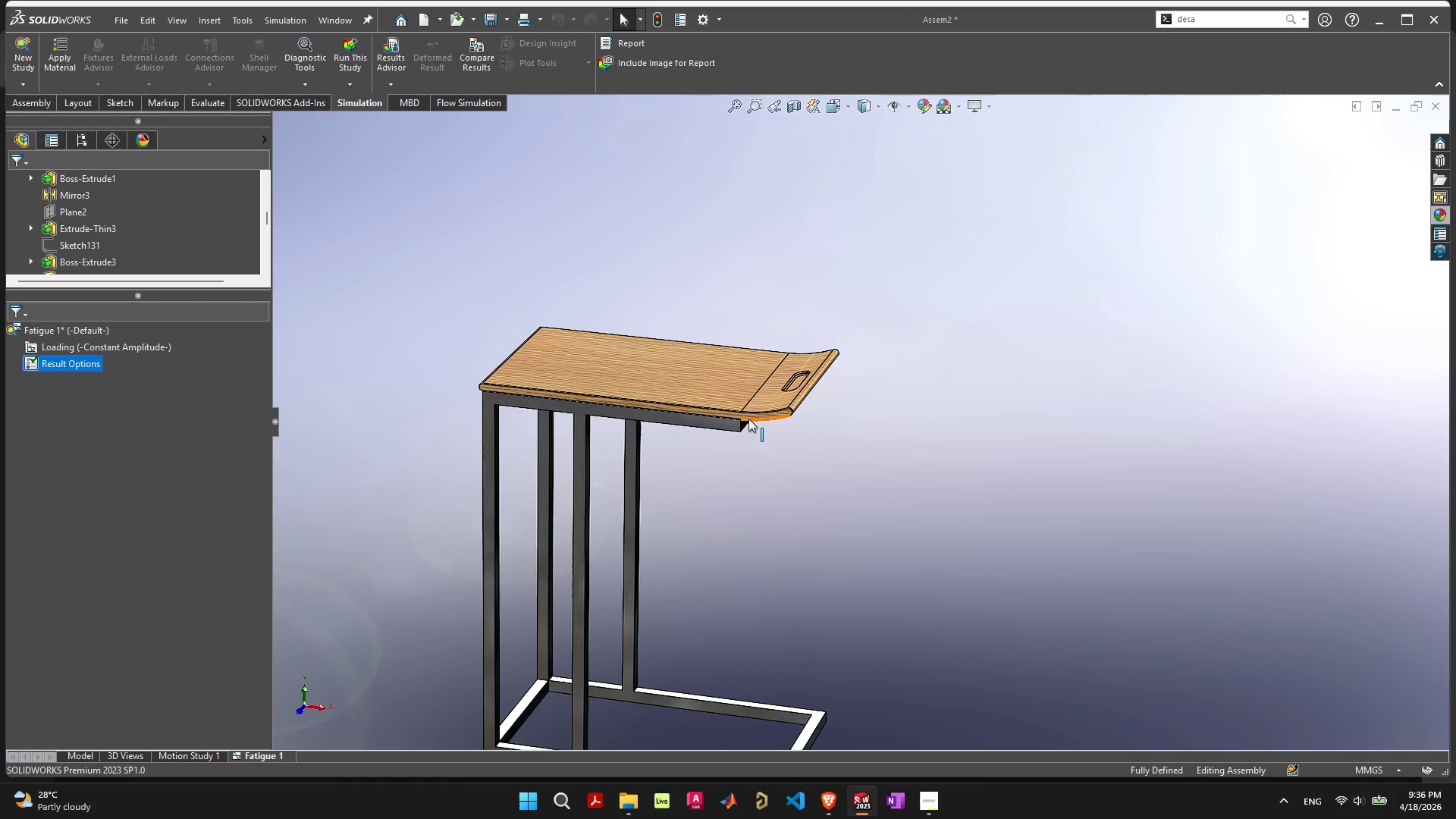 
mouse_move([619, 399])
 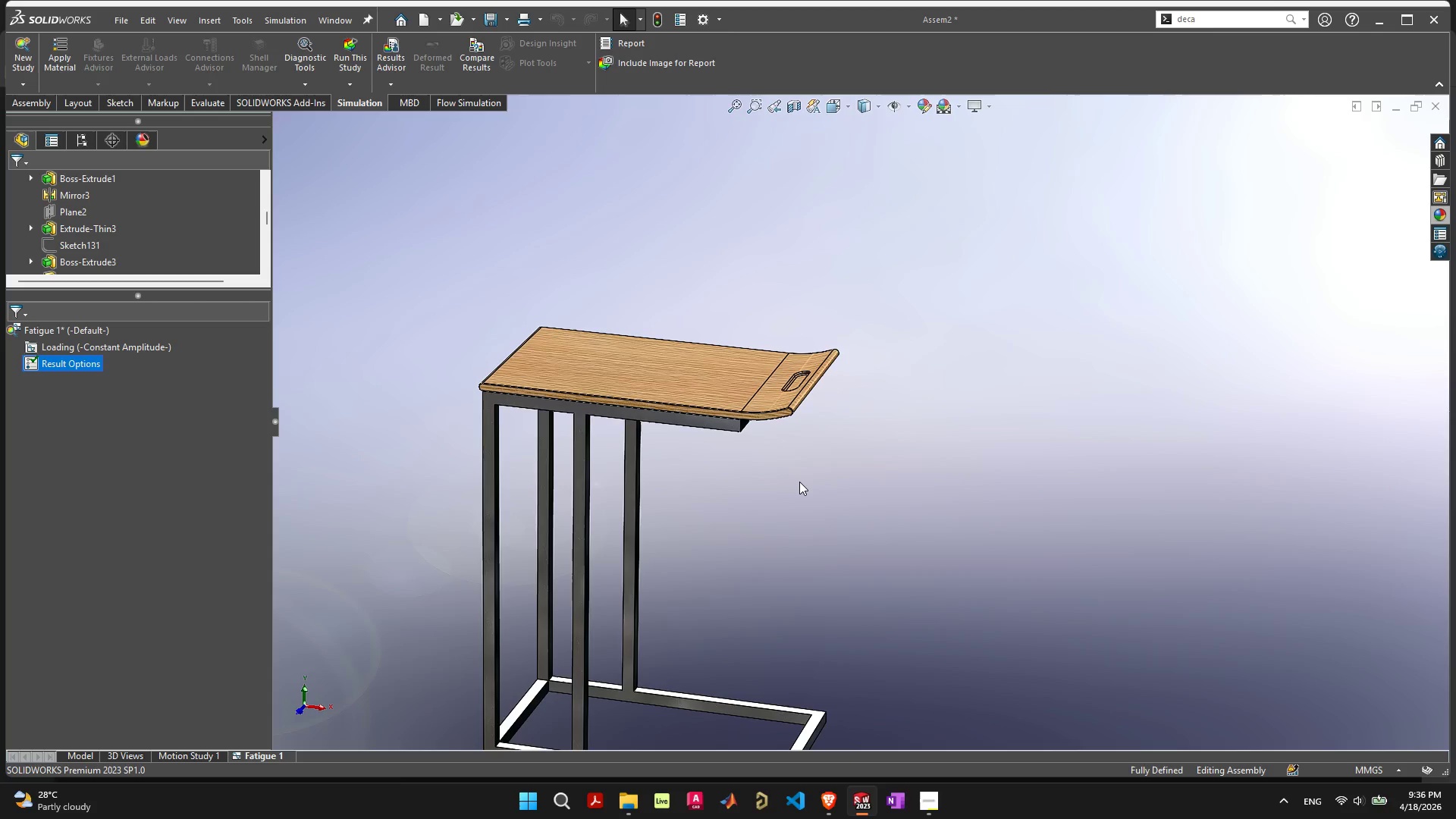 
scroll: coordinate [799, 482], scroll_direction: down, amount: 3.0
 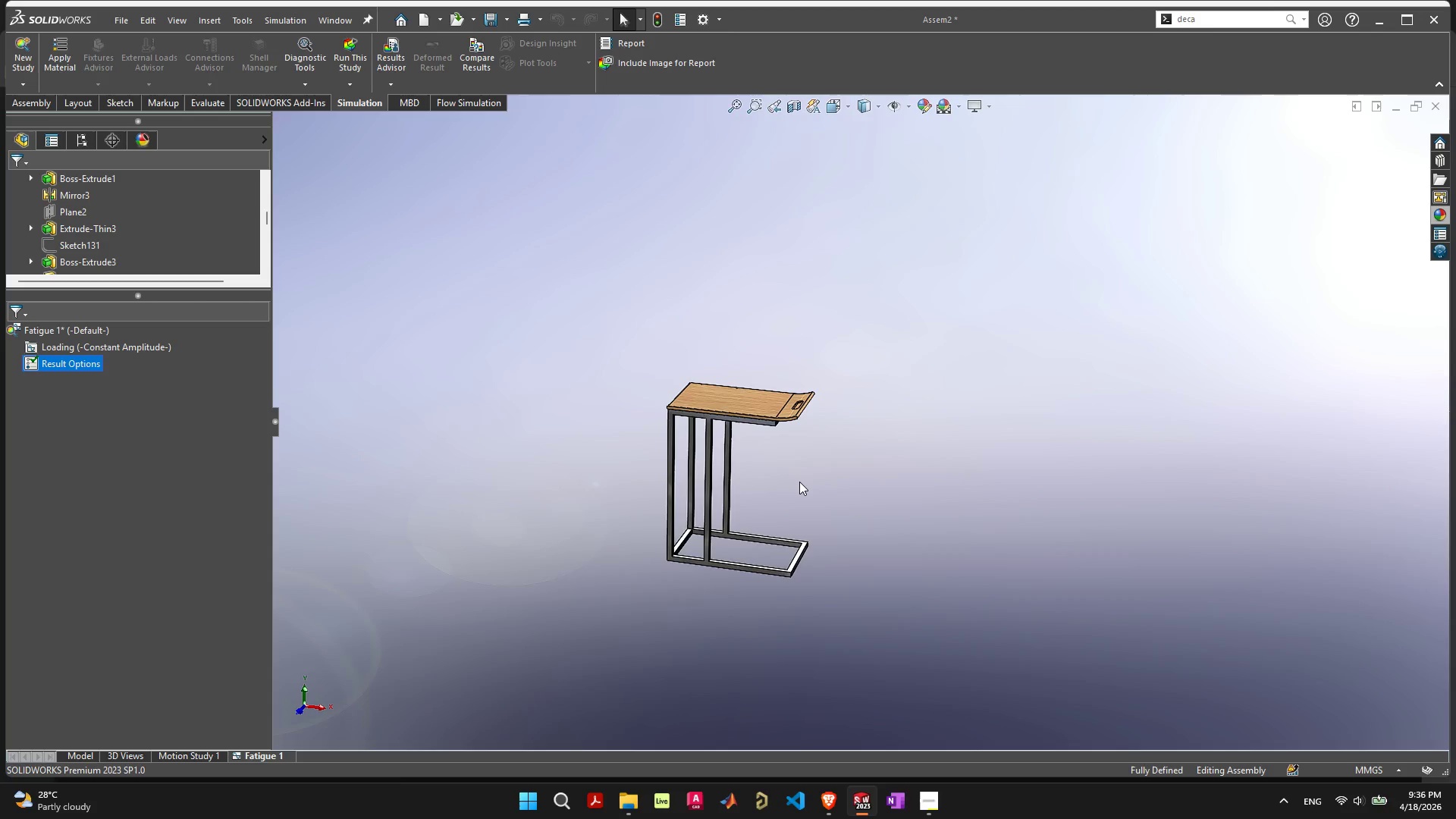 
scroll: coordinate [797, 481], scroll_direction: up, amount: 2.0
 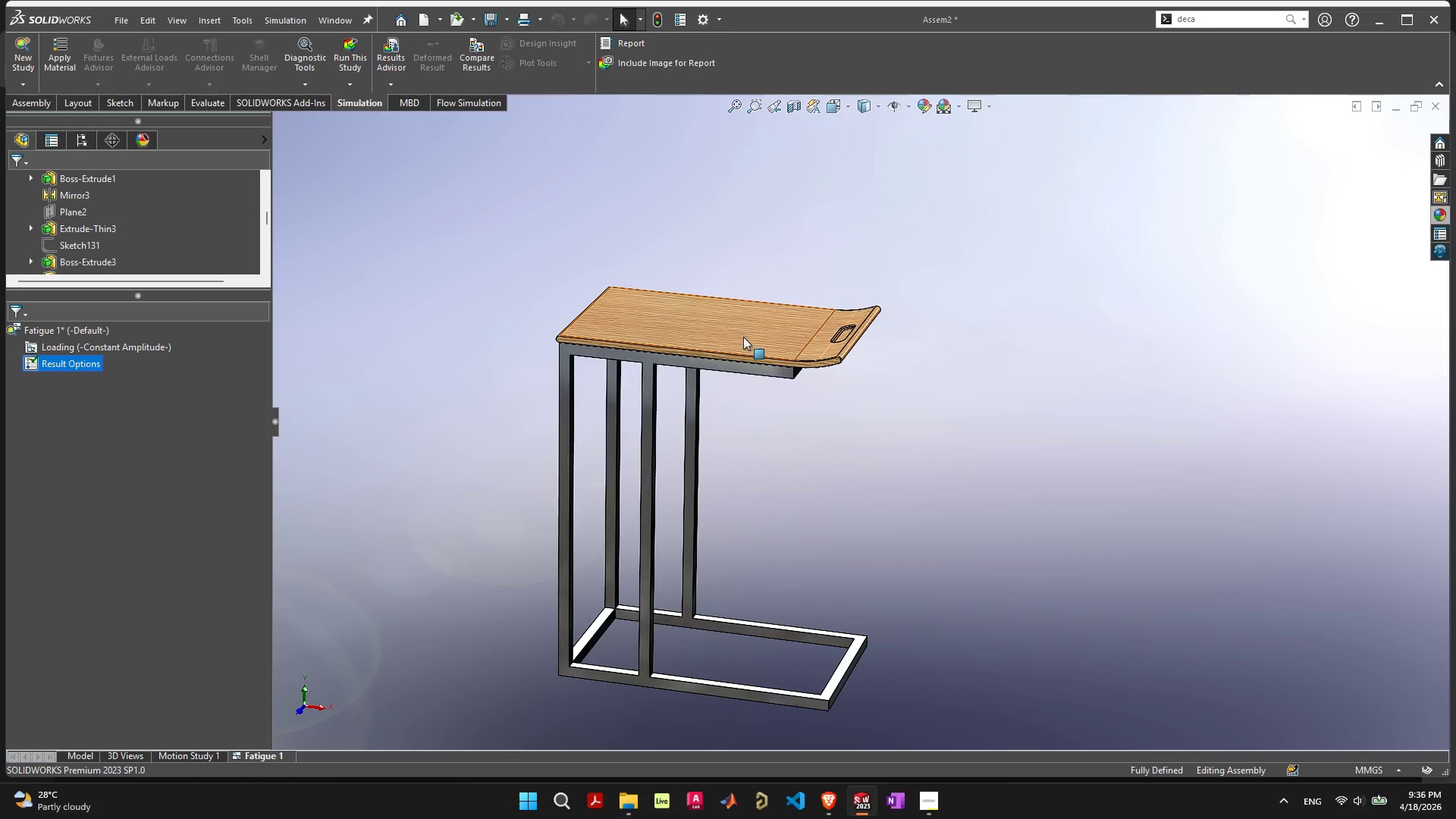 
left_click([756, 333])
 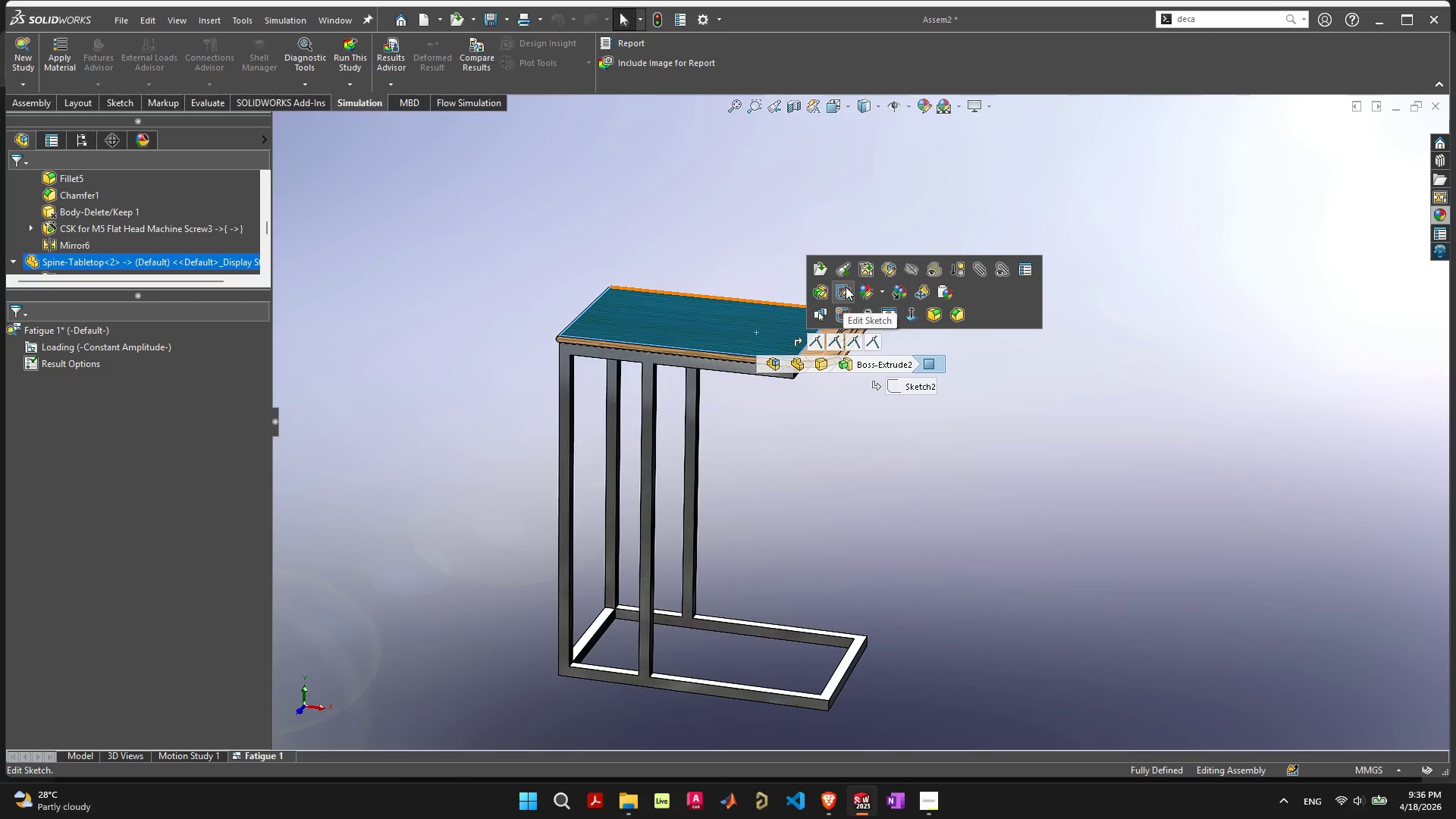 
left_click([846, 287])
 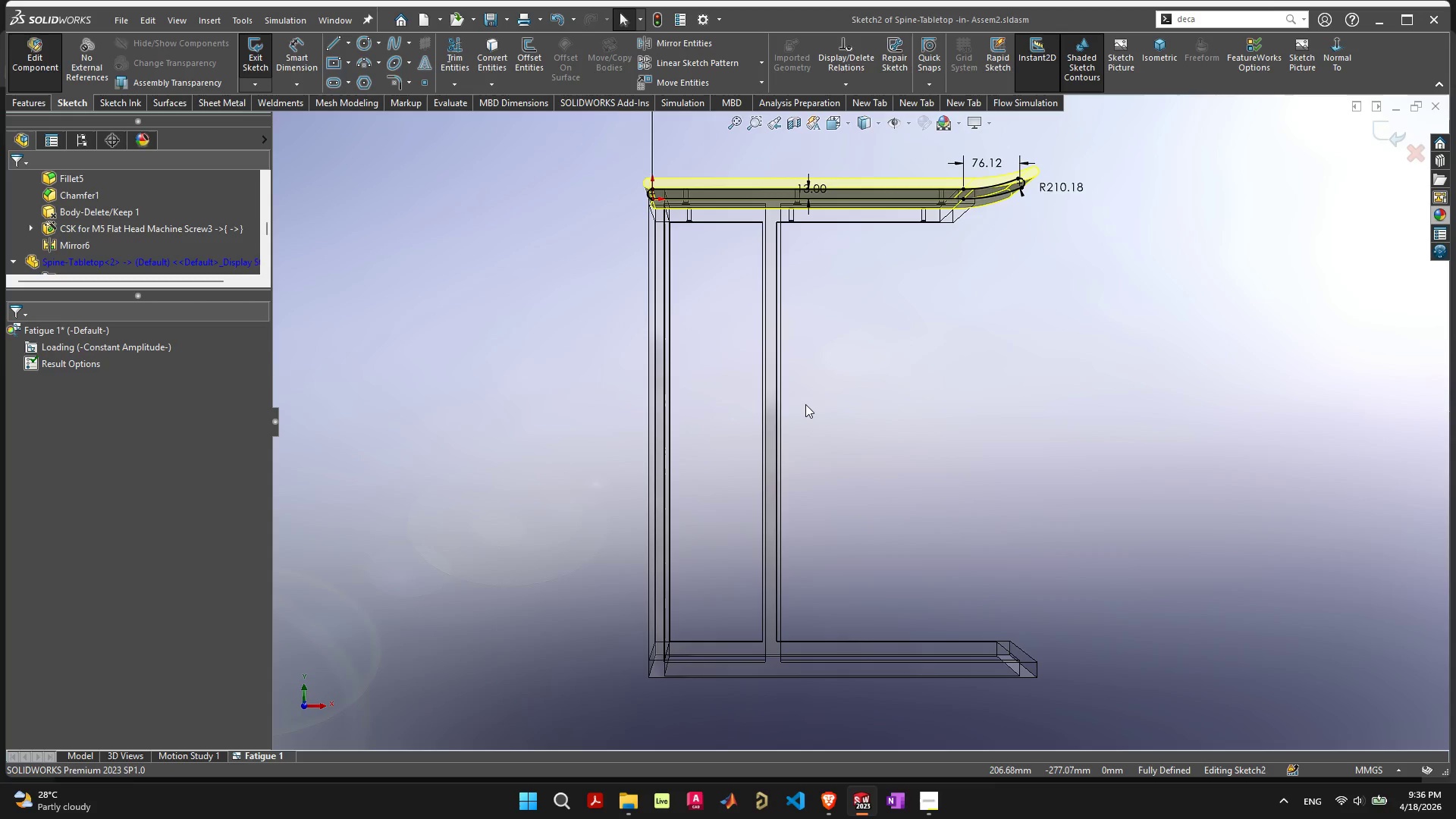 
scroll: coordinate [837, 334], scroll_direction: down, amount: 3.0
 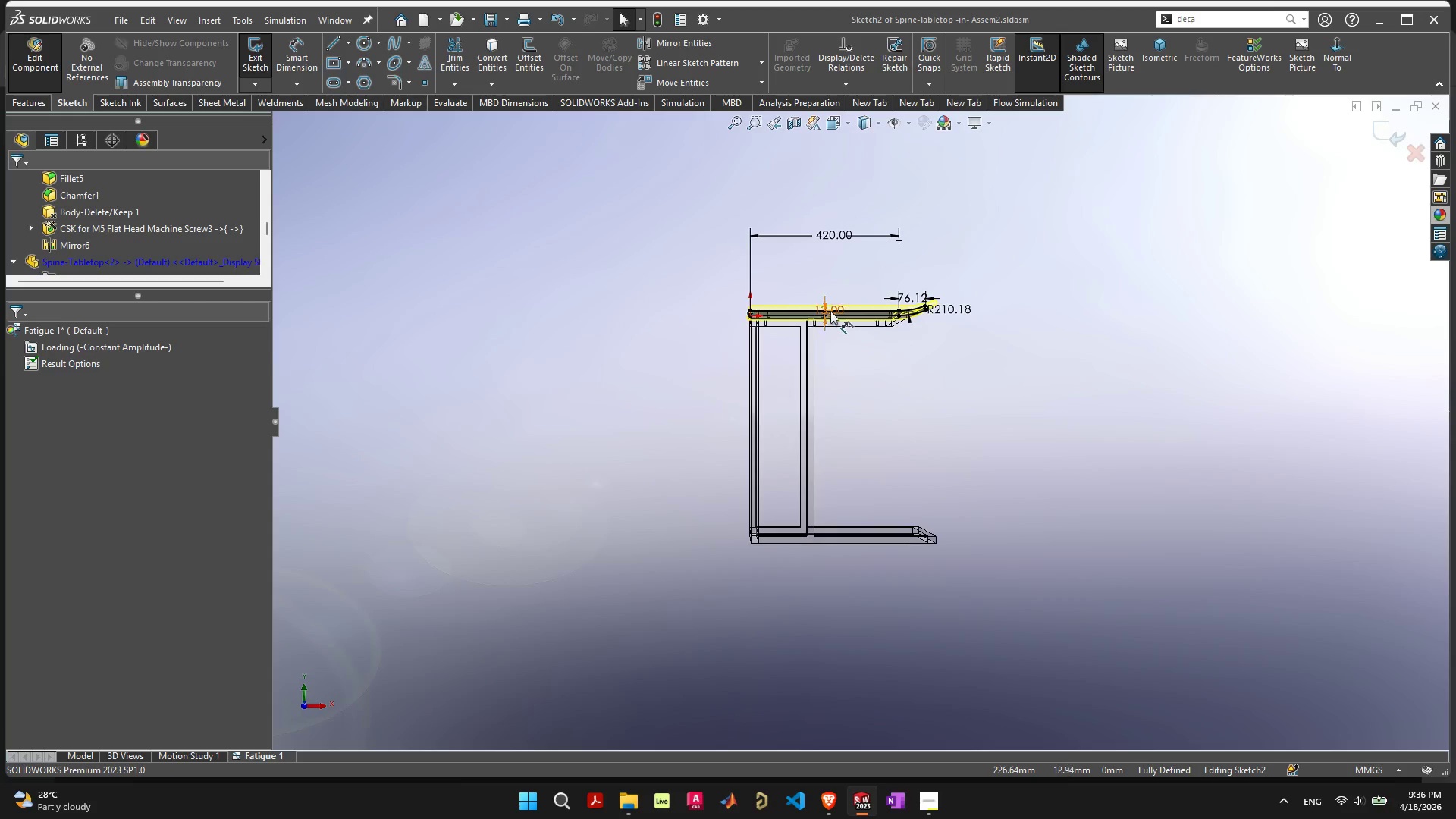 
scroll: coordinate [827, 314], scroll_direction: up, amount: 7.0
 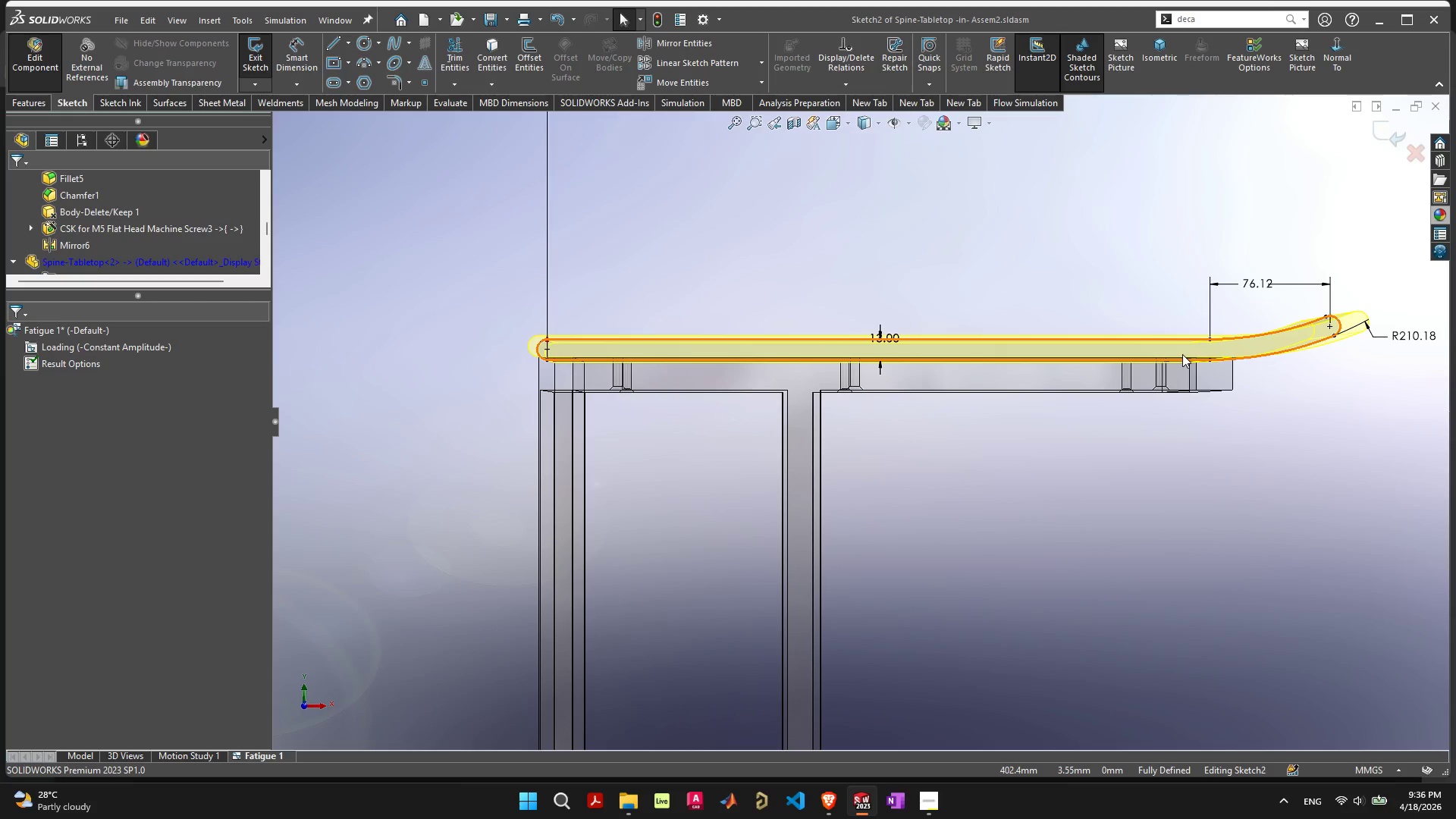 
scroll: coordinate [1185, 359], scroll_direction: down, amount: 3.0
 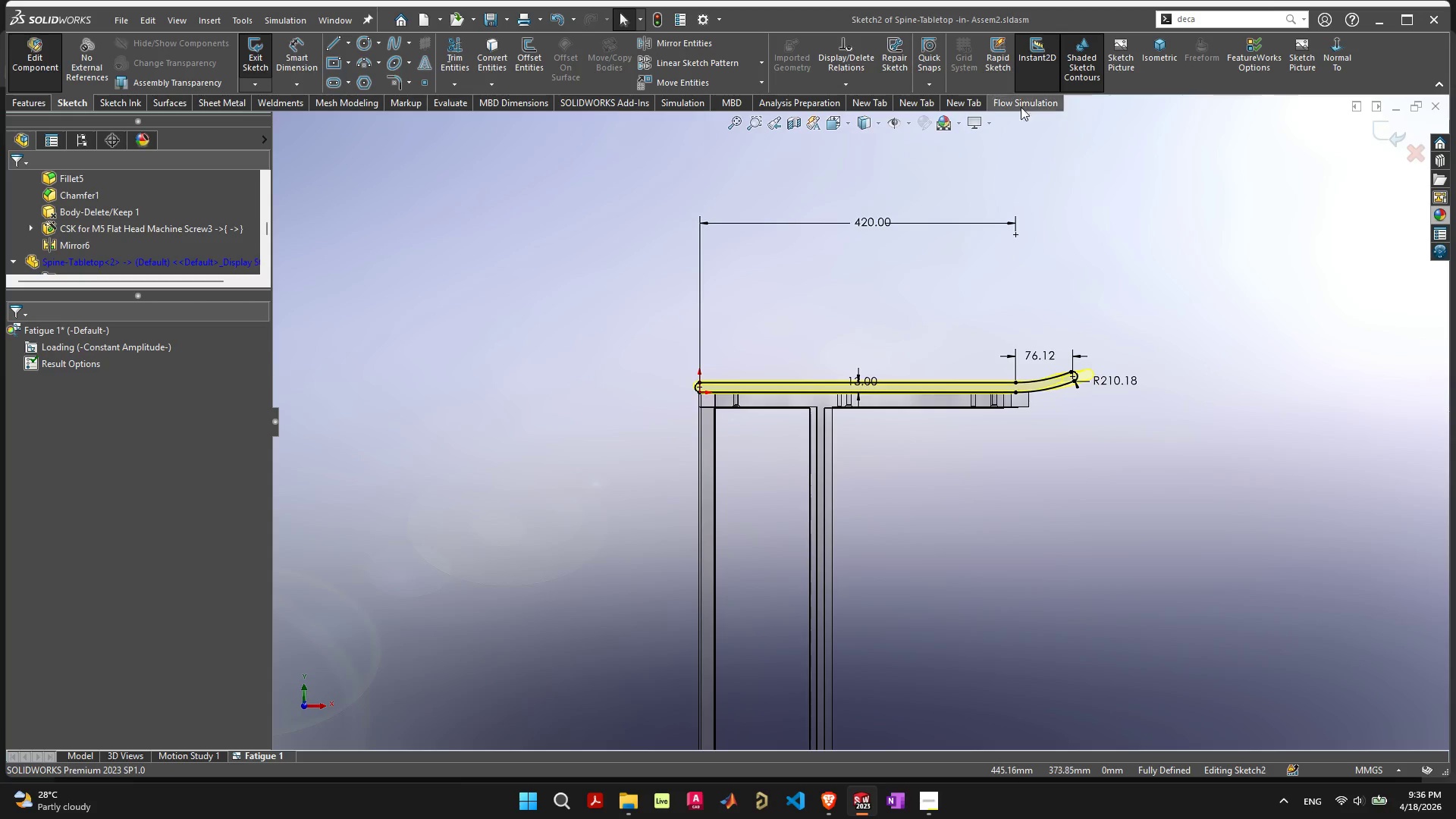 
left_click([977, 126])
 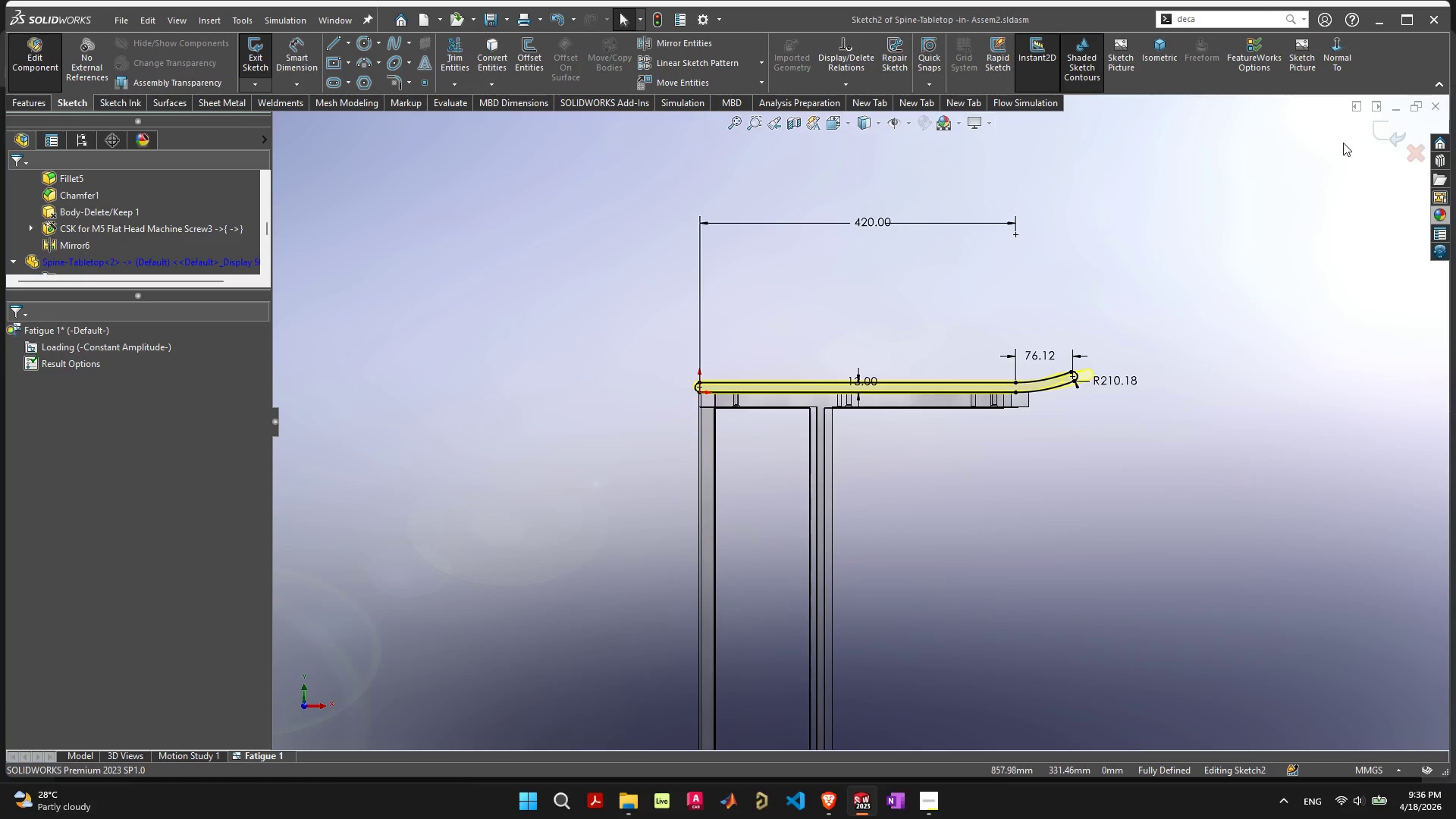 
scroll: coordinate [996, 390], scroll_direction: up, amount: 2.0
 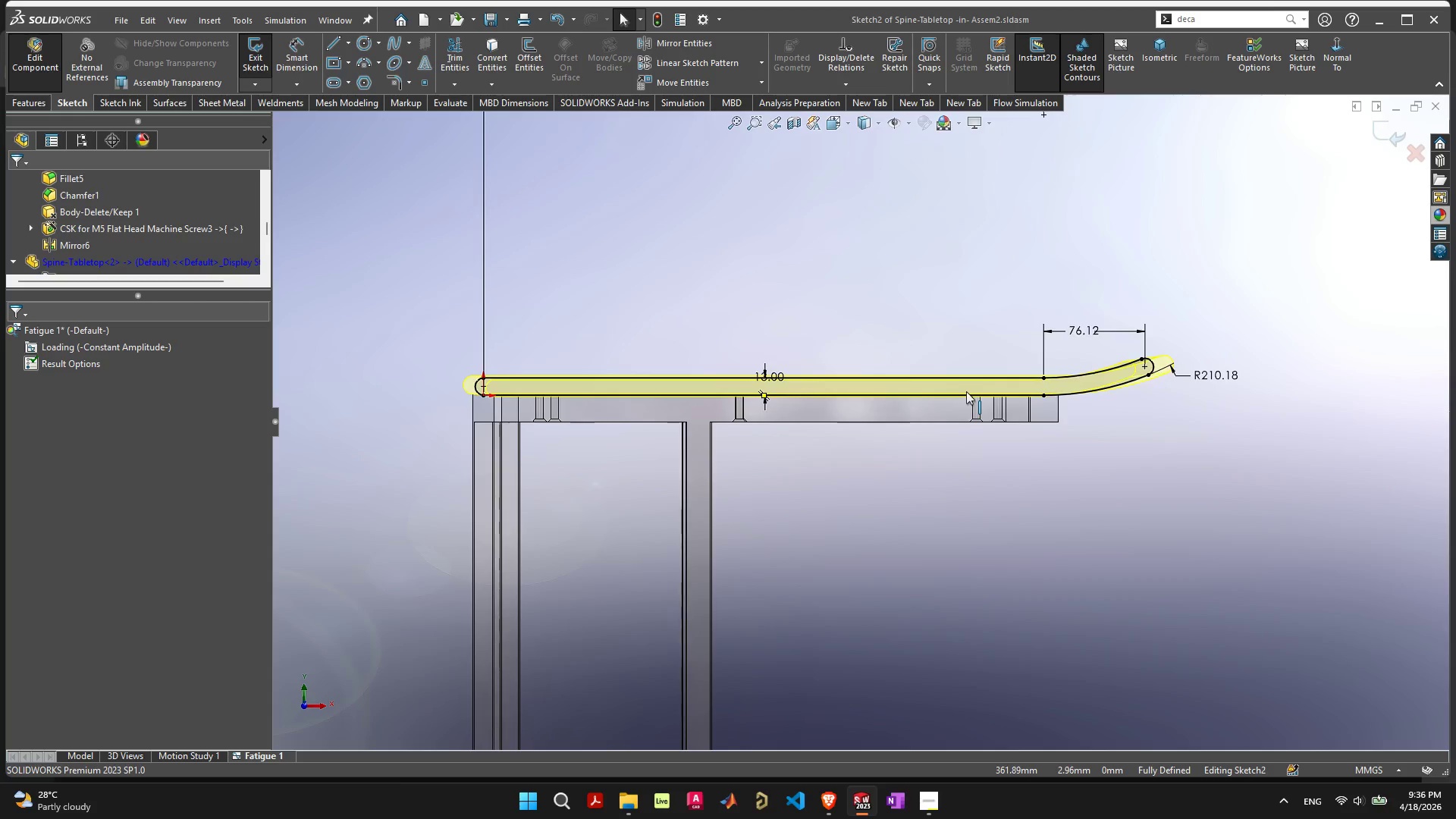 
scroll: coordinate [966, 391], scroll_direction: down, amount: 1.0
 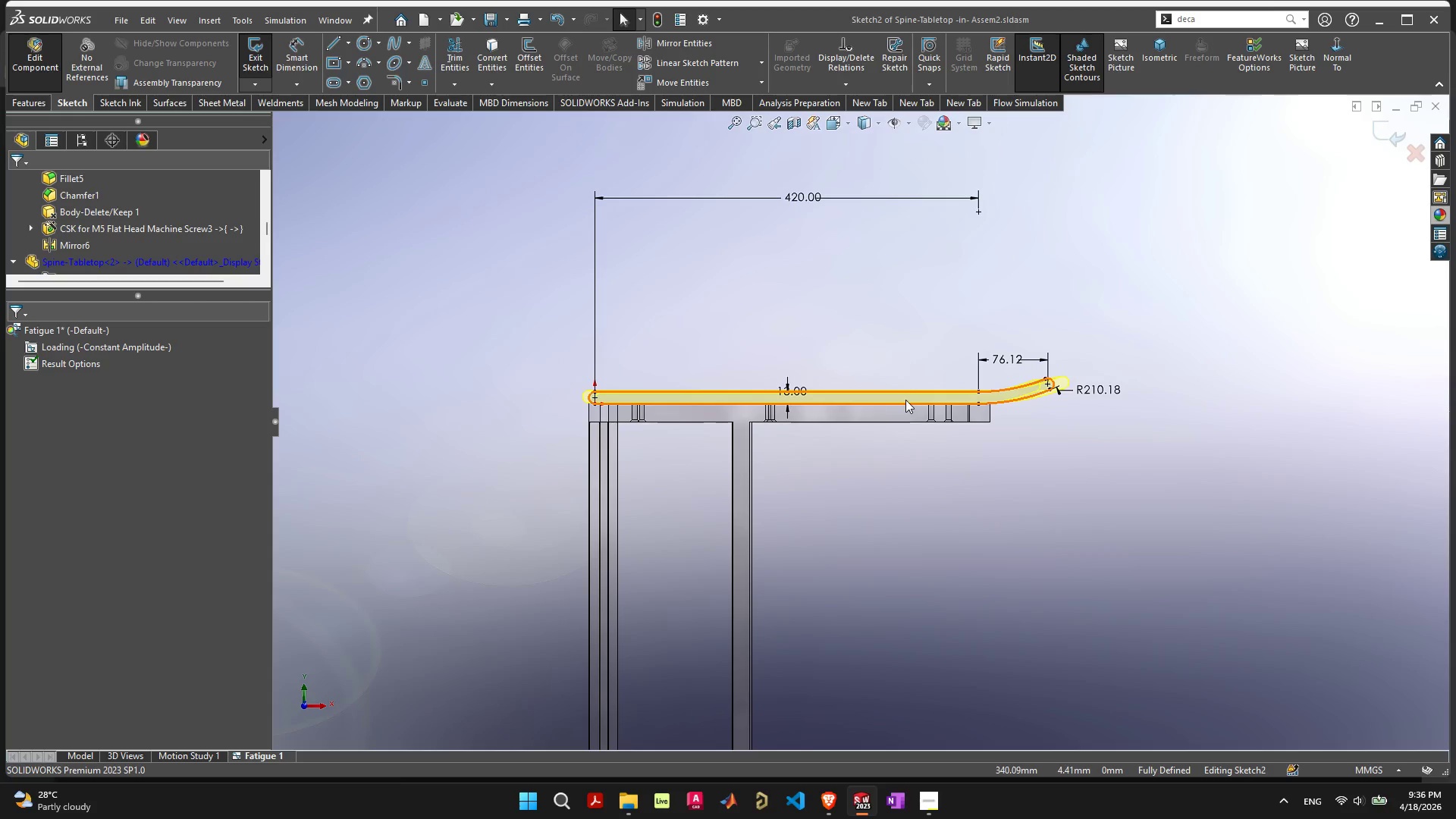 
double_click([808, 196])
 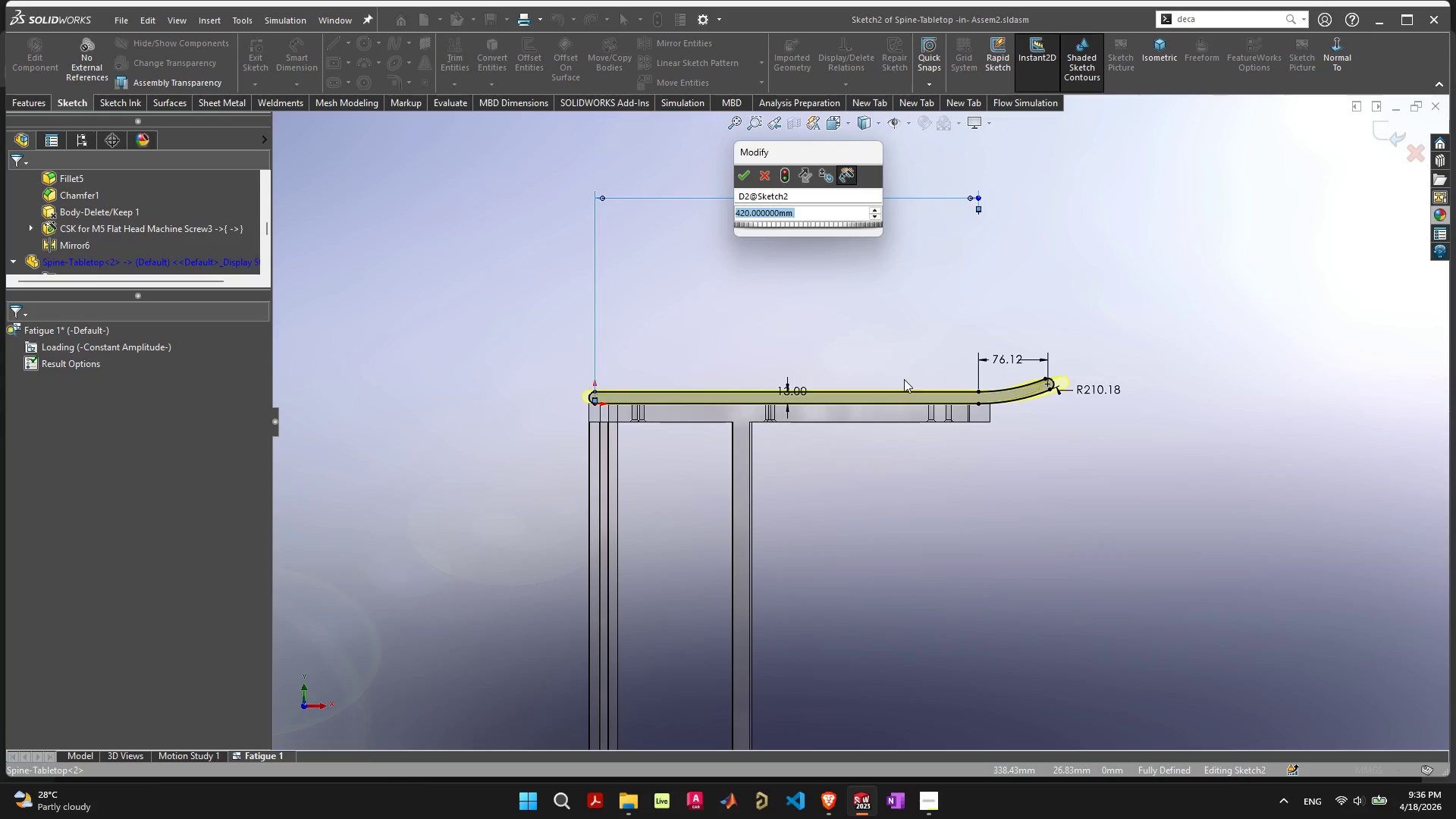 
type(500)
 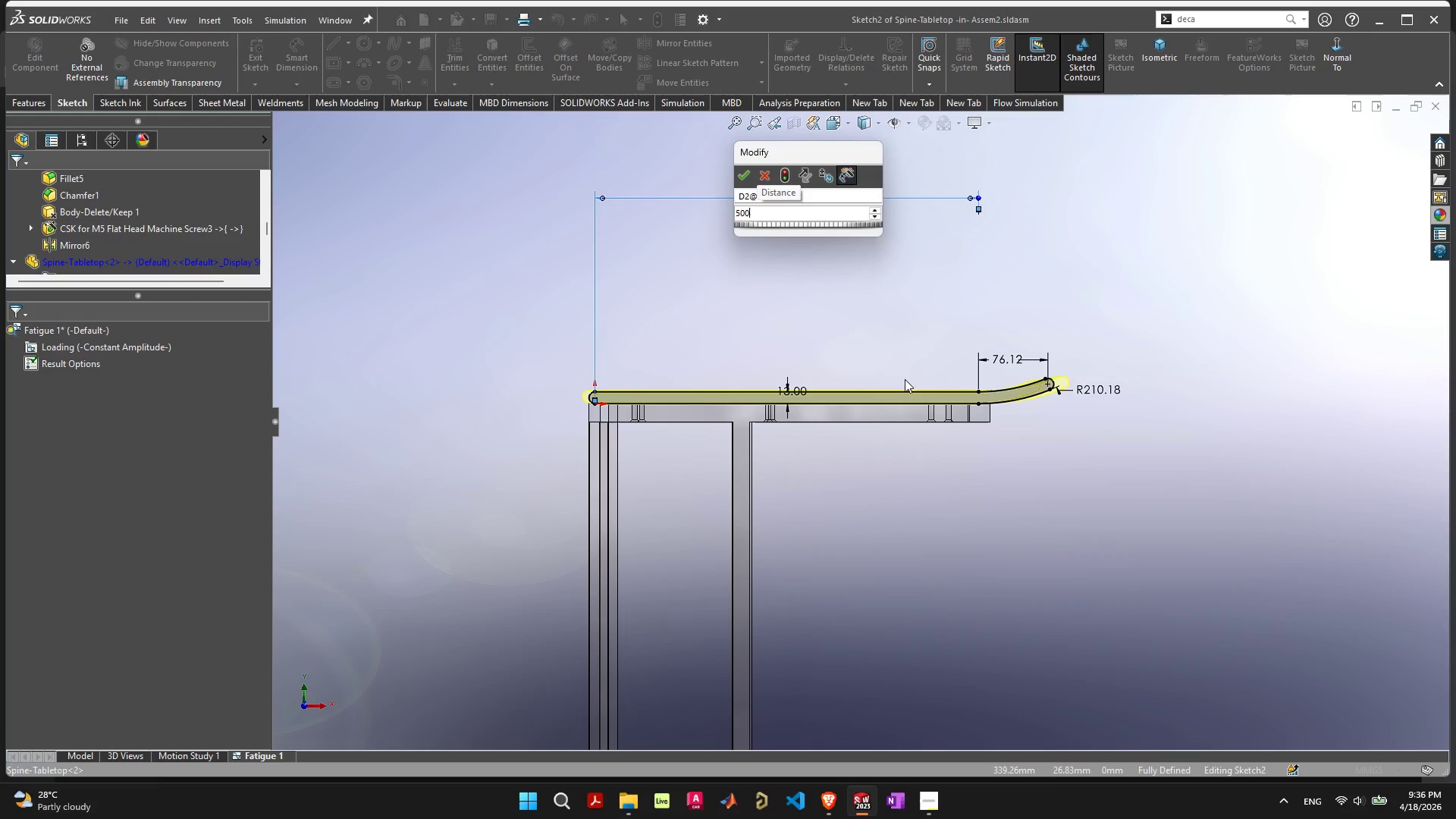 
key(Enter)
 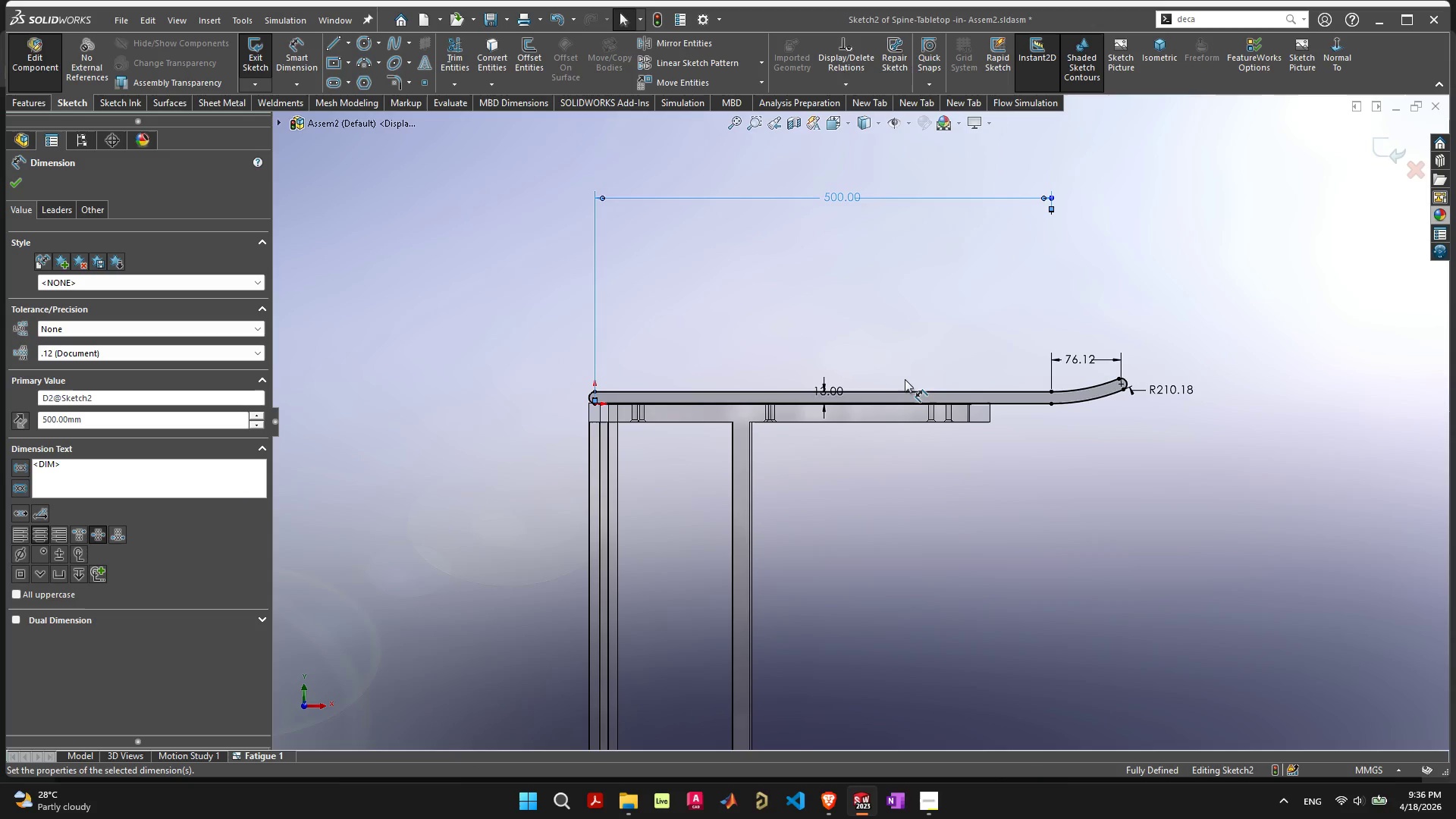 
mouse_move([840, 416])
 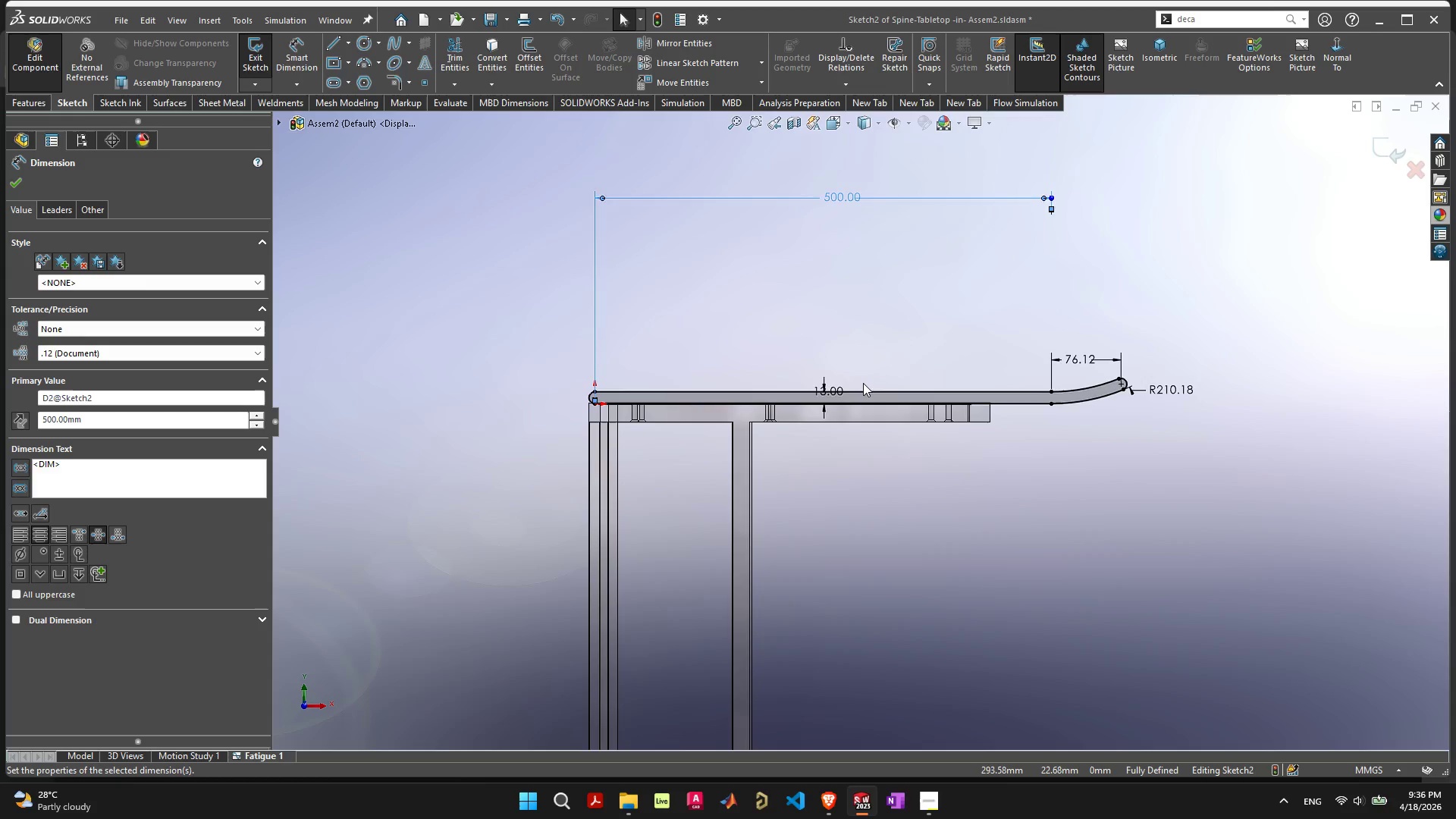 
scroll: coordinate [863, 383], scroll_direction: up, amount: 2.0
 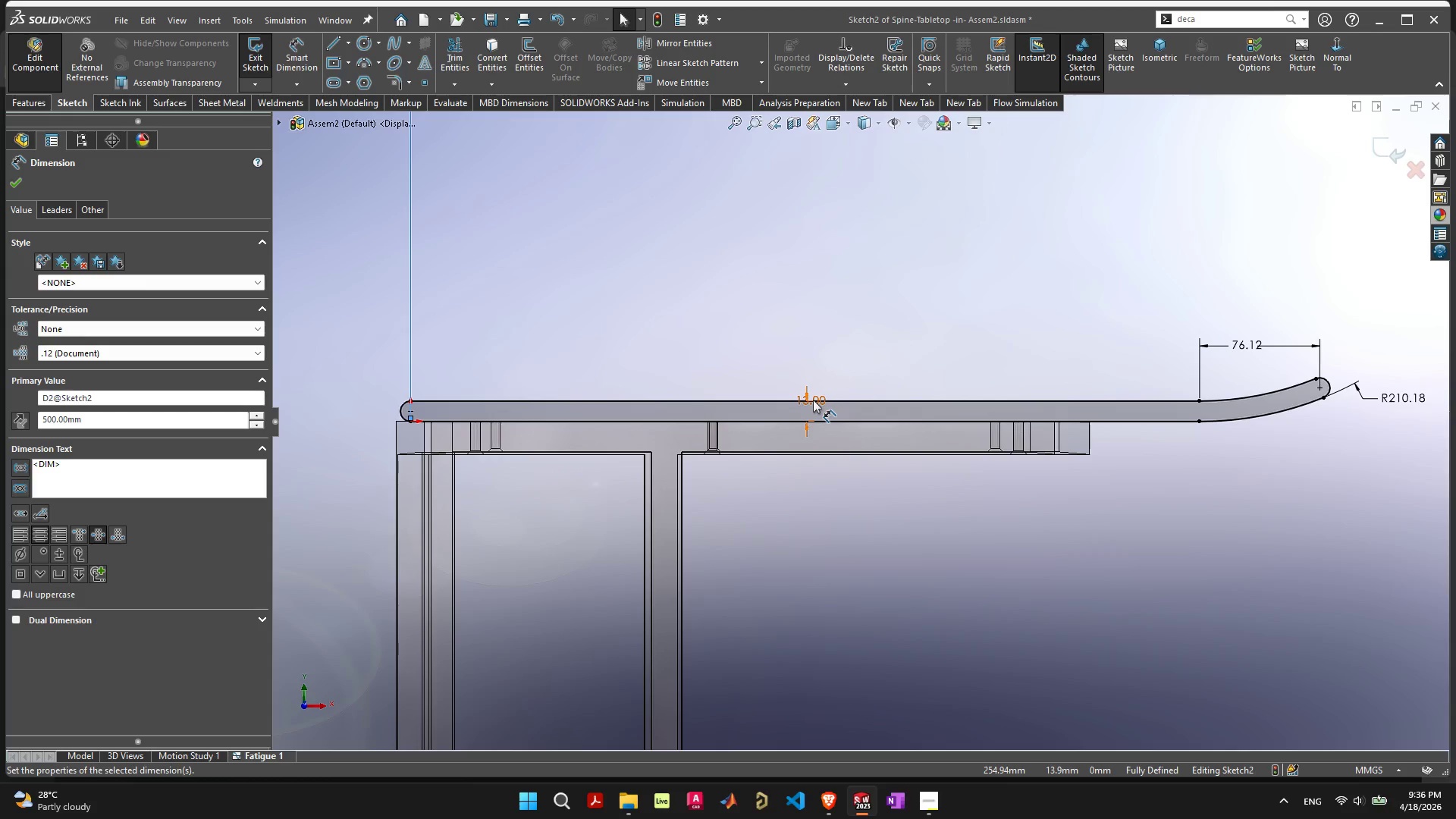 
left_click_drag(start_coordinate=[813, 400], to_coordinate=[821, 375])
 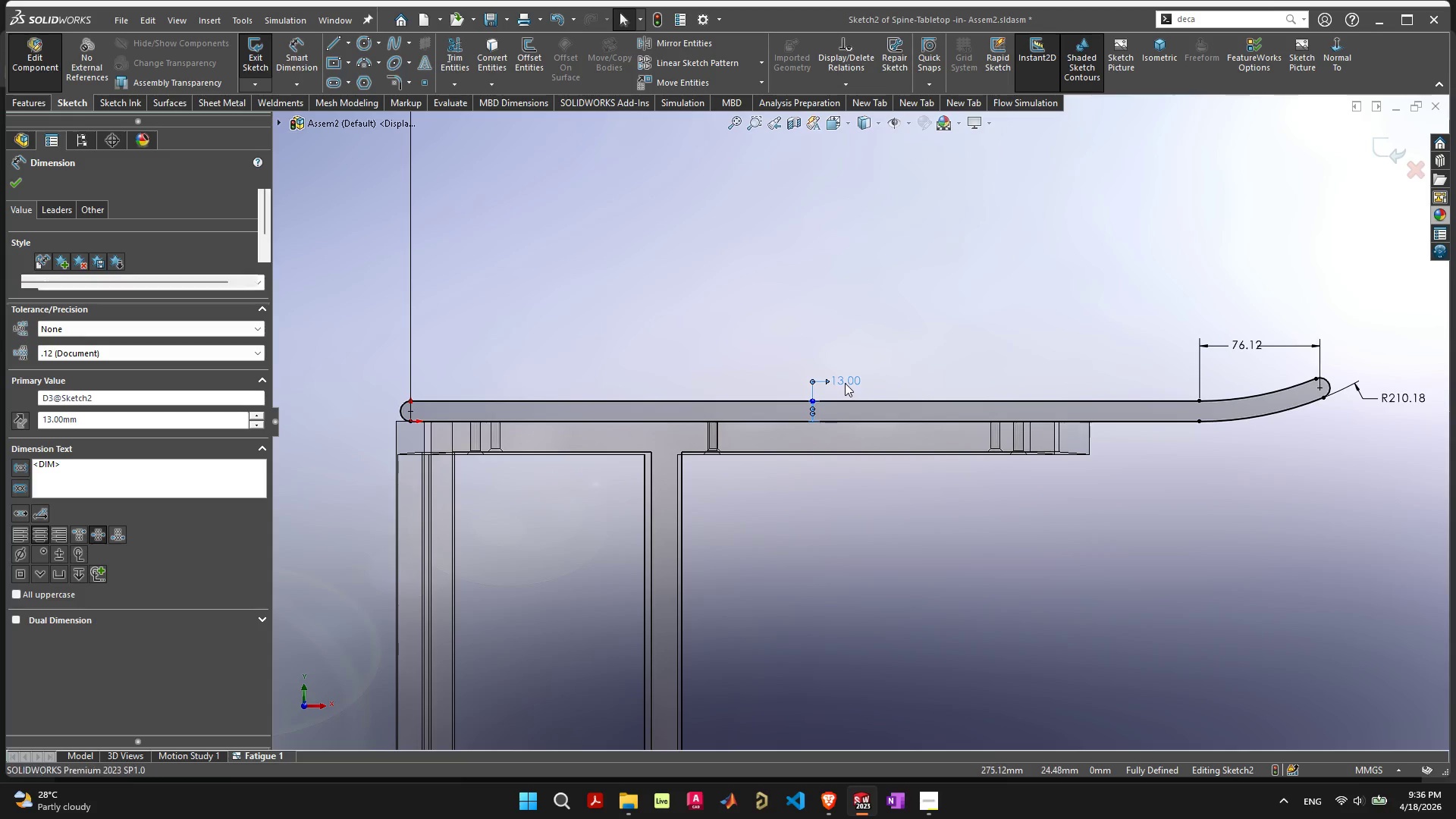 
double_click([845, 383])
 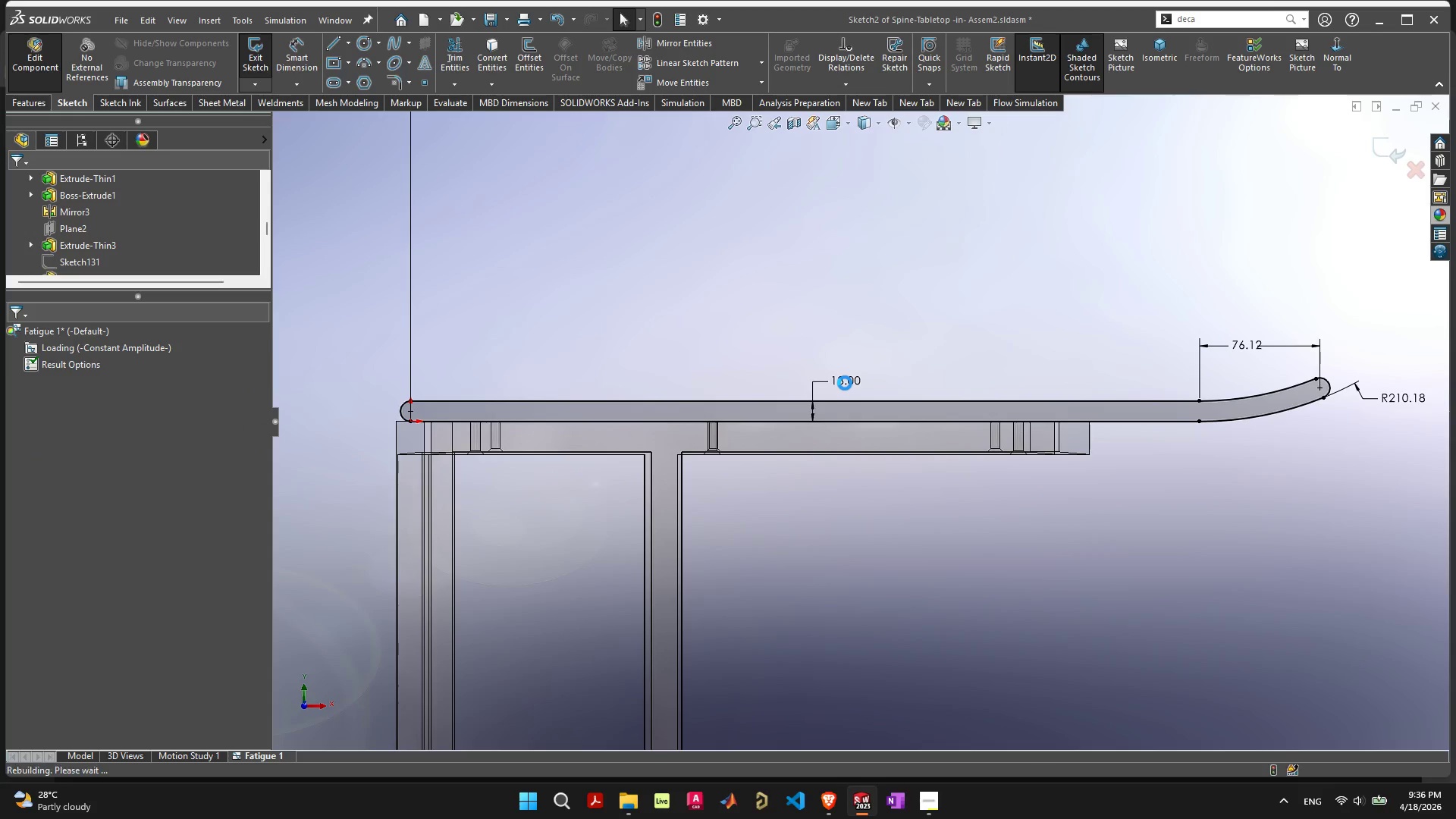 
type(15)
 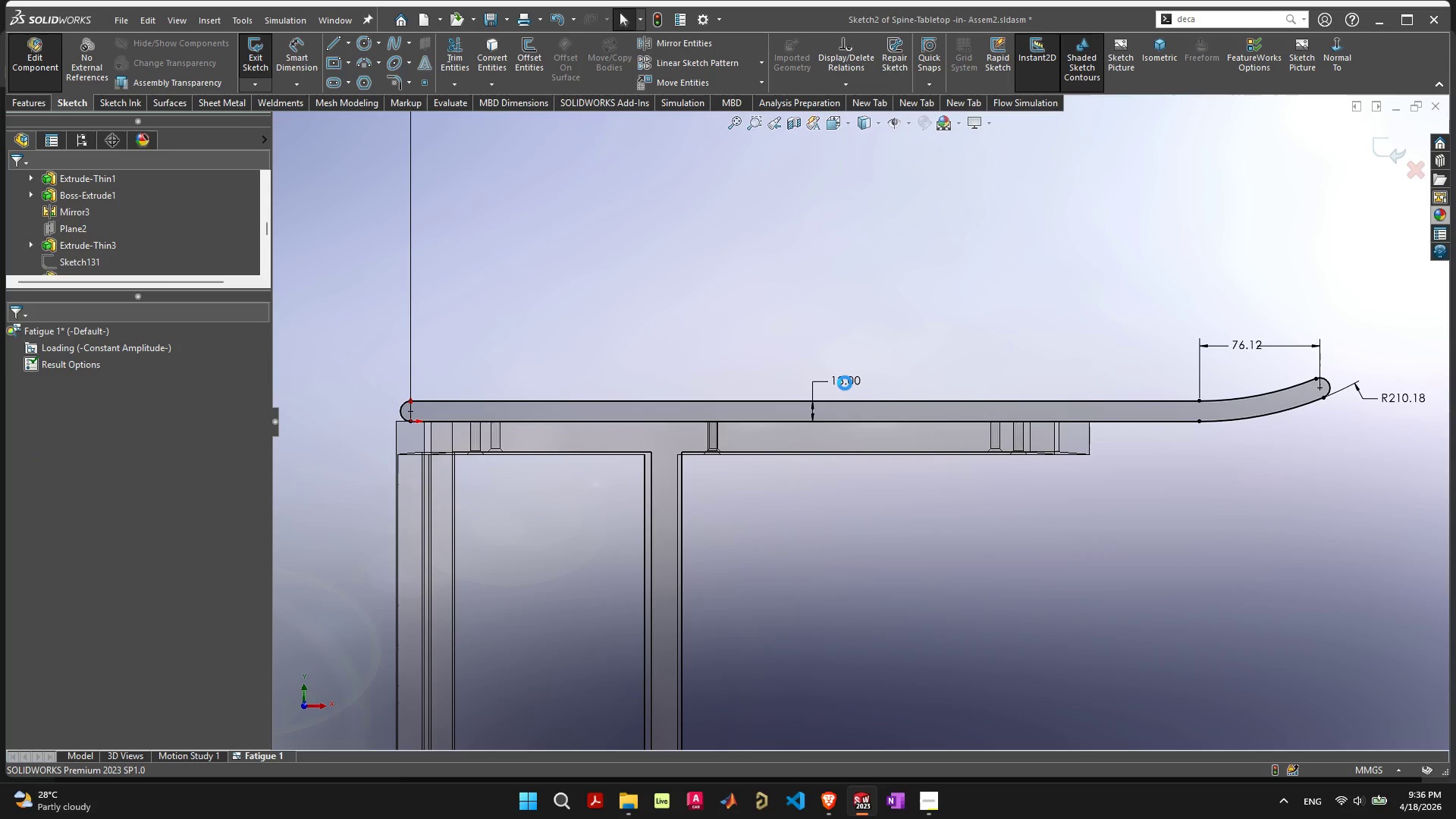 
key(Enter)
 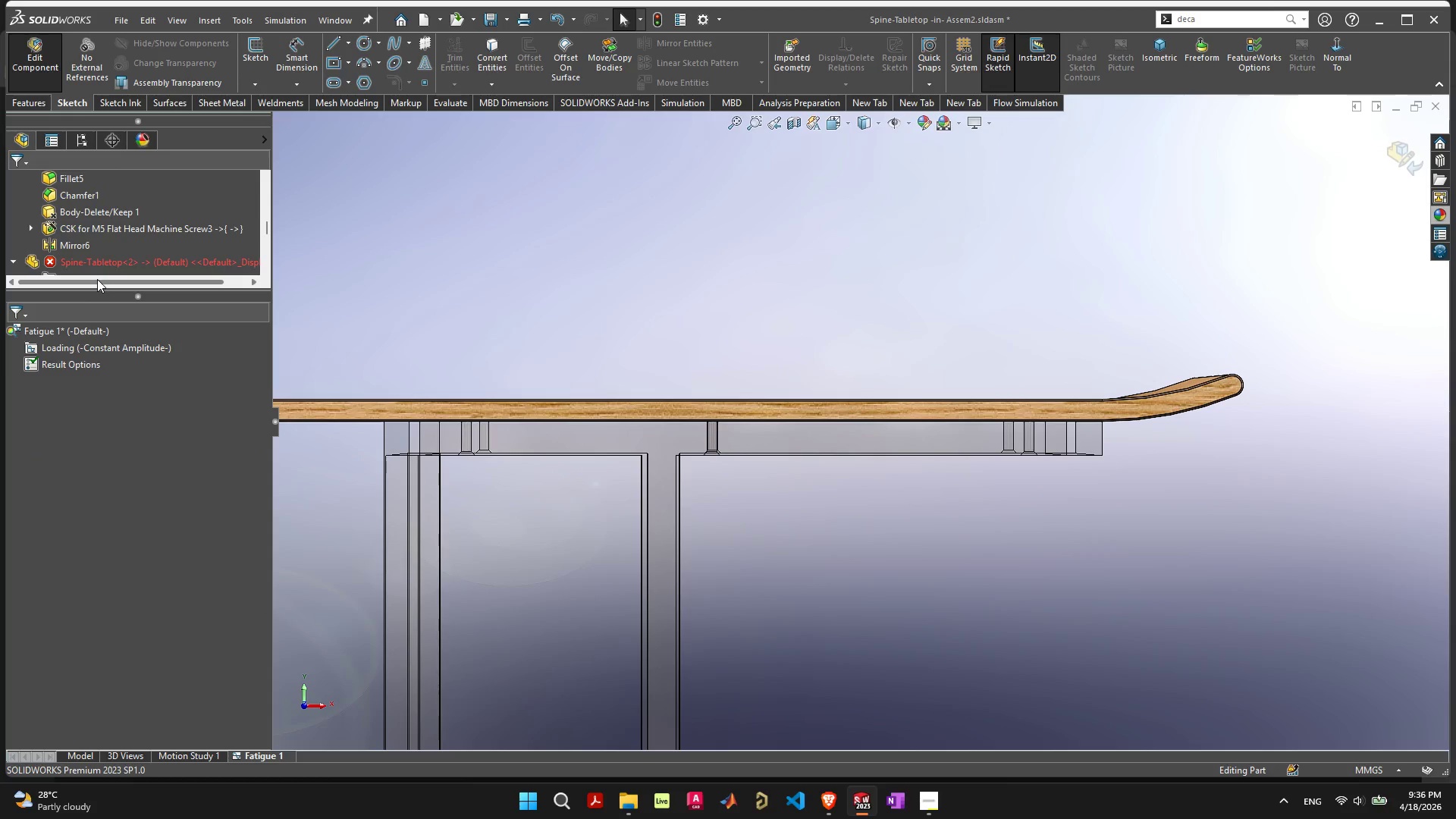 
left_click_drag(start_coordinate=[133, 299], to_coordinate=[133, 412])
 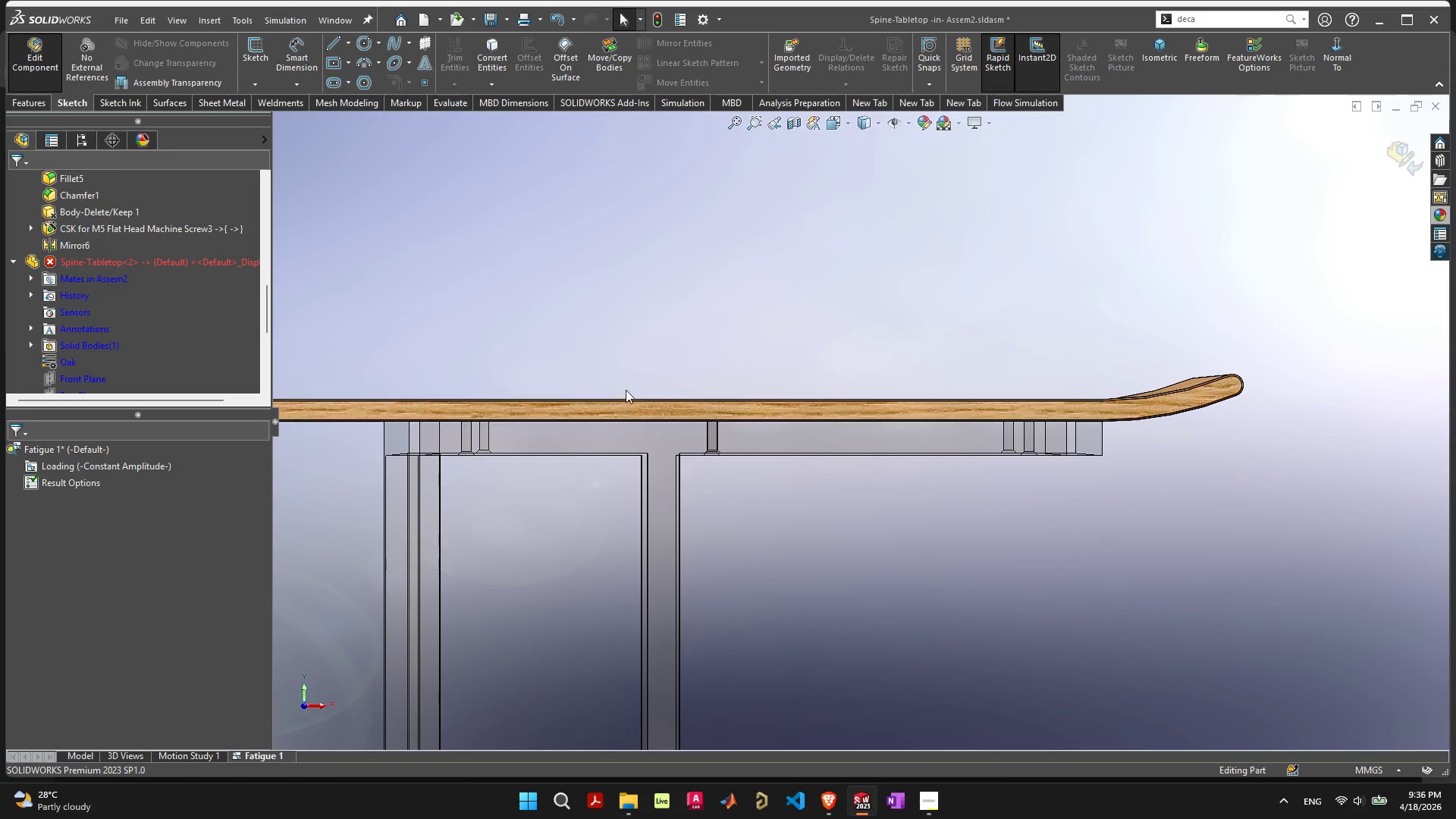 
scroll: coordinate [629, 387], scroll_direction: down, amount: 2.0
 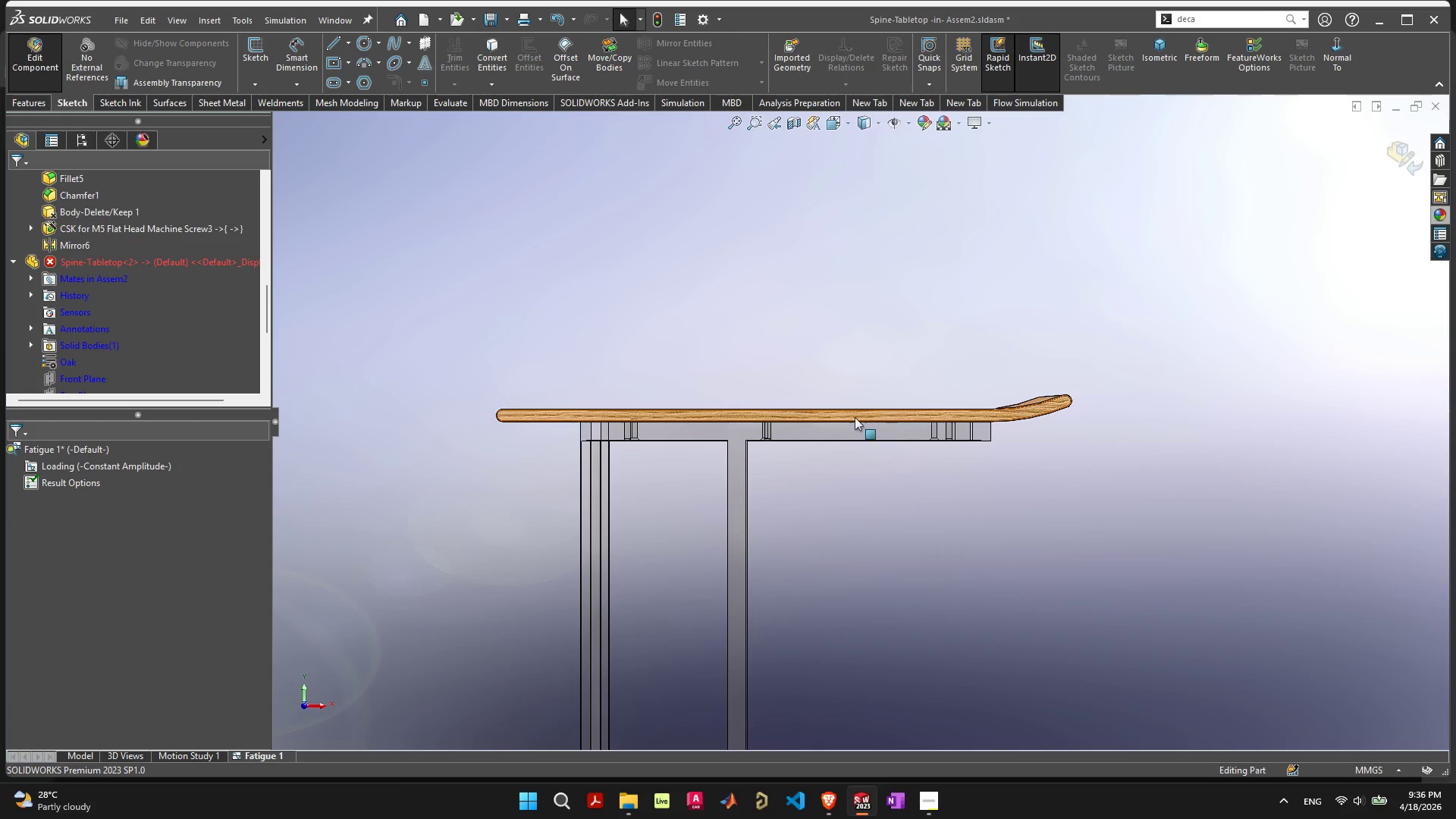 
left_click([853, 413])
 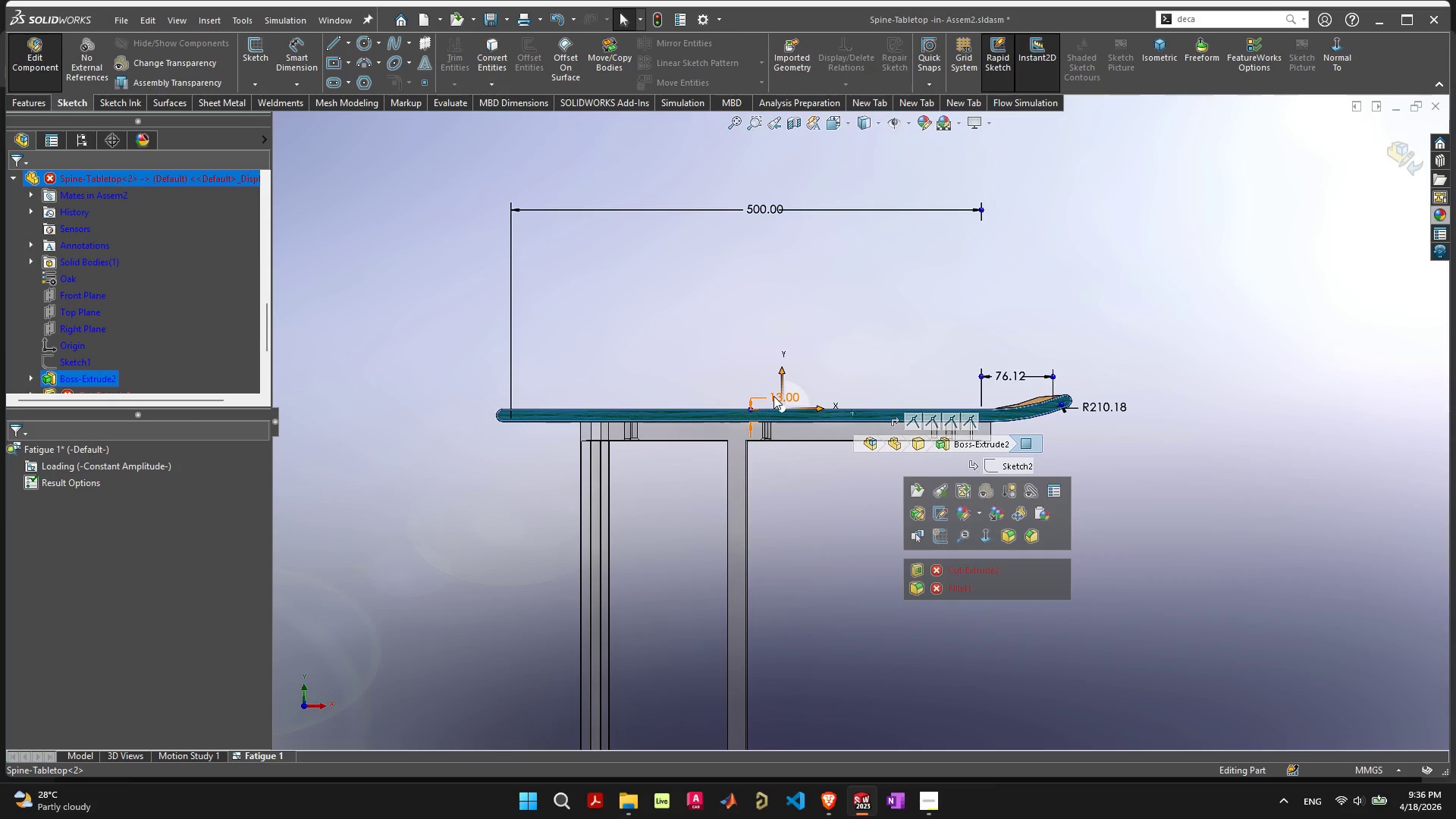 
double_click([772, 395])
 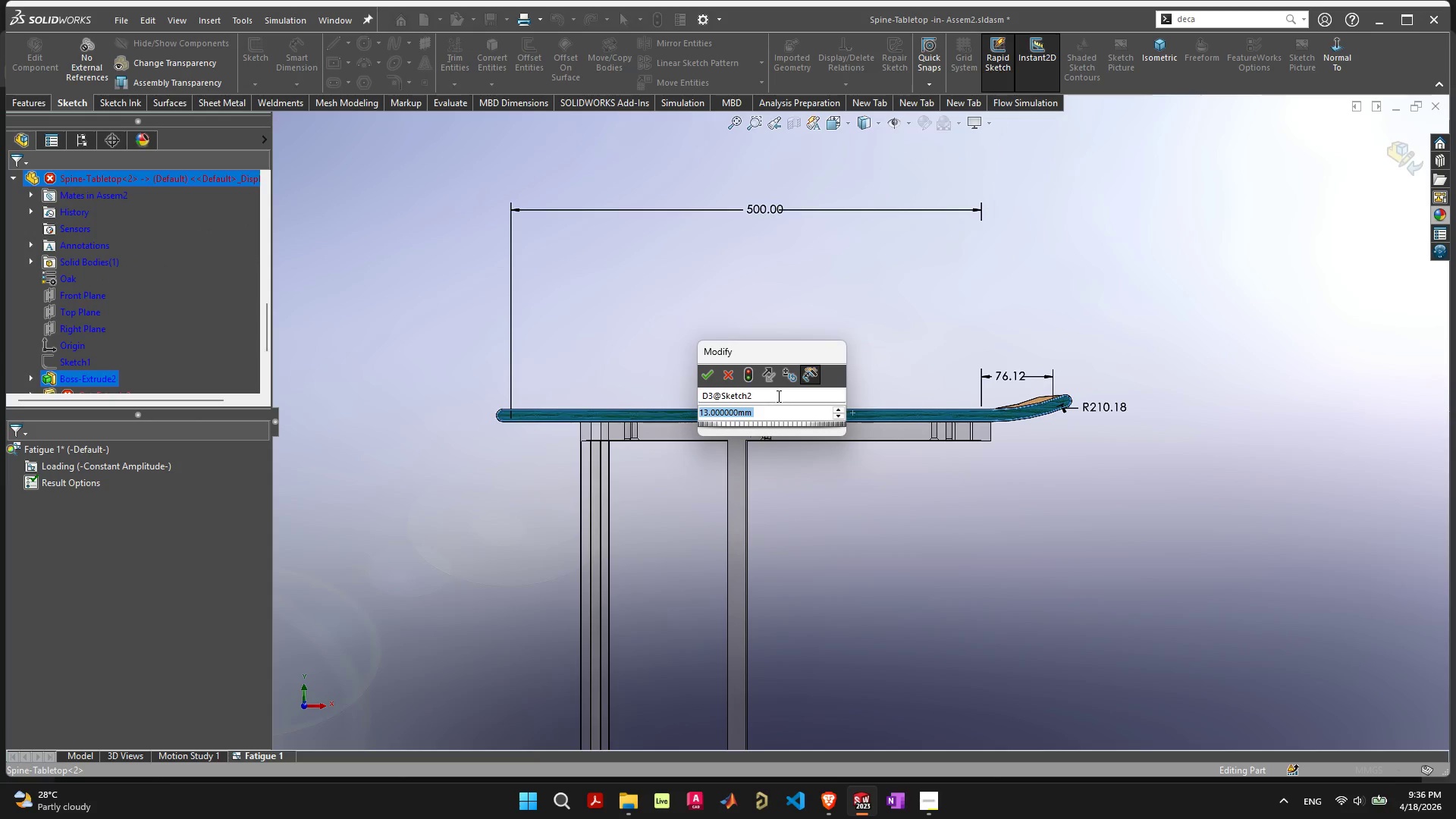 
type(16)
key(Backspace)
type(5)
 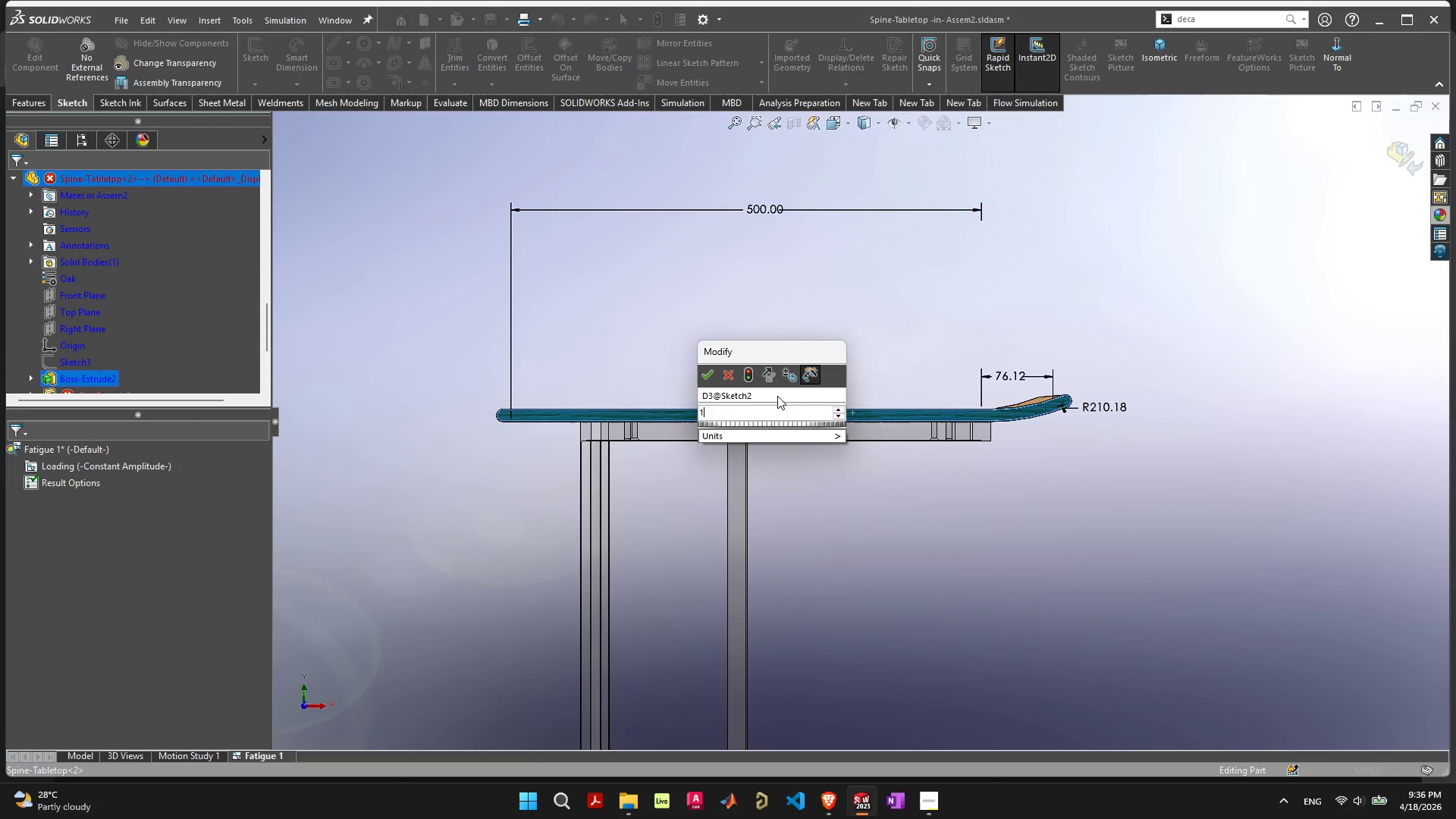 
key(Enter)
 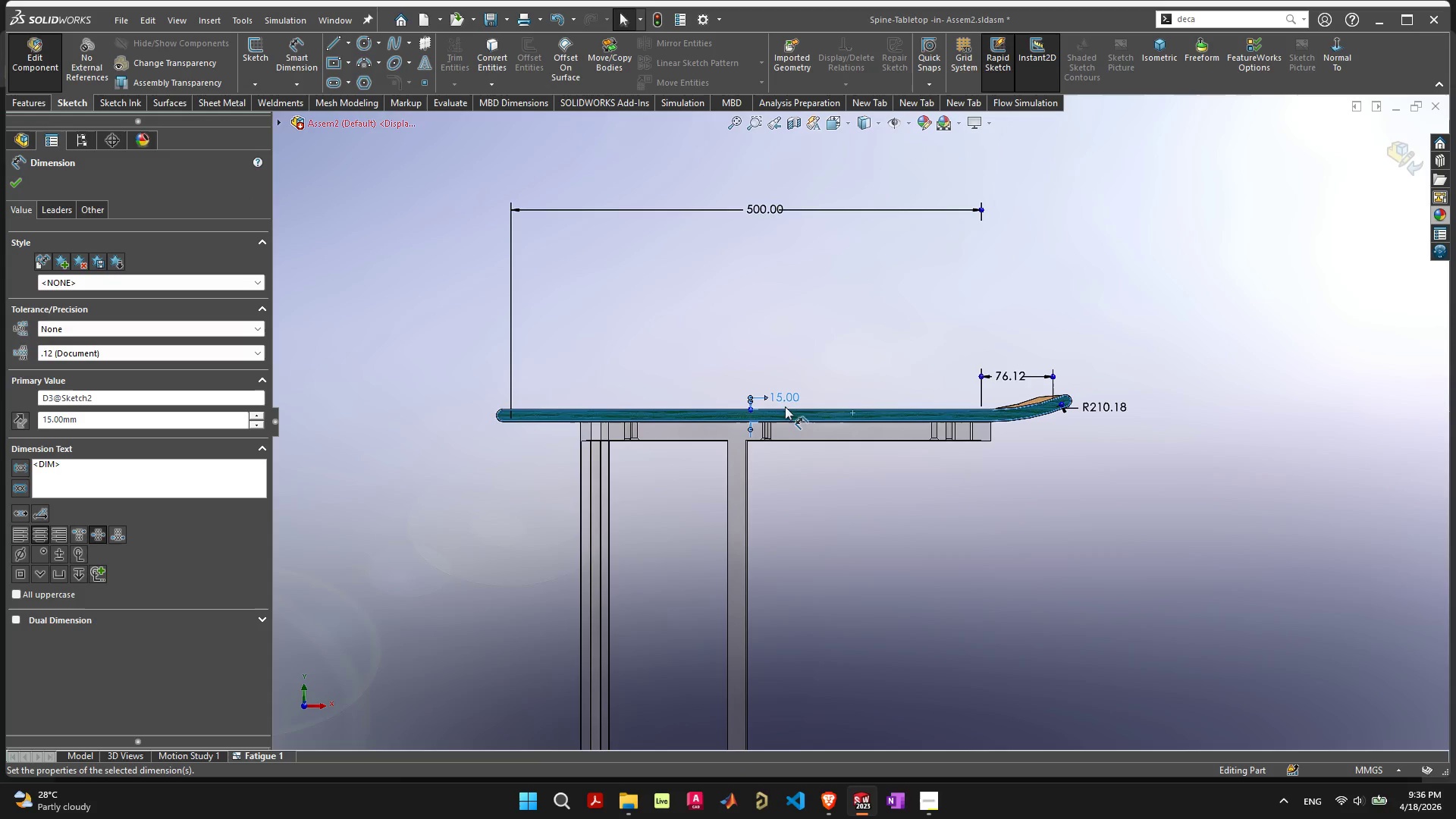 
left_click([1396, 161])
 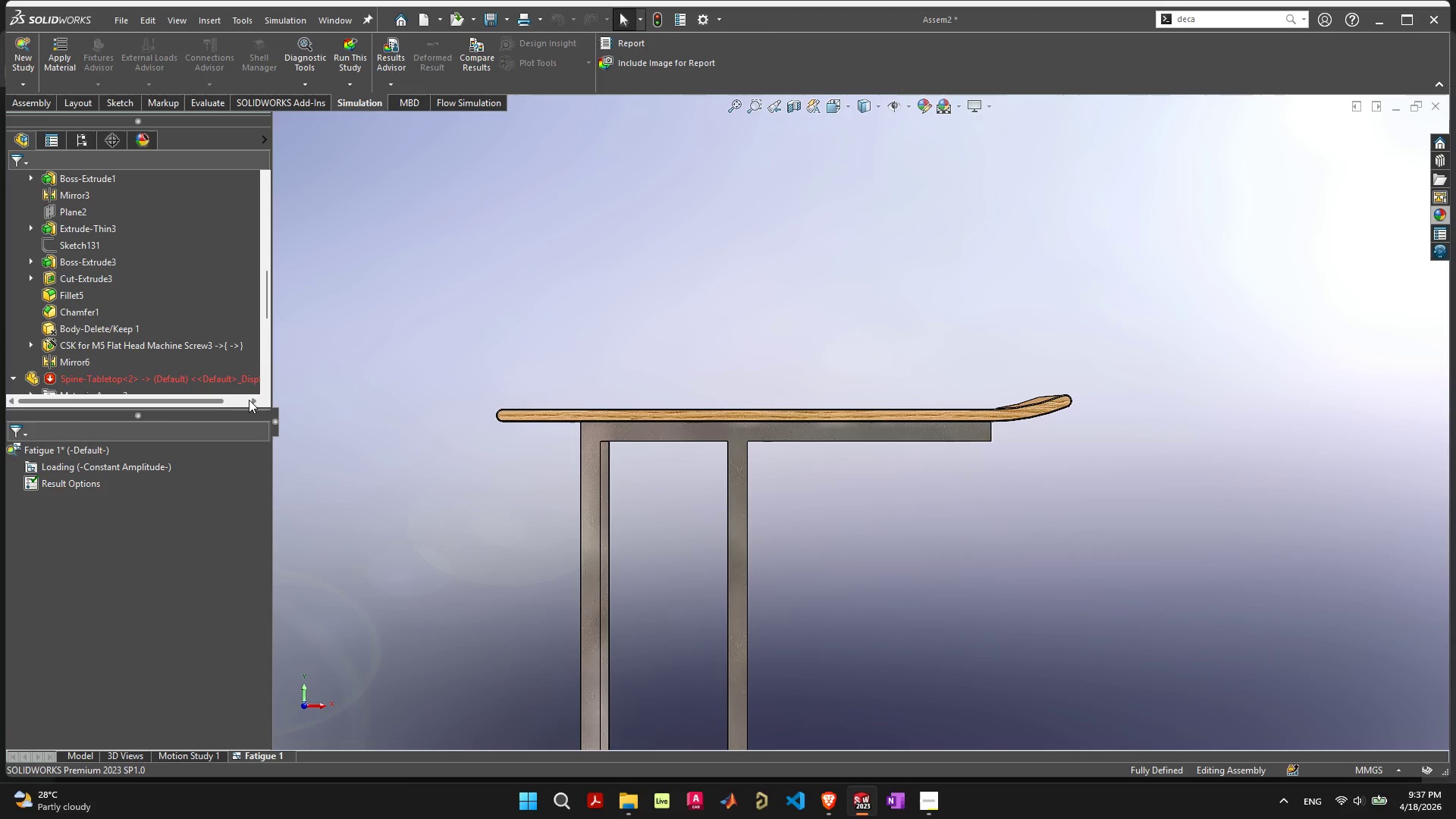 
left_click_drag(start_coordinate=[154, 421], to_coordinate=[106, 708])
 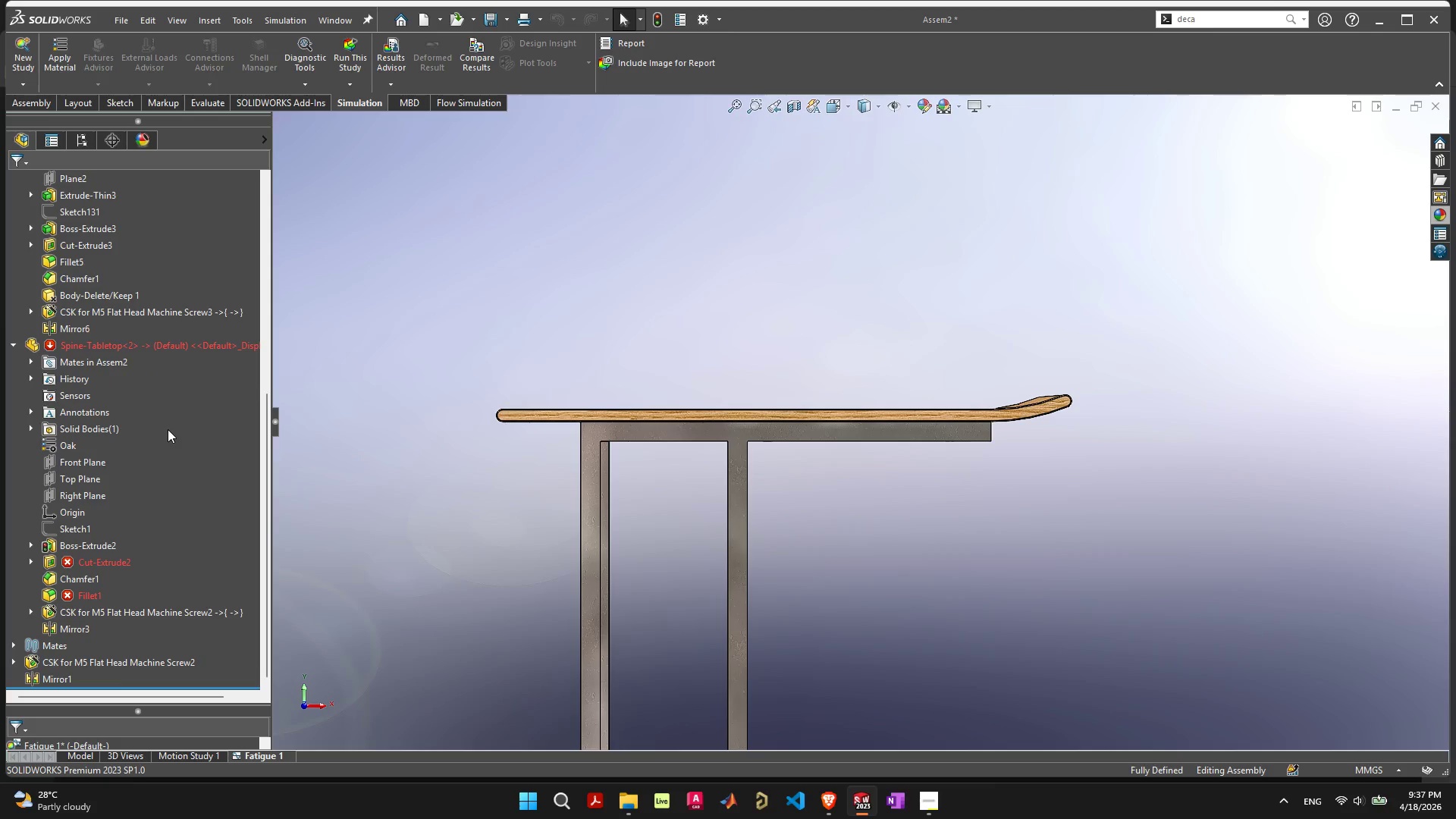 
scroll: coordinate [171, 443], scroll_direction: down, amount: 1.0
 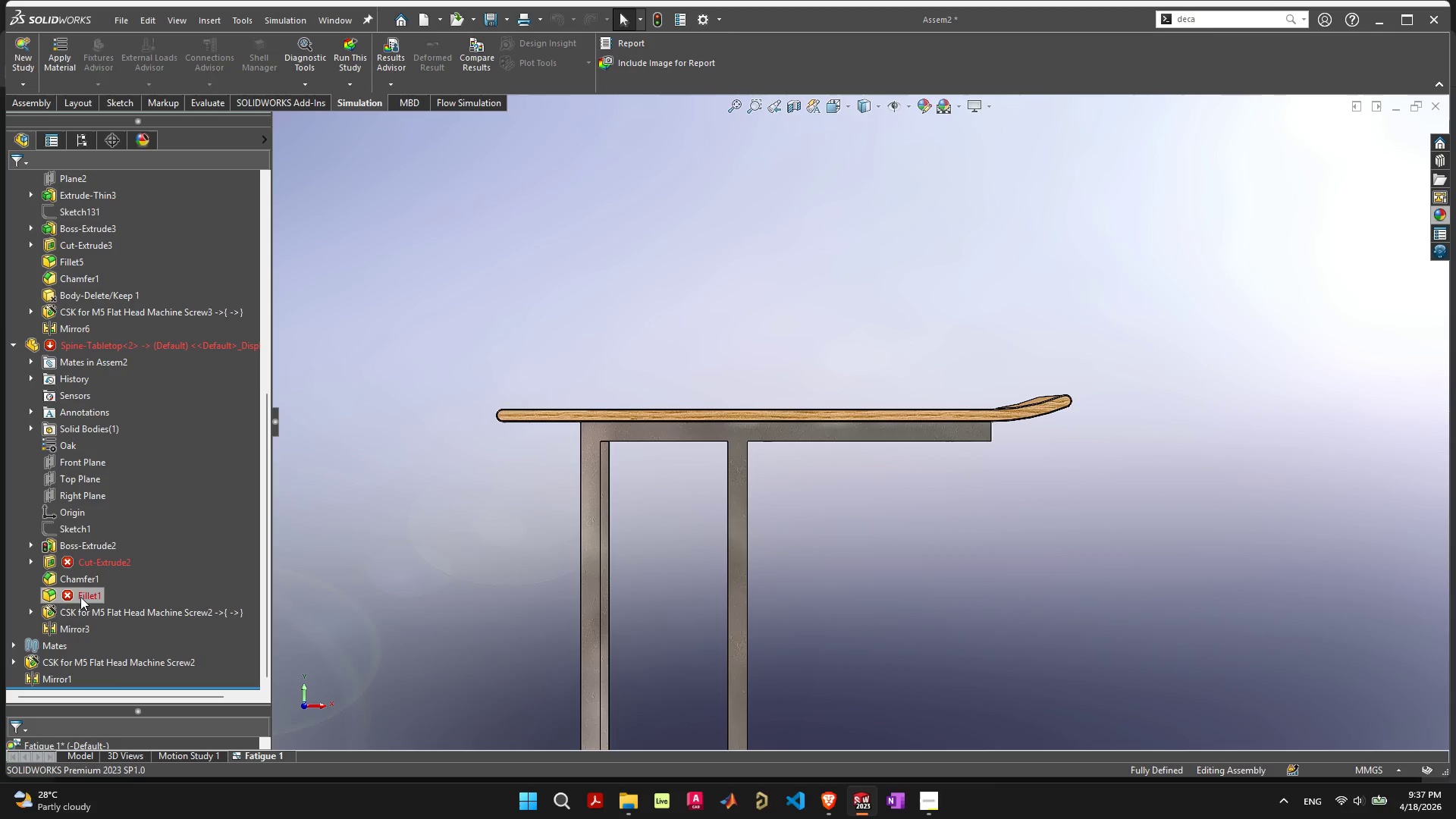 
left_click([80, 597])
 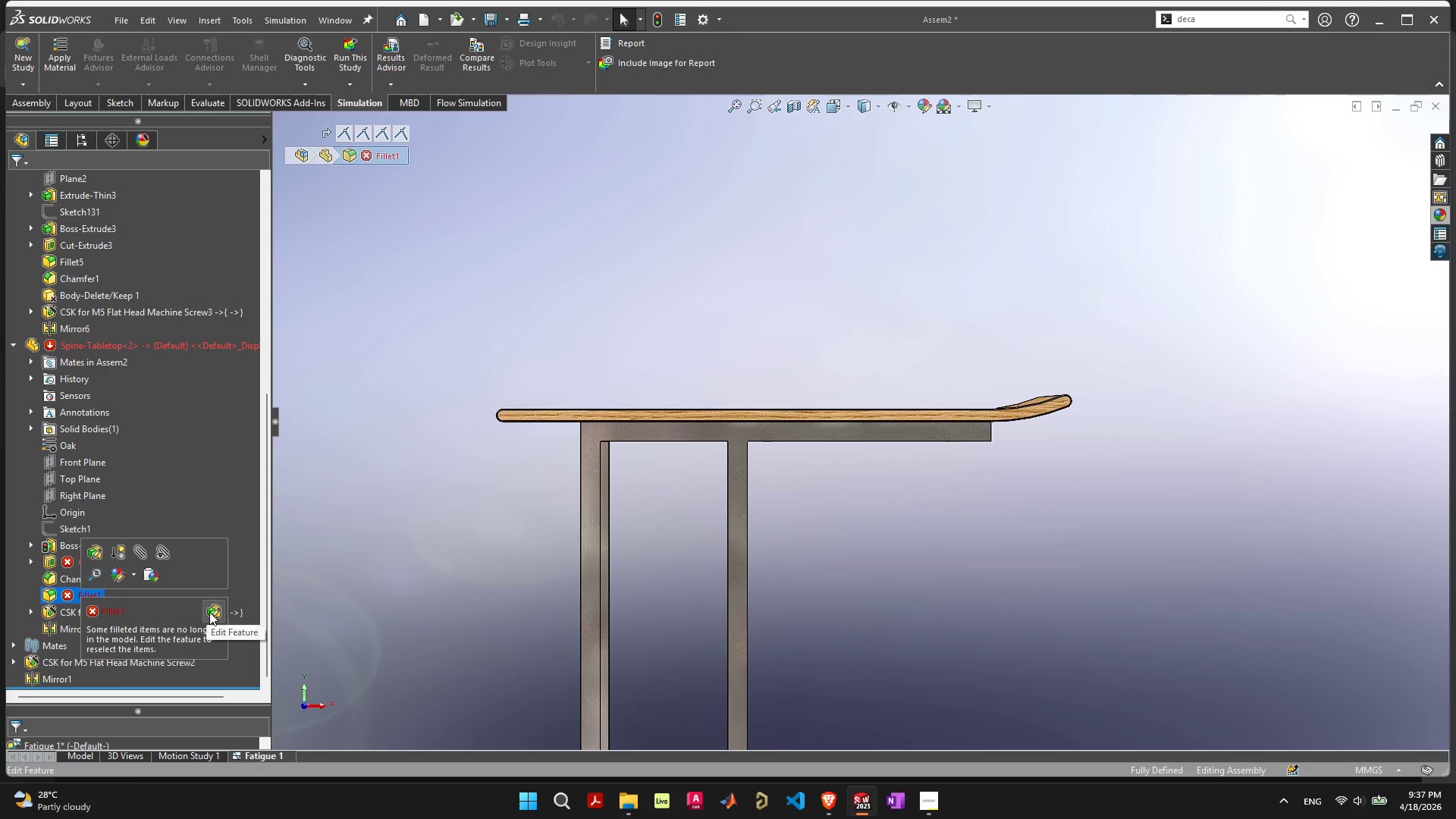 
left_click([209, 612])
 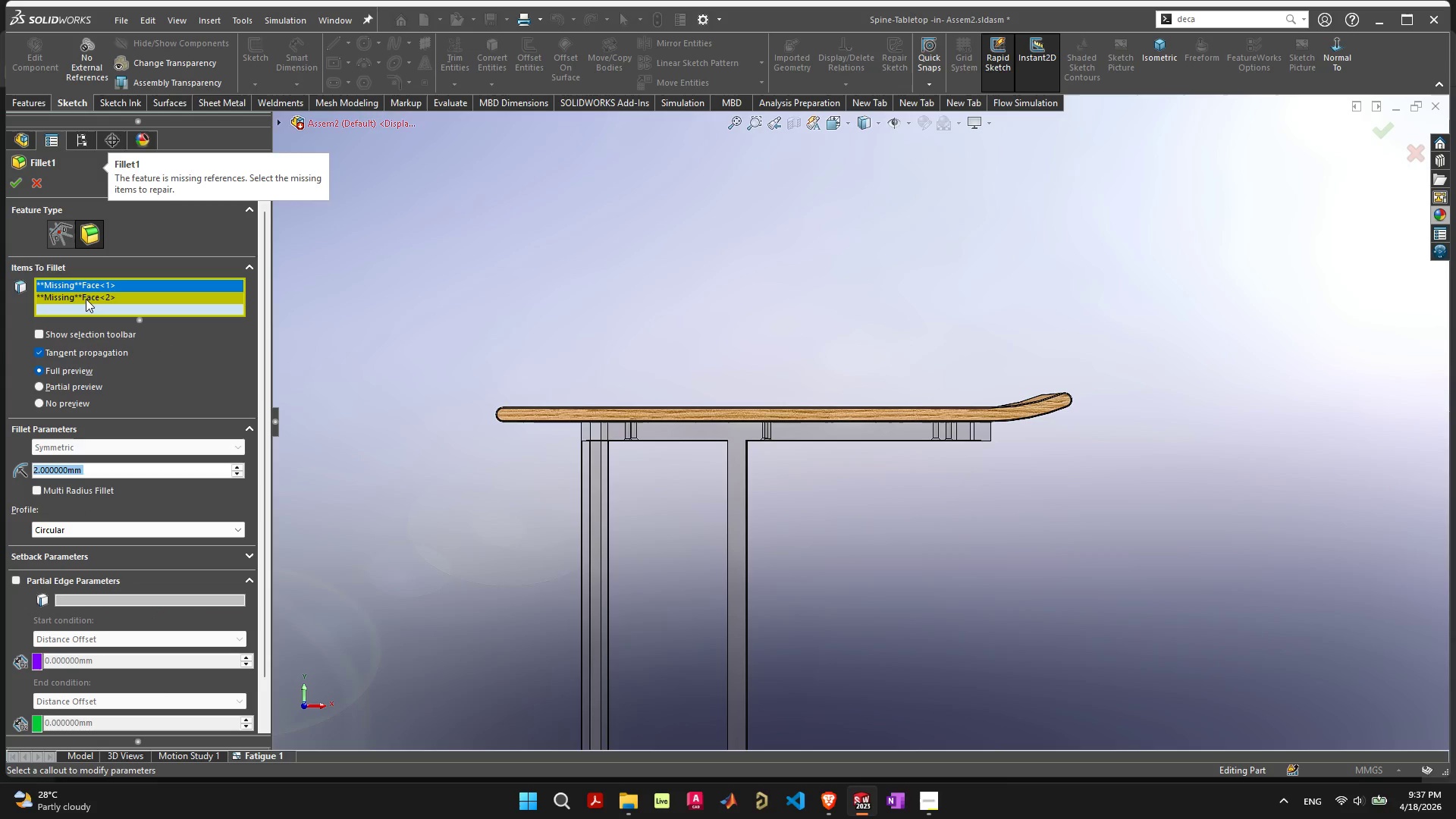 
hold_key(key=ControlLeft, duration=0.69)
left_click([89, 285])
 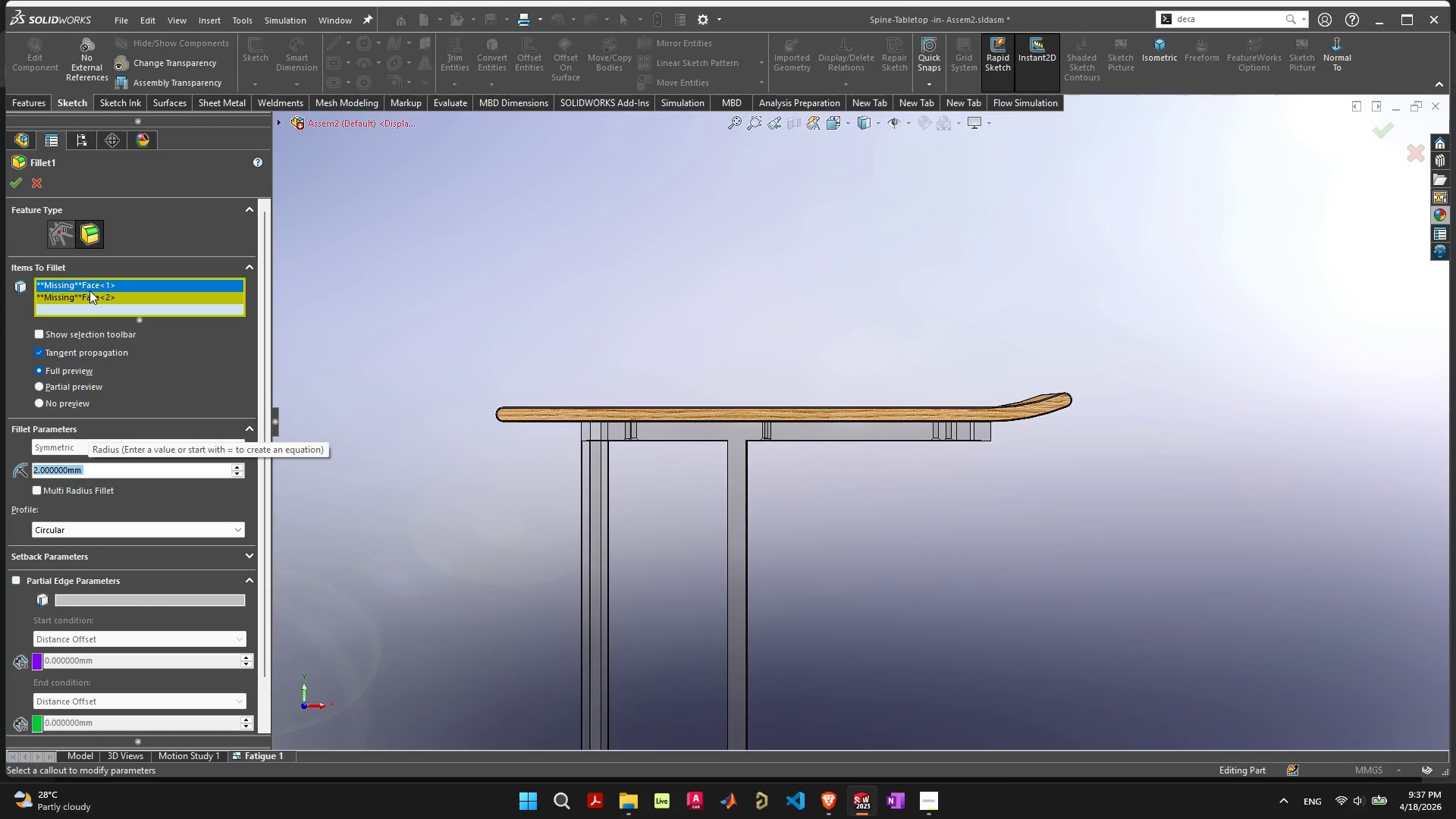 
key(Delete)
 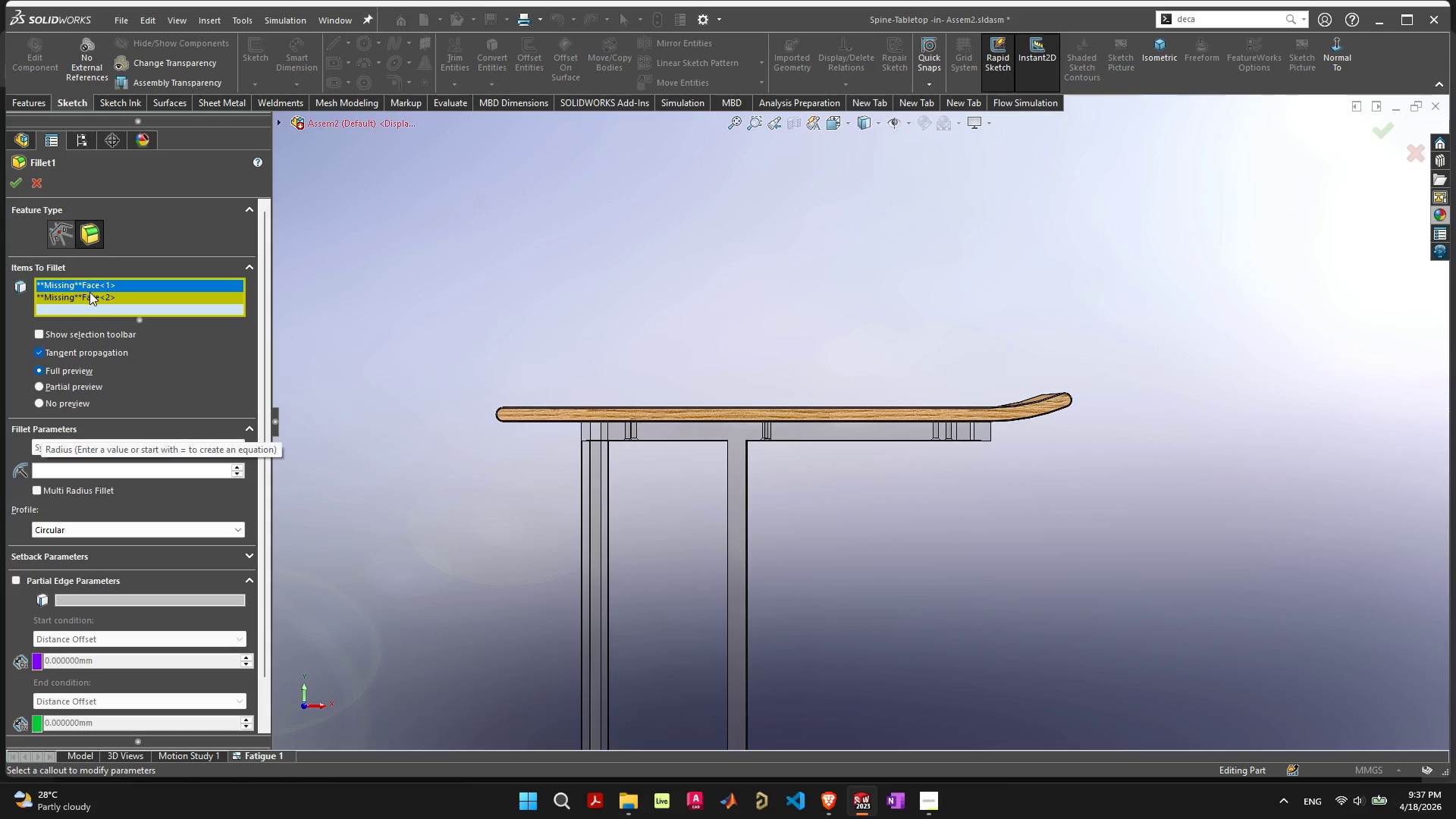 
left_click([89, 293])
 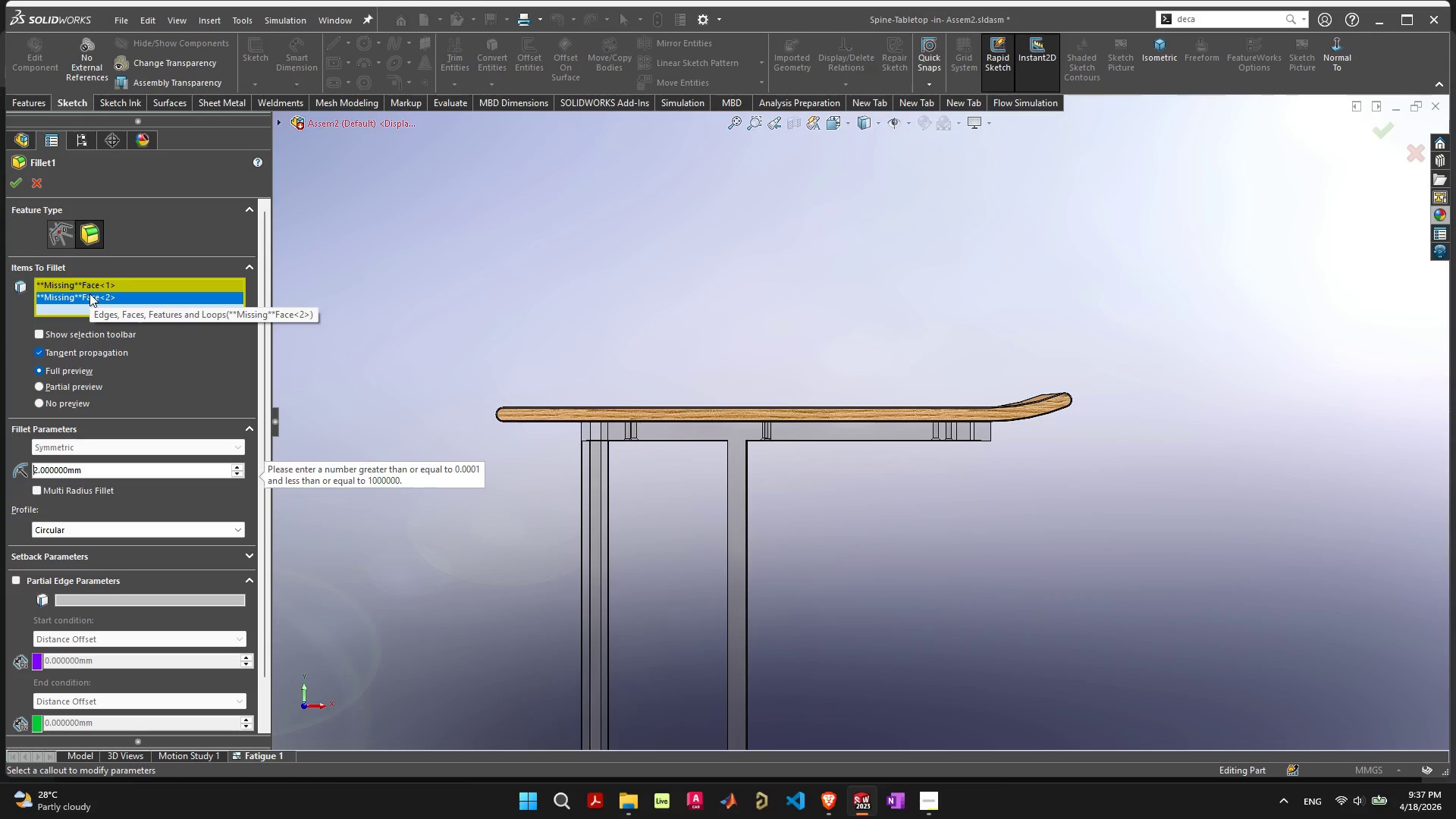 
key(Enter)
 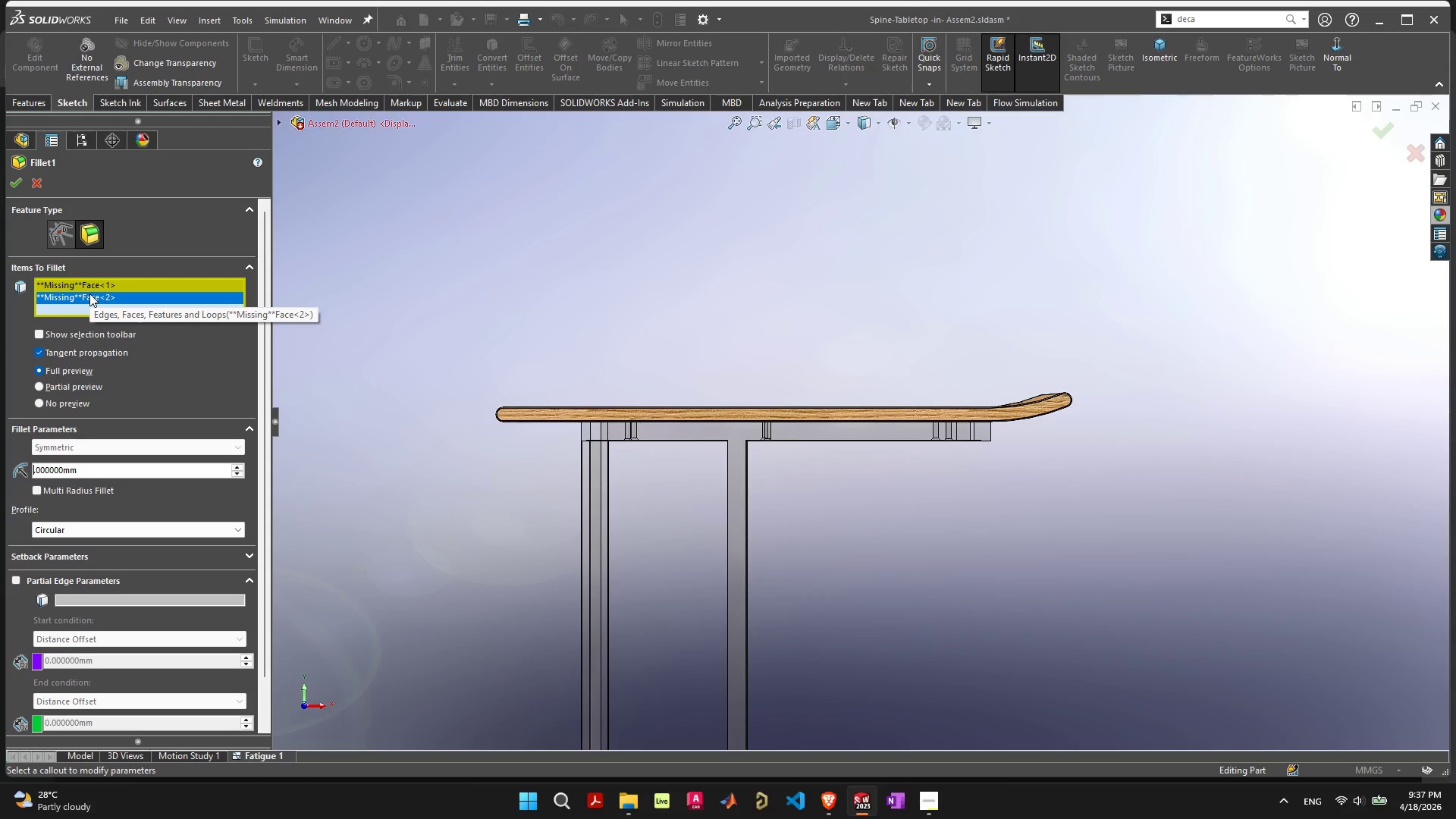 
key(Delete)
 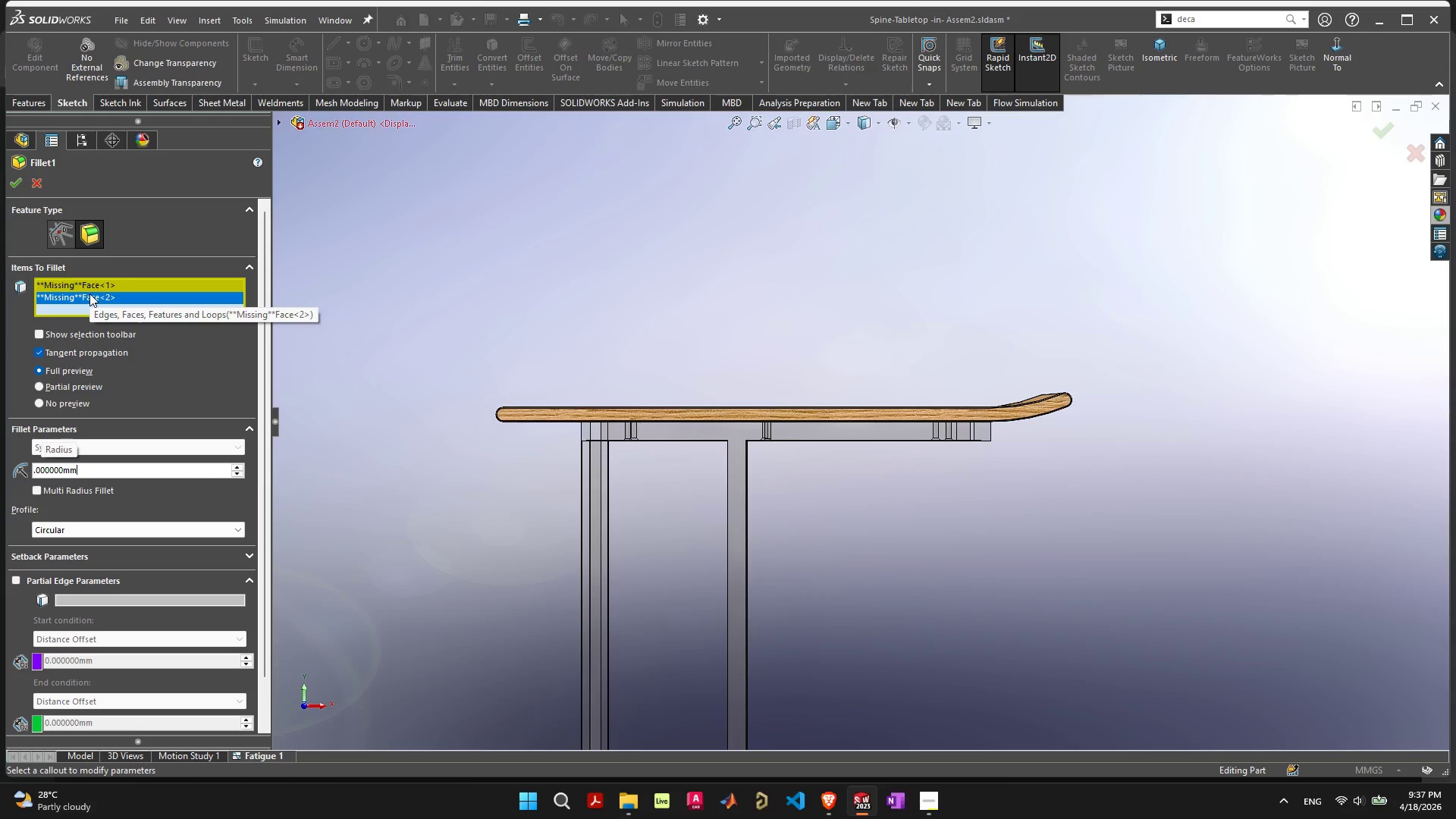 
key(Enter)
 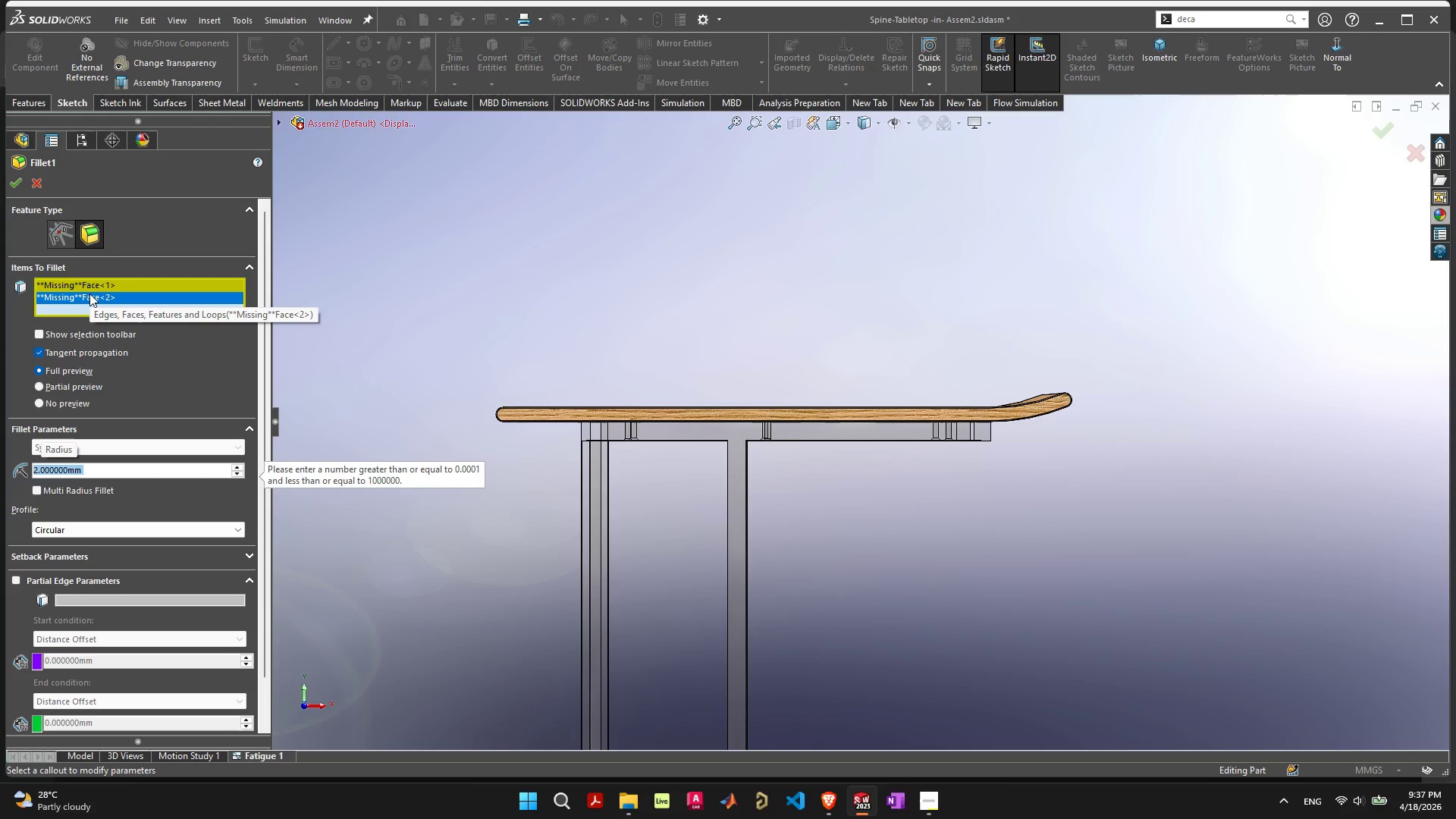 
key(Enter)
 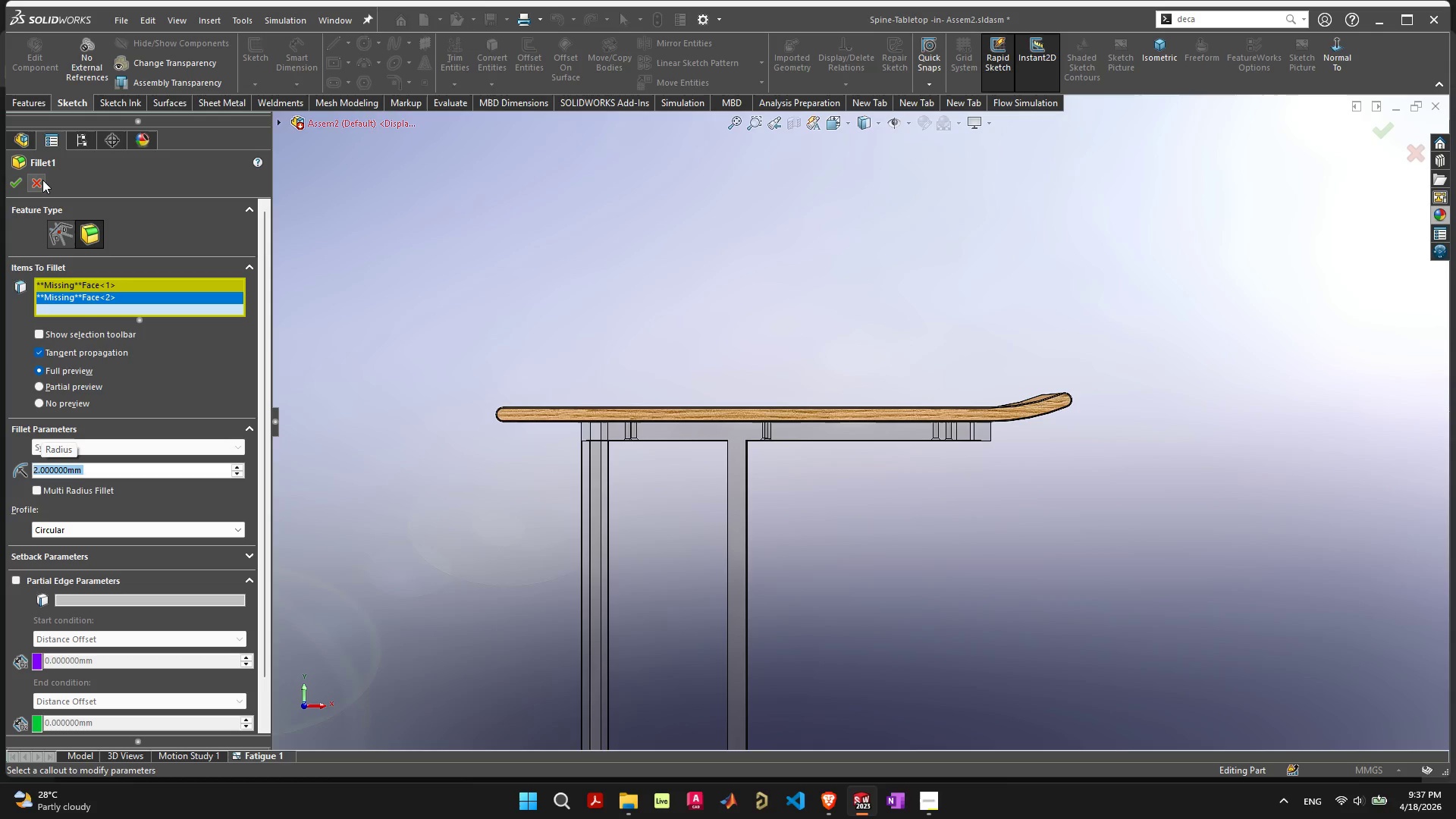 
left_click([41, 180])
 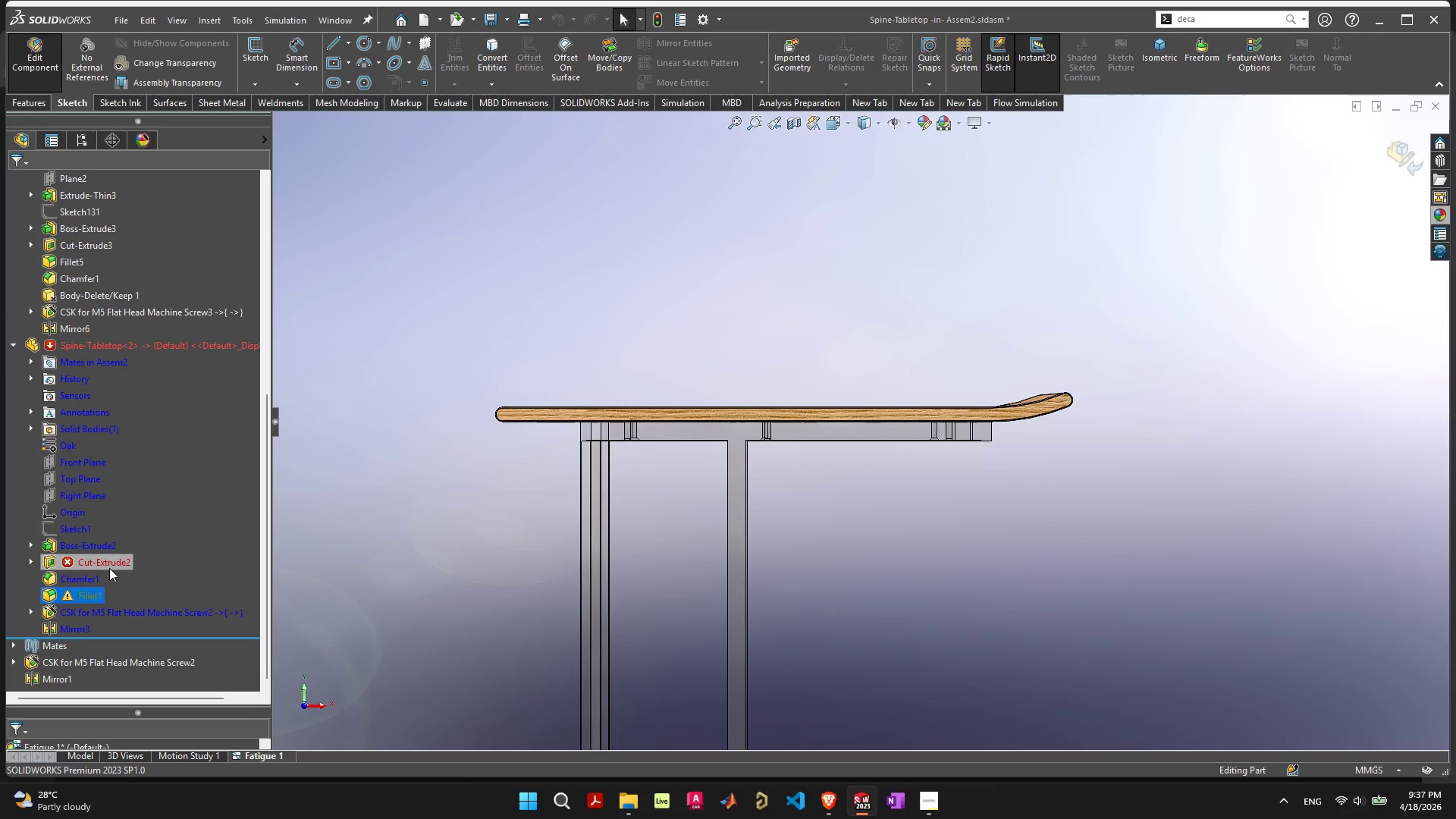 
left_click([96, 599])
 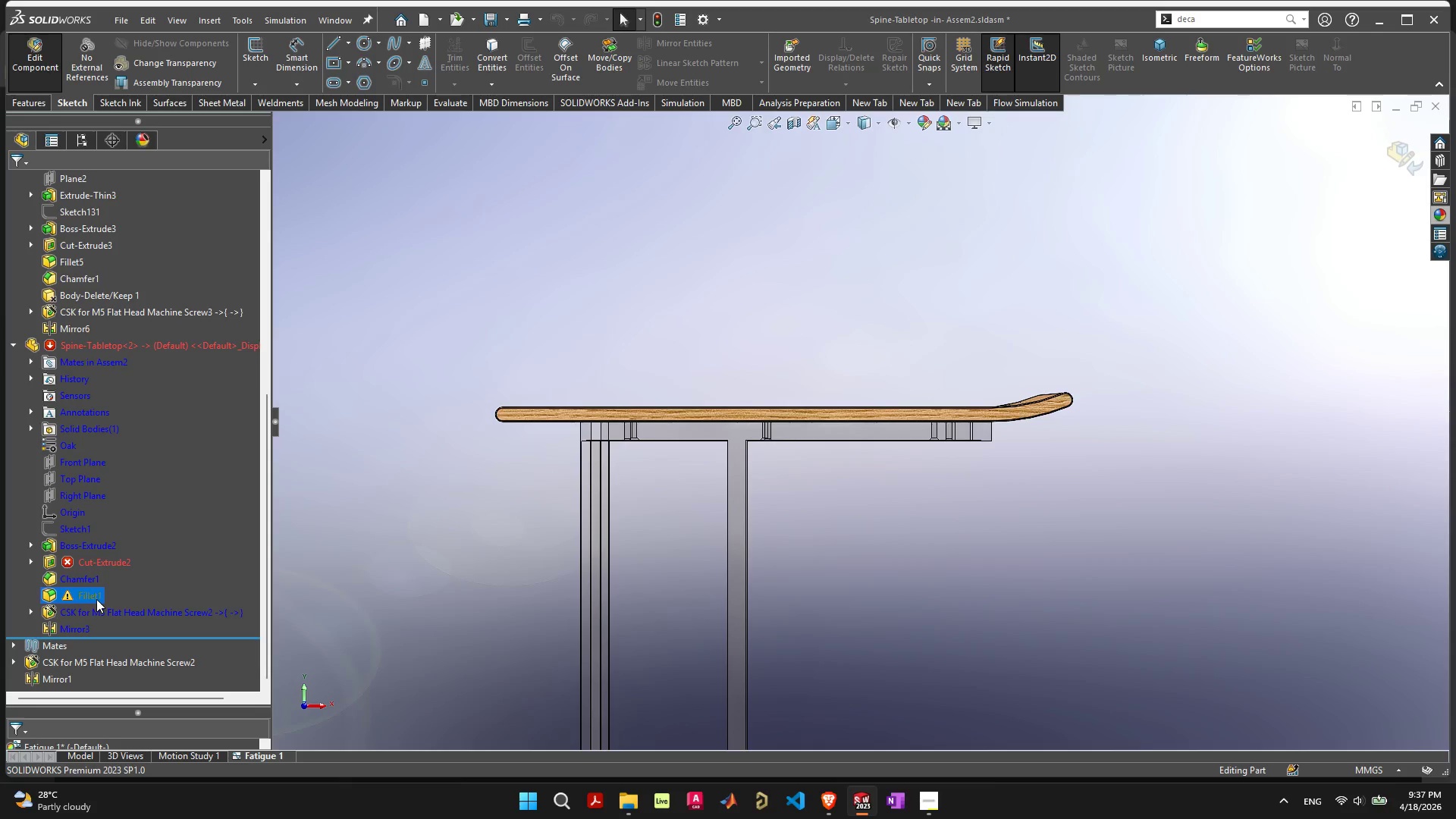 
key(Delete)
 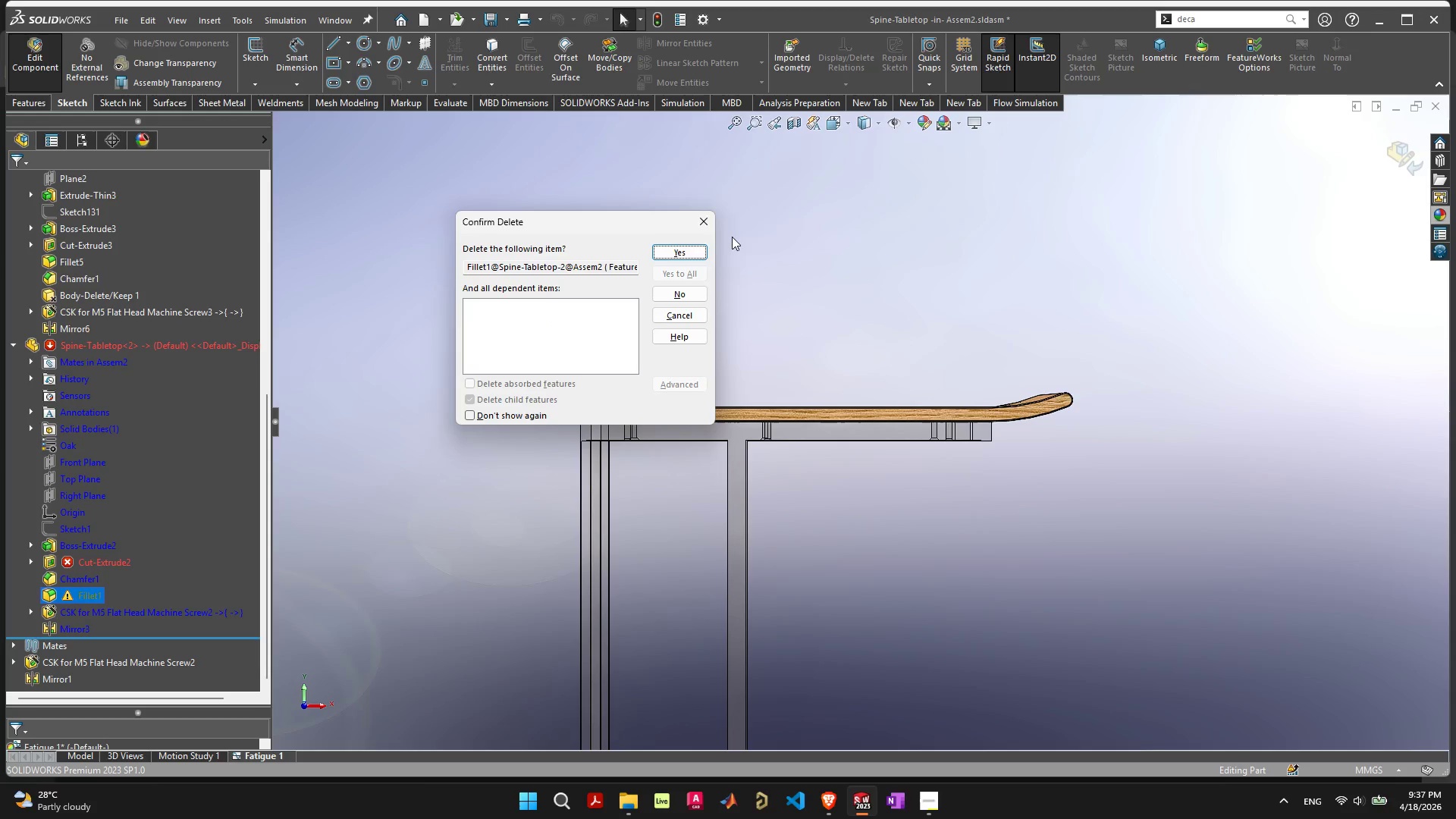 
left_click([681, 250])
 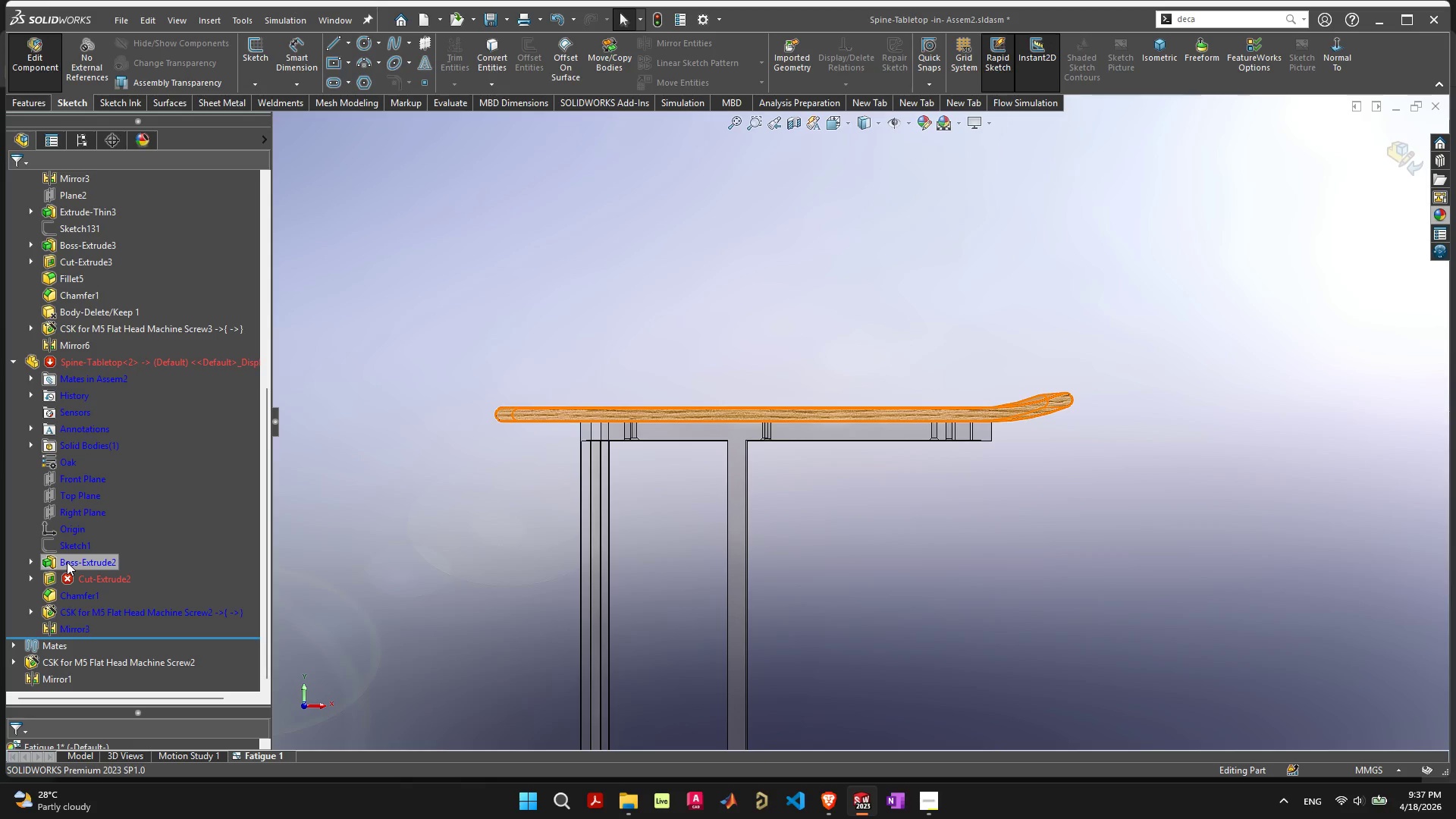 
left_click([70, 580])
 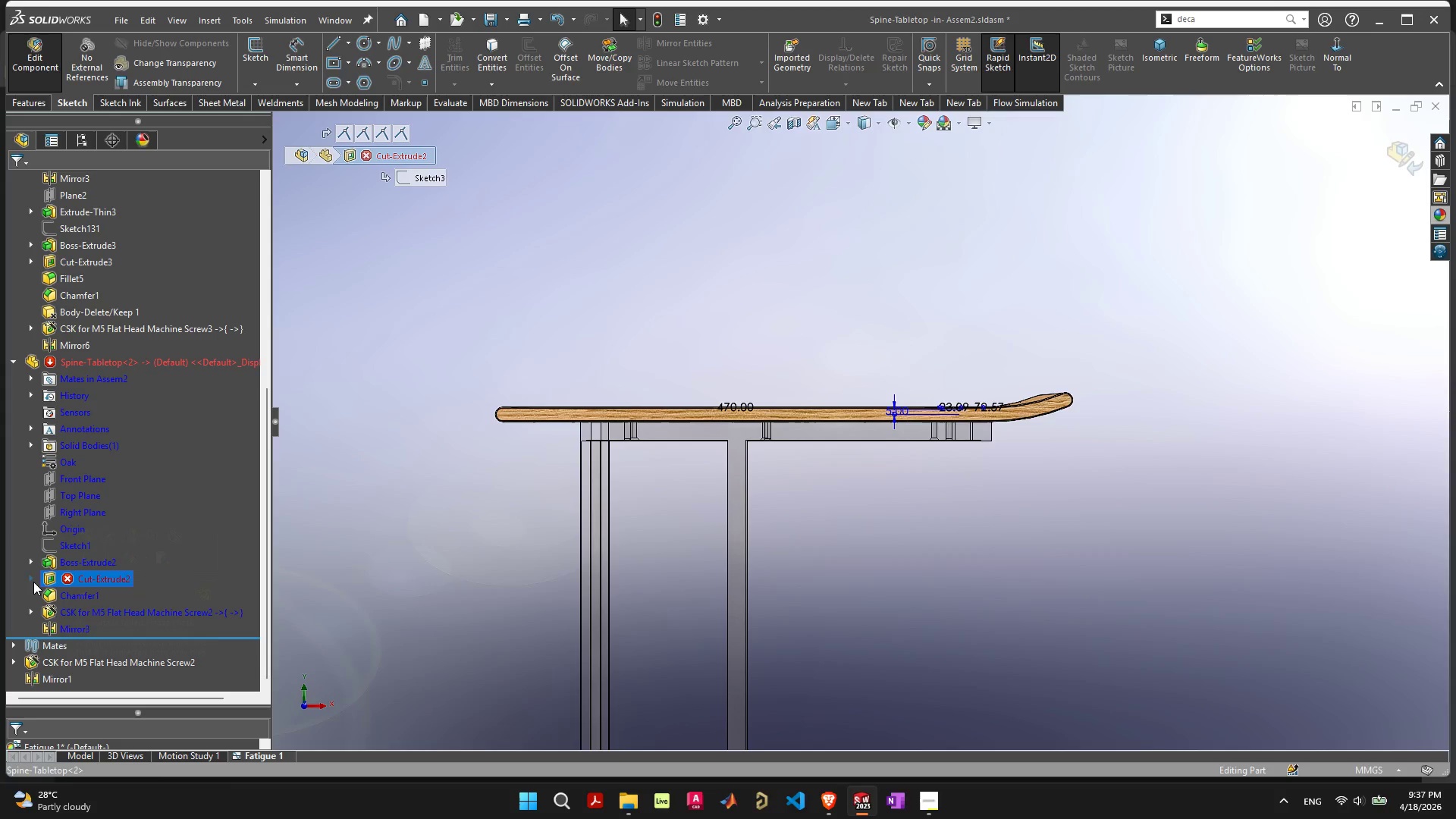 
left_click([32, 582])
 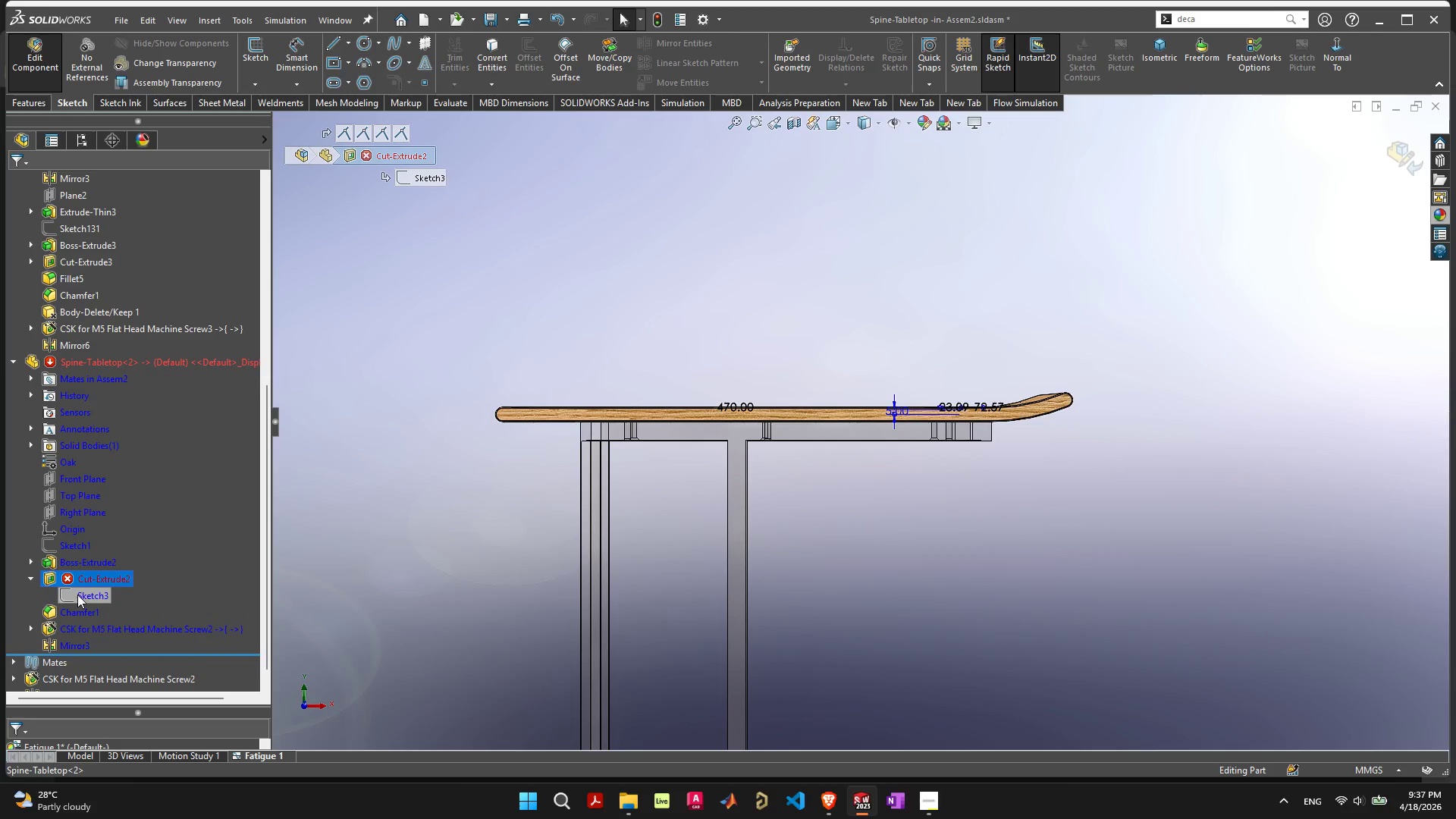 
left_click([77, 595])
 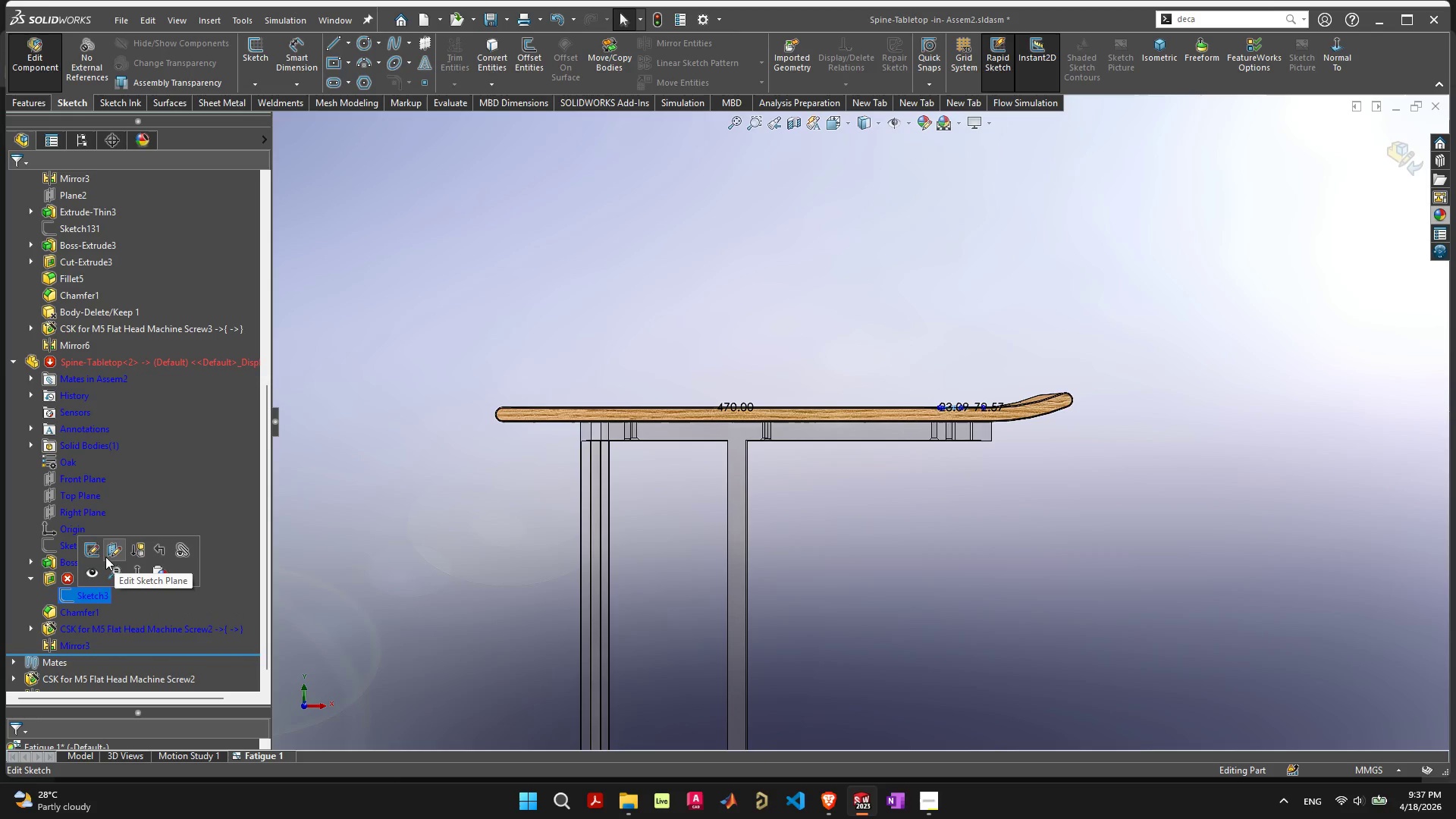 
left_click([98, 556])
 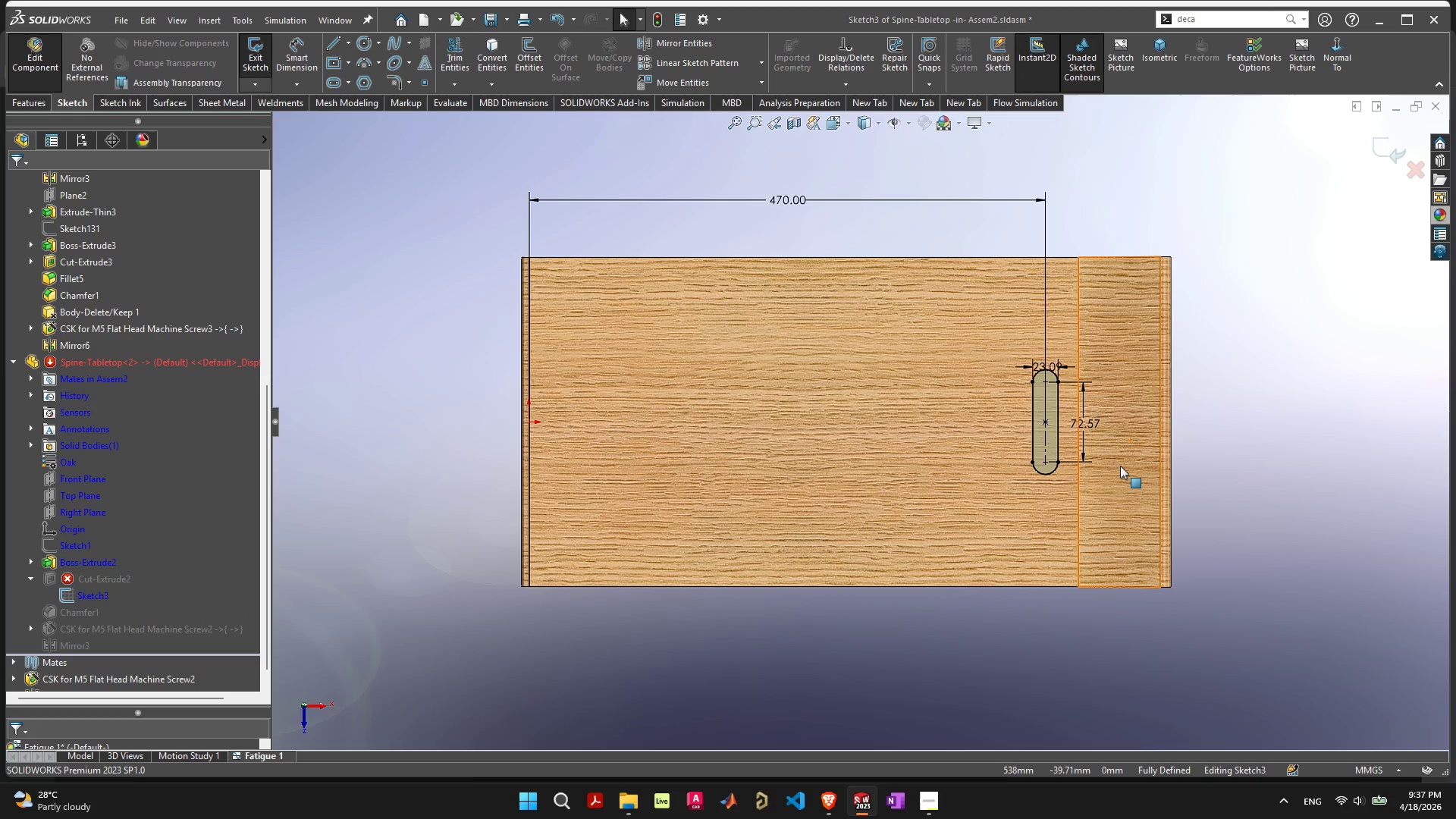 
scroll: coordinate [1122, 455], scroll_direction: up, amount: 3.0
 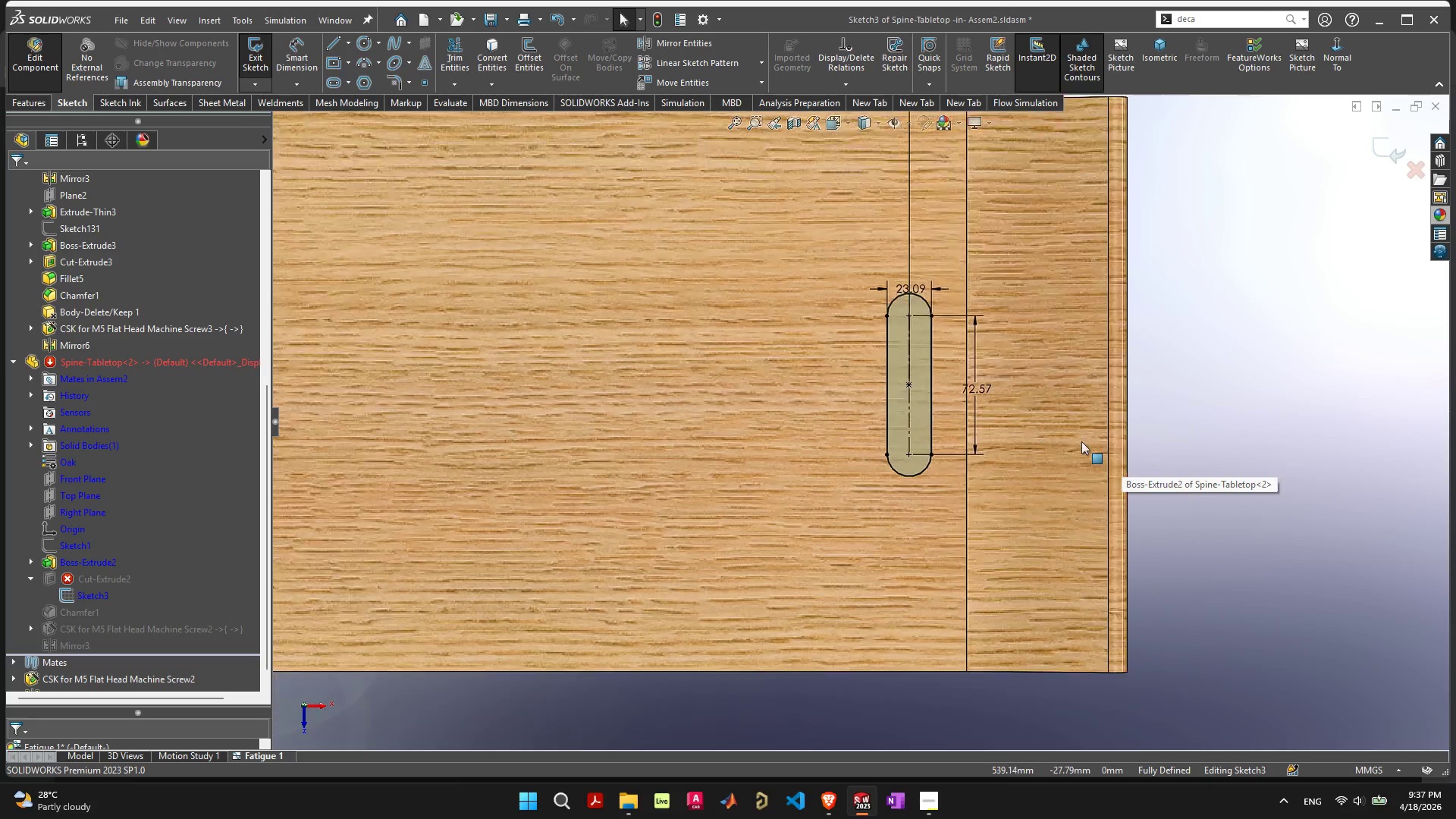 
scroll: coordinate [1081, 441], scroll_direction: down, amount: 3.0
 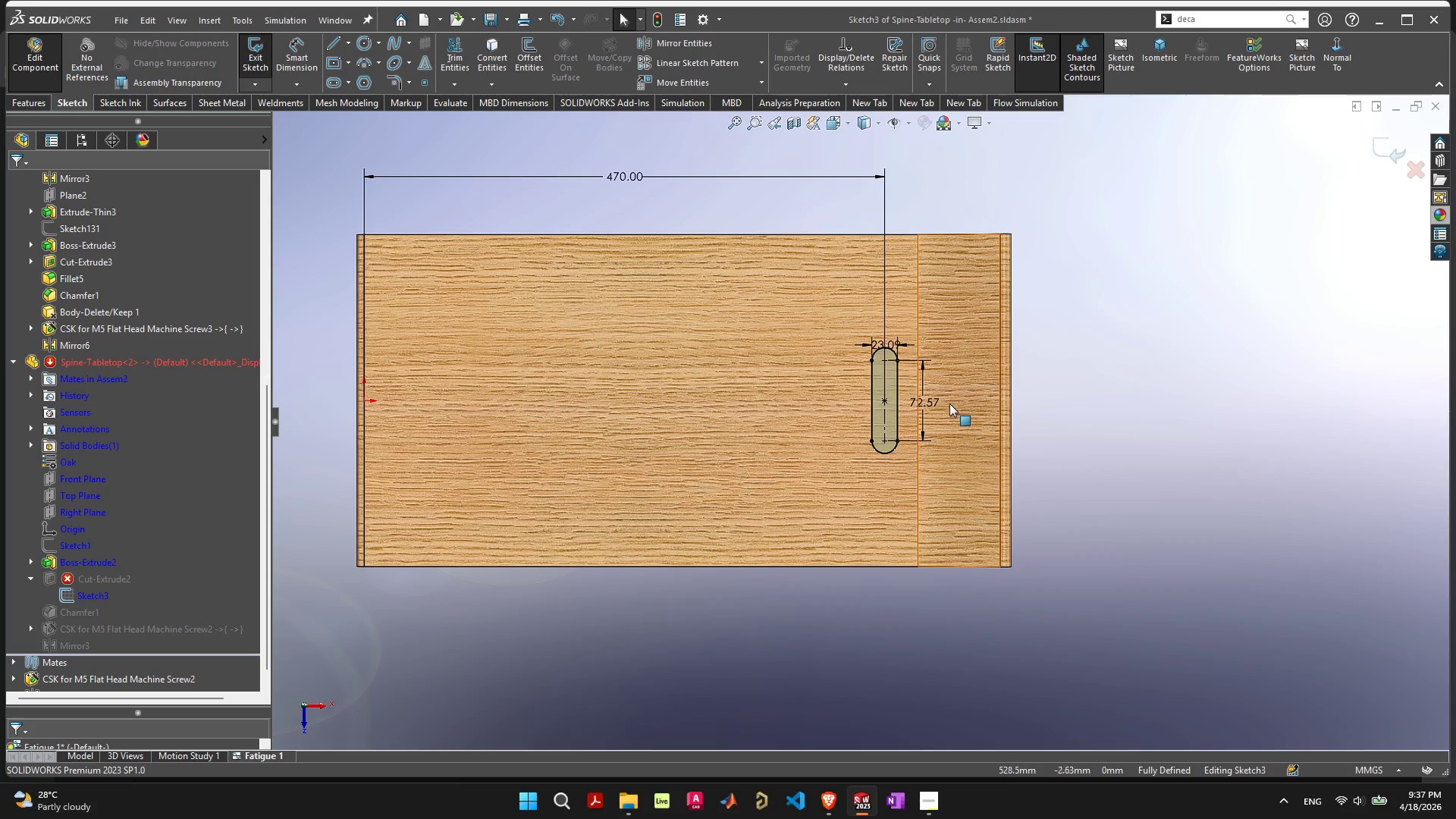 
left_click([632, 177])
 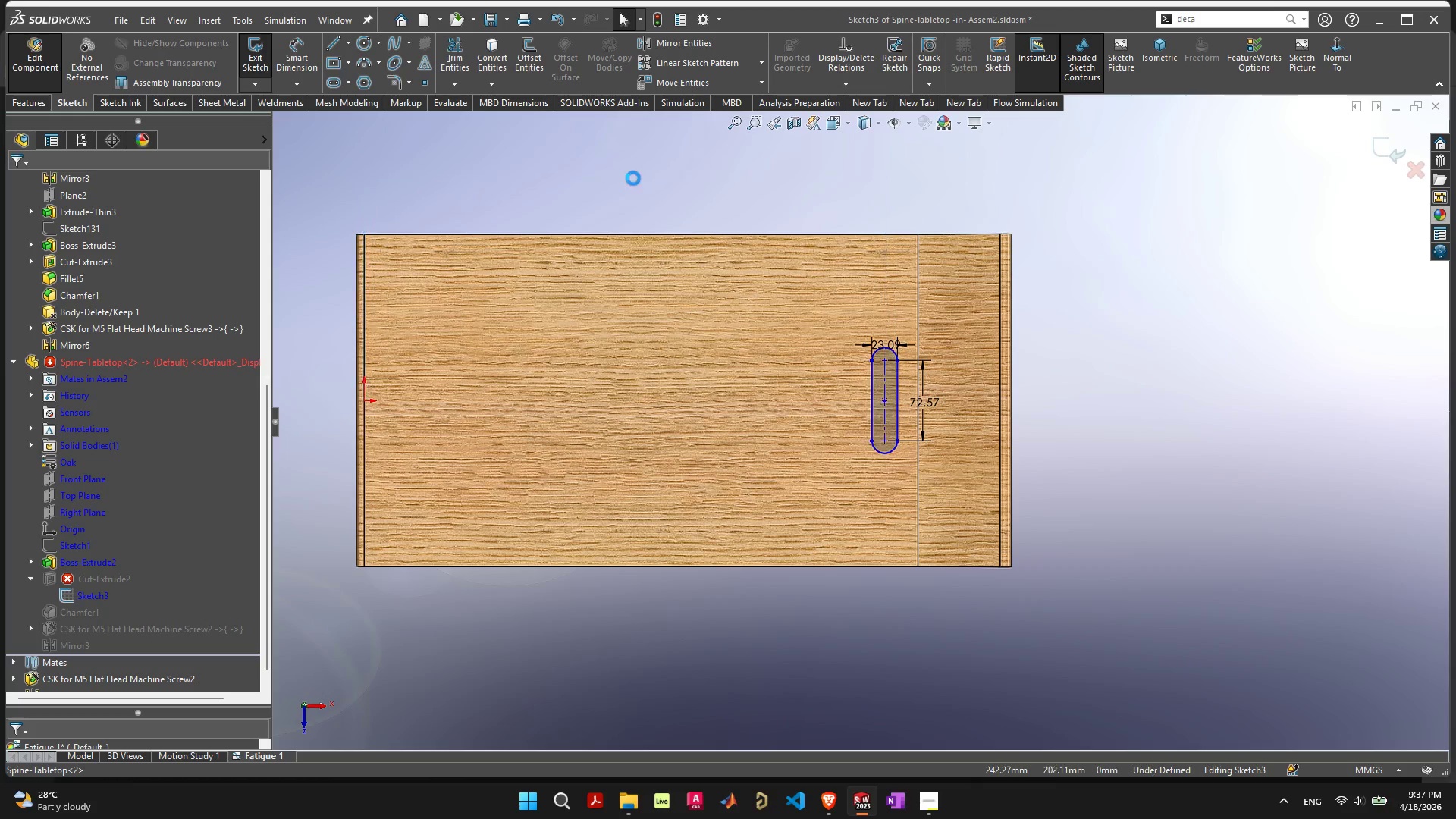 
key(Delete)
 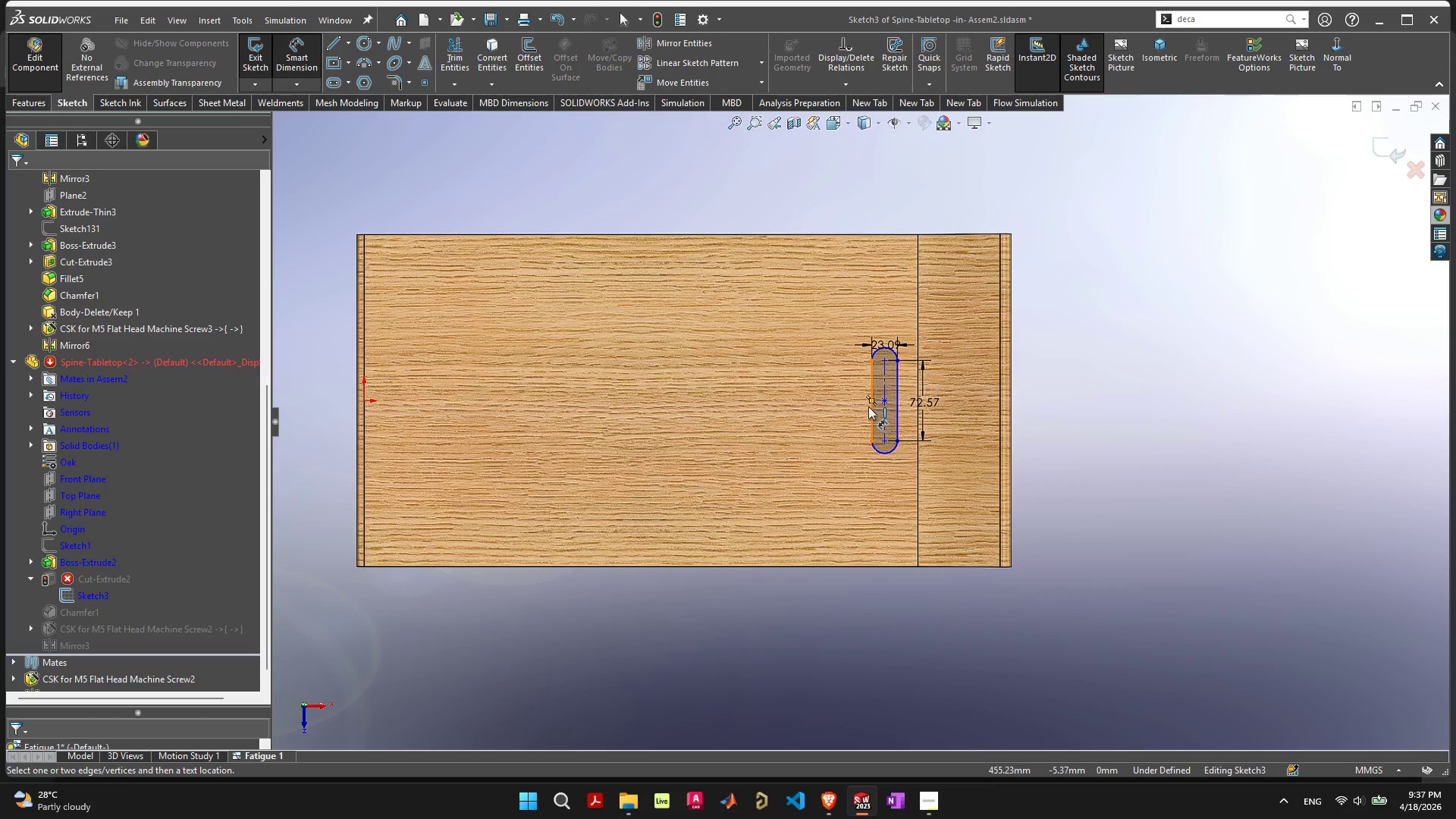 
left_click([871, 413])
 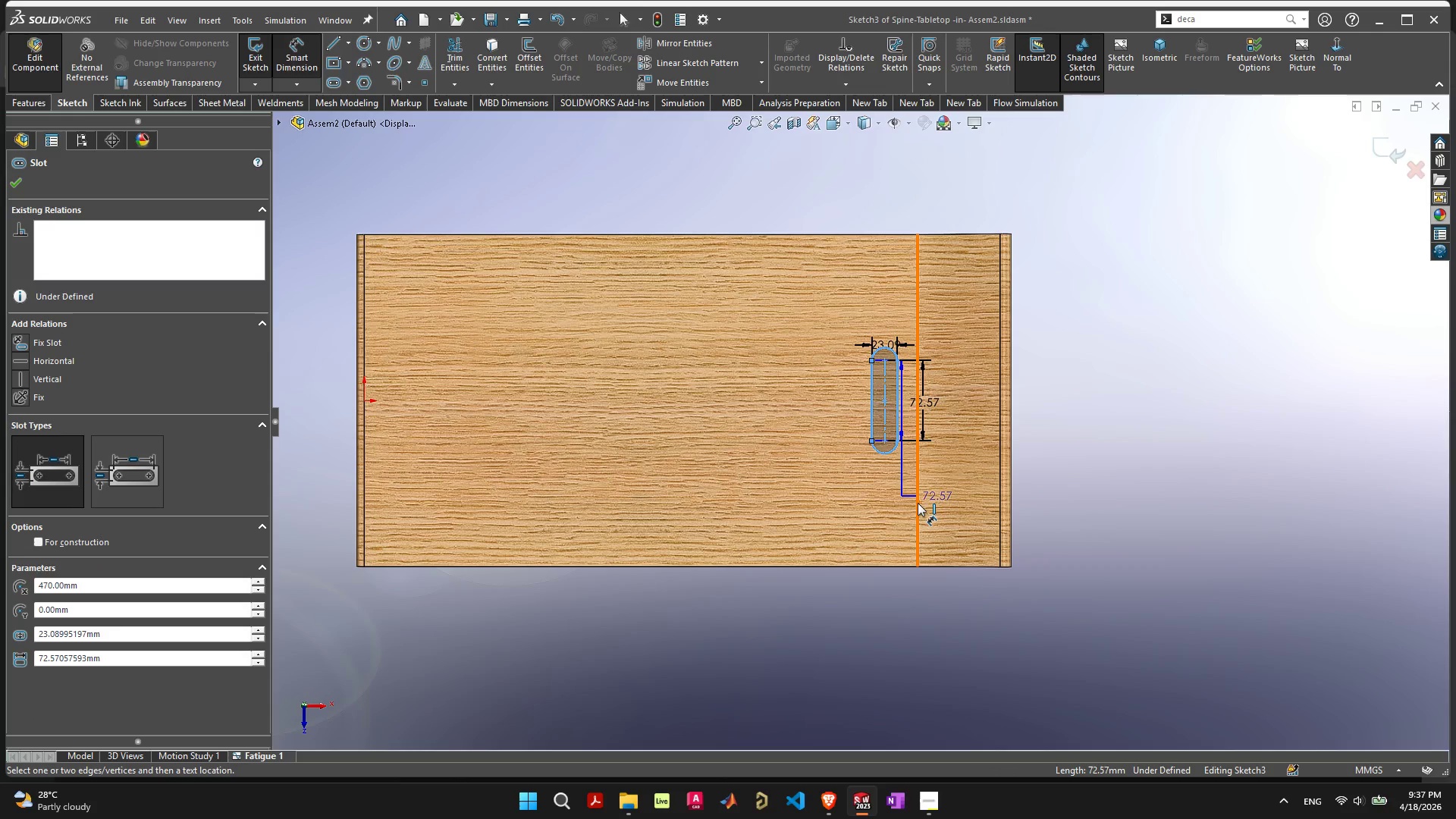 
left_click([917, 503])
 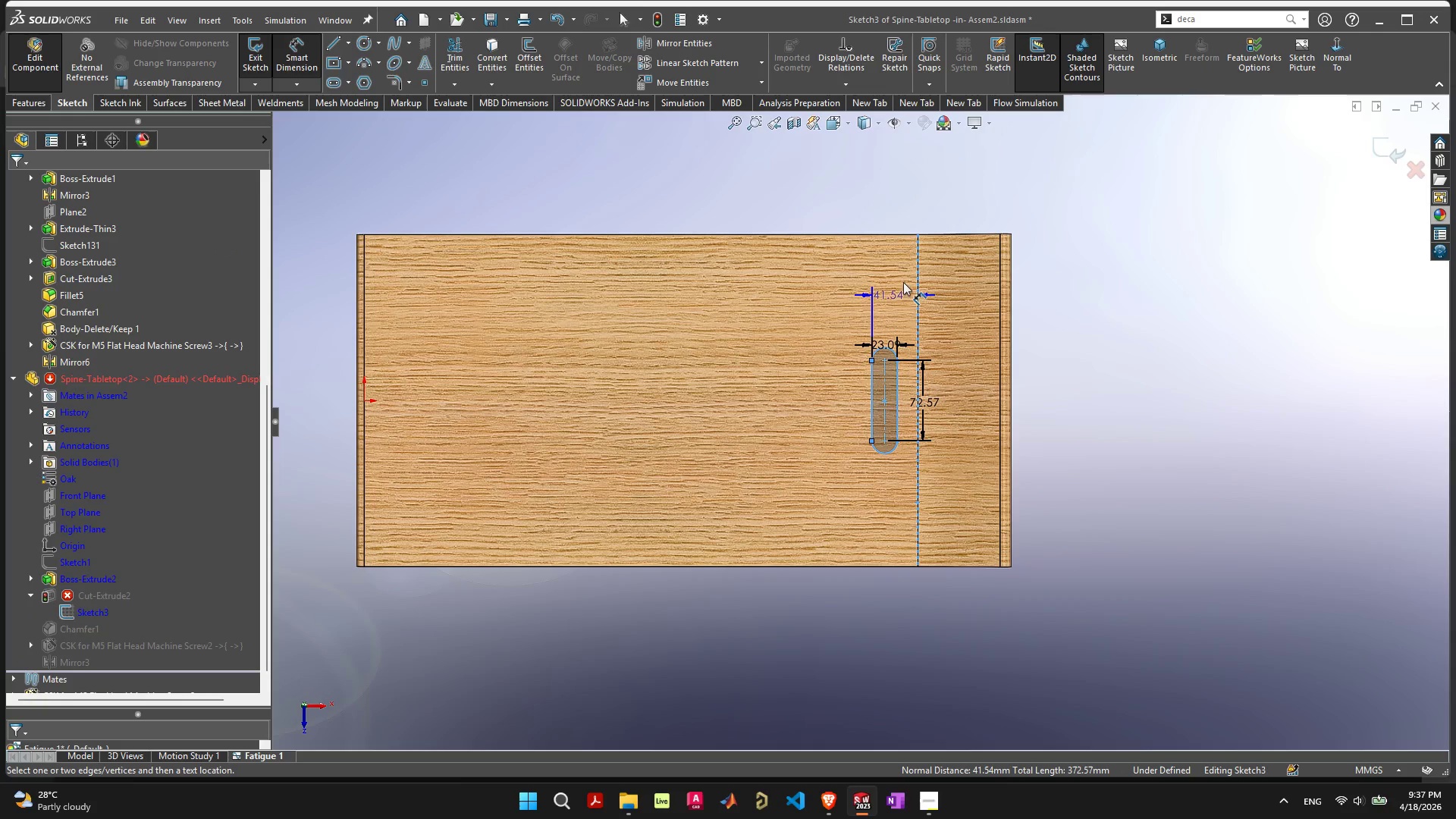 
left_click([907, 279])
 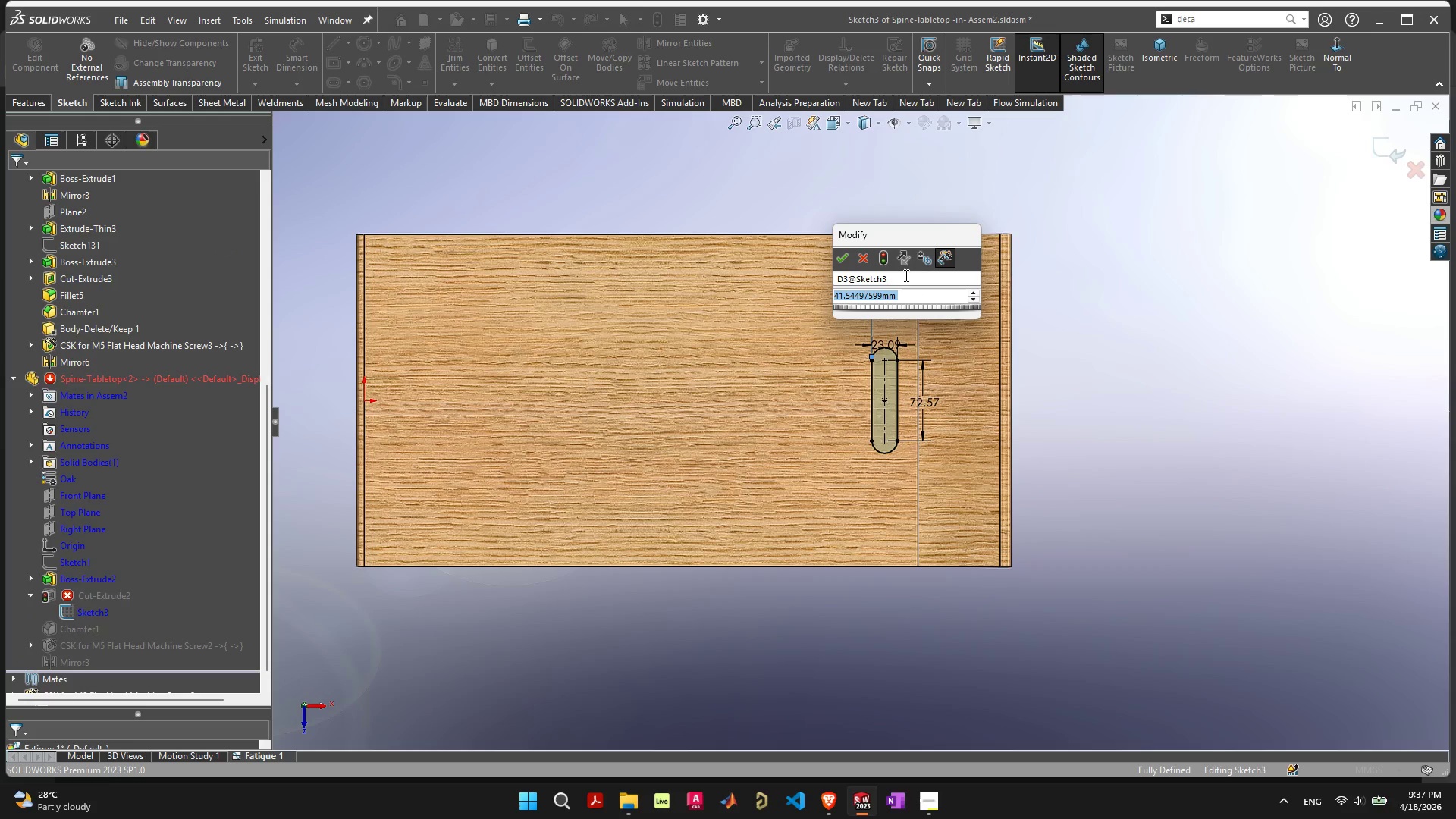 
key(Escape)
 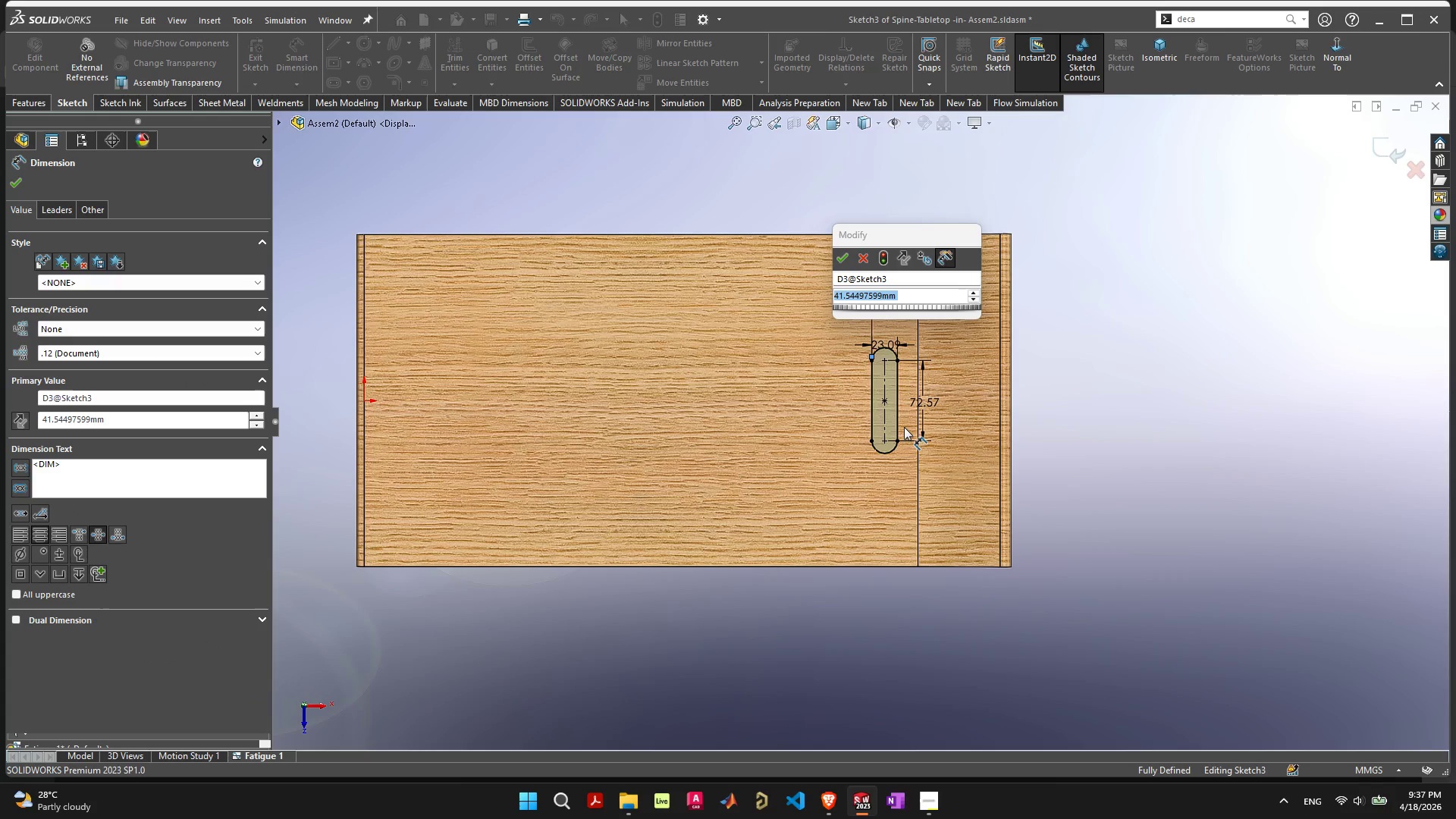 
key(Escape)
 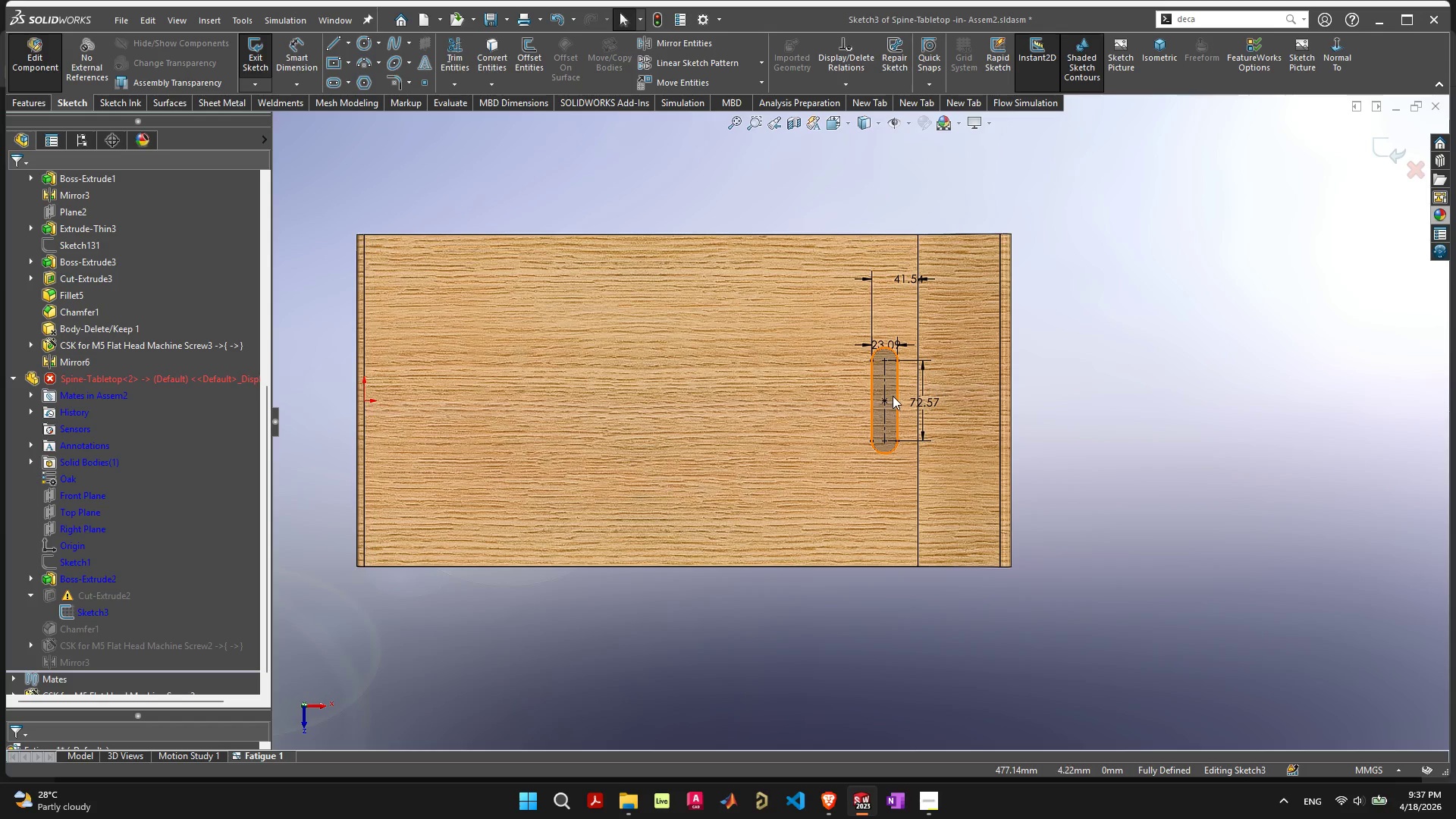 
left_click_drag(start_coordinate=[893, 395], to_coordinate=[974, 383])
 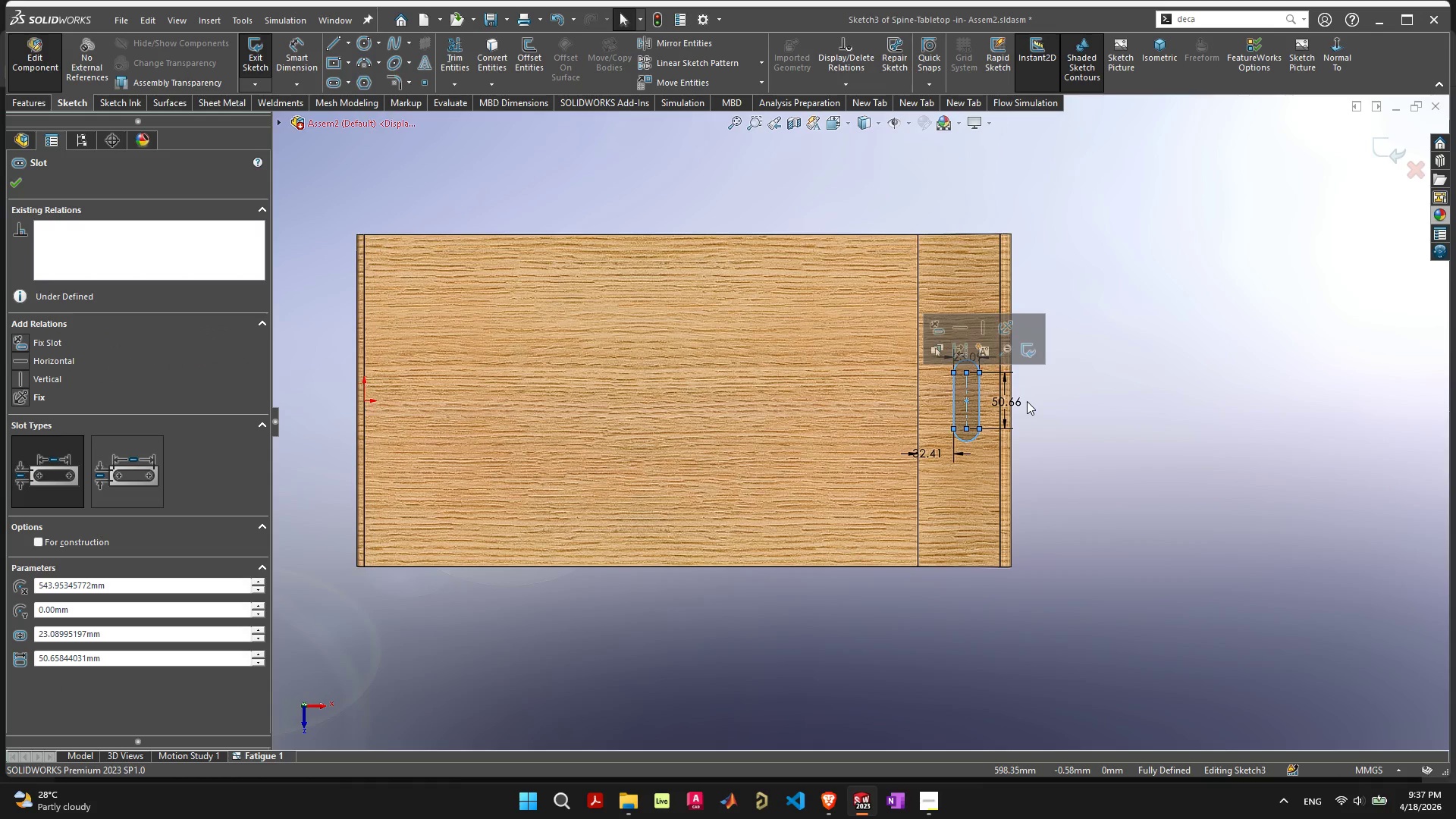 
scroll: coordinate [1027, 401], scroll_direction: up, amount: 1.0
 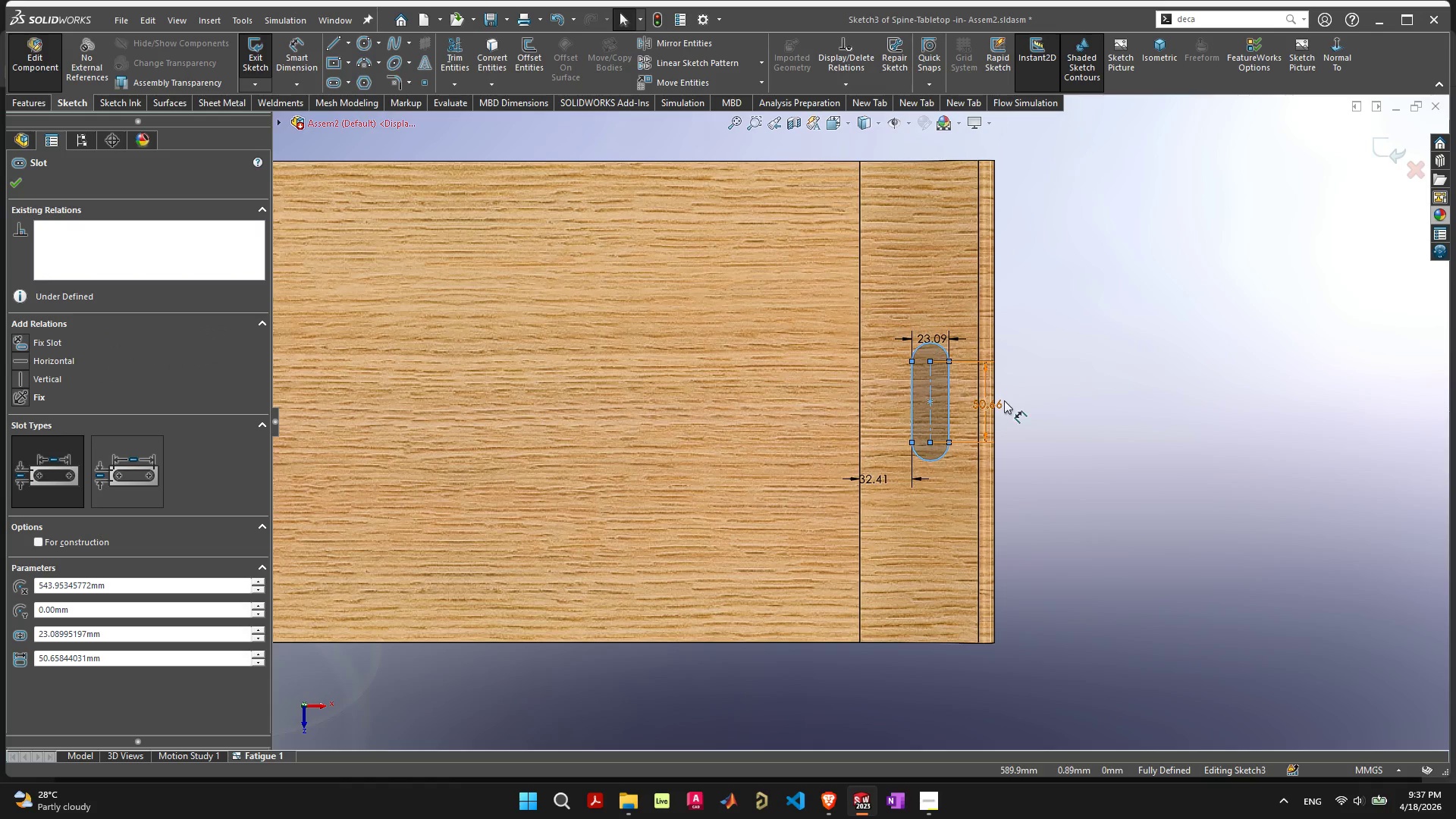 
left_click_drag(start_coordinate=[999, 403], to_coordinate=[977, 403])
 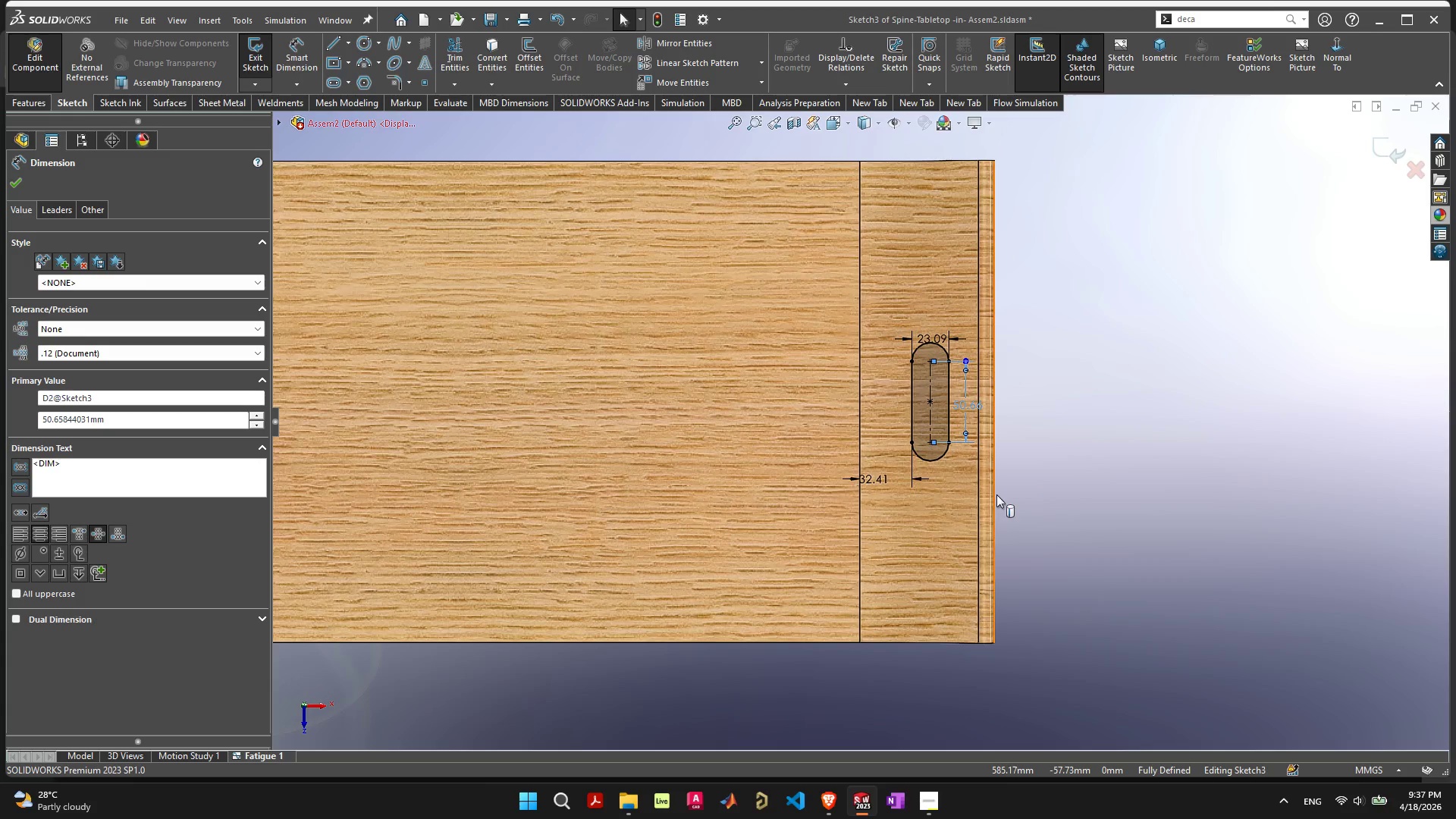 
left_click([996, 494])
 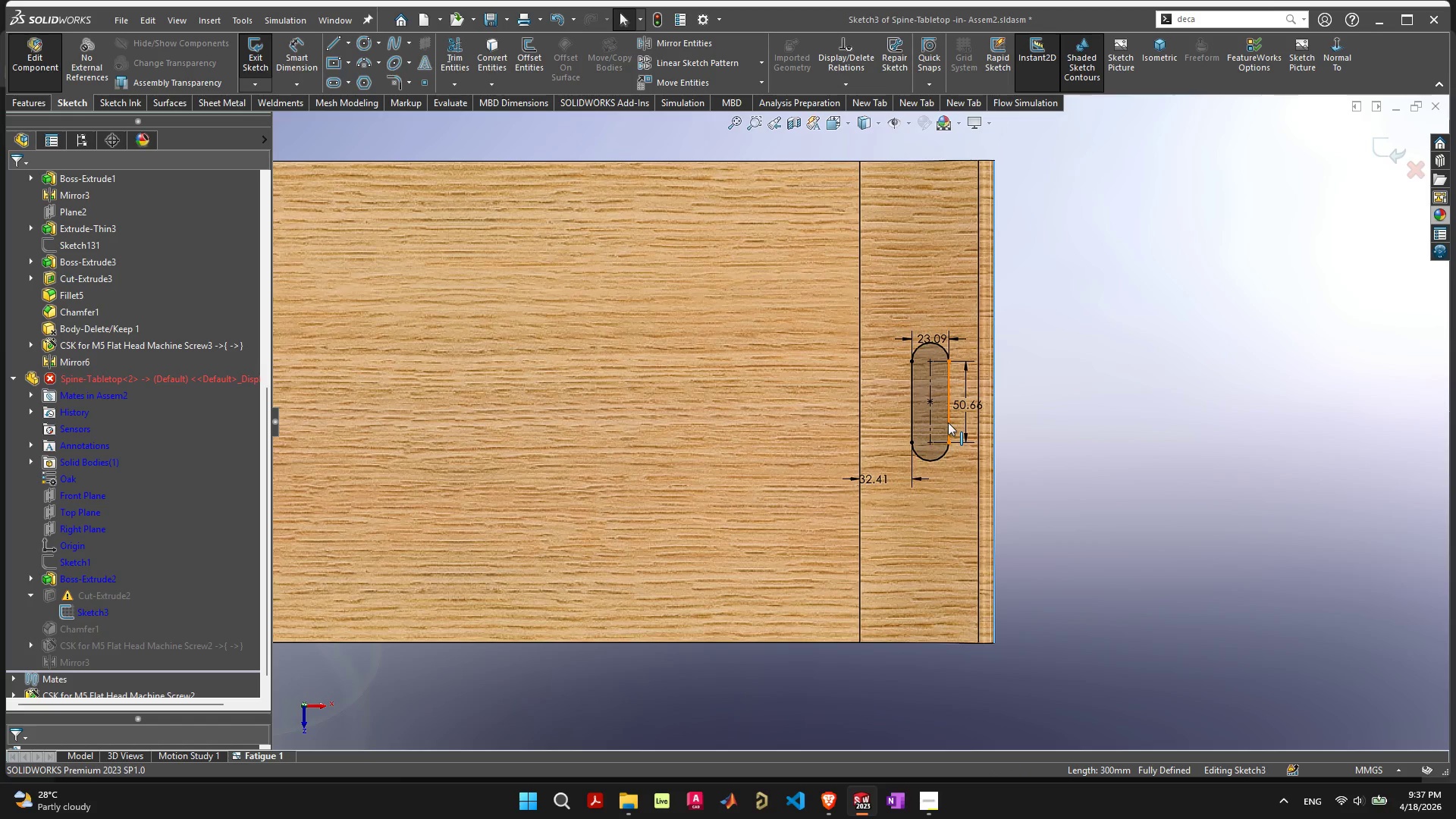 
left_click([948, 422])
 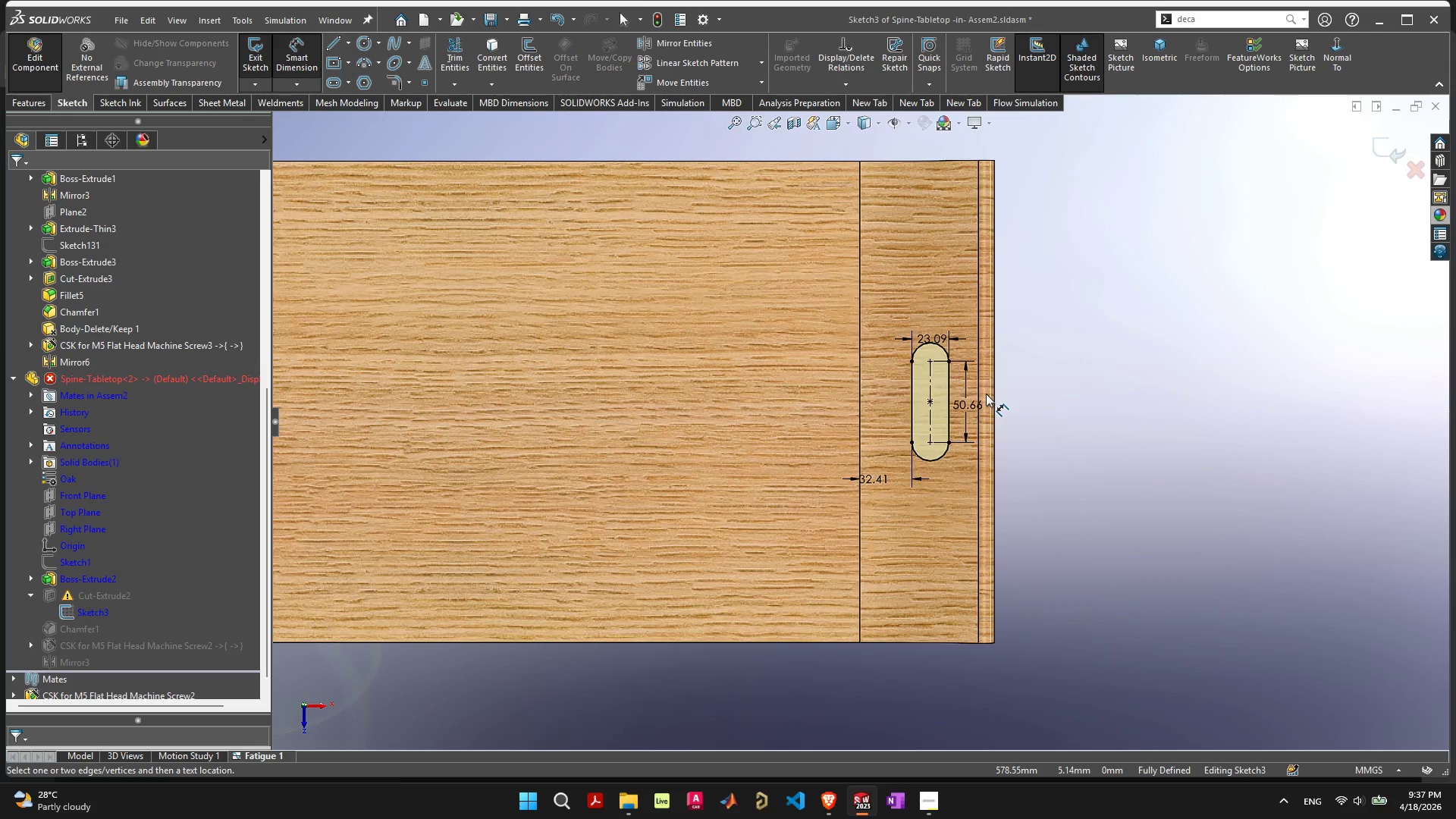 
left_click([996, 392])
 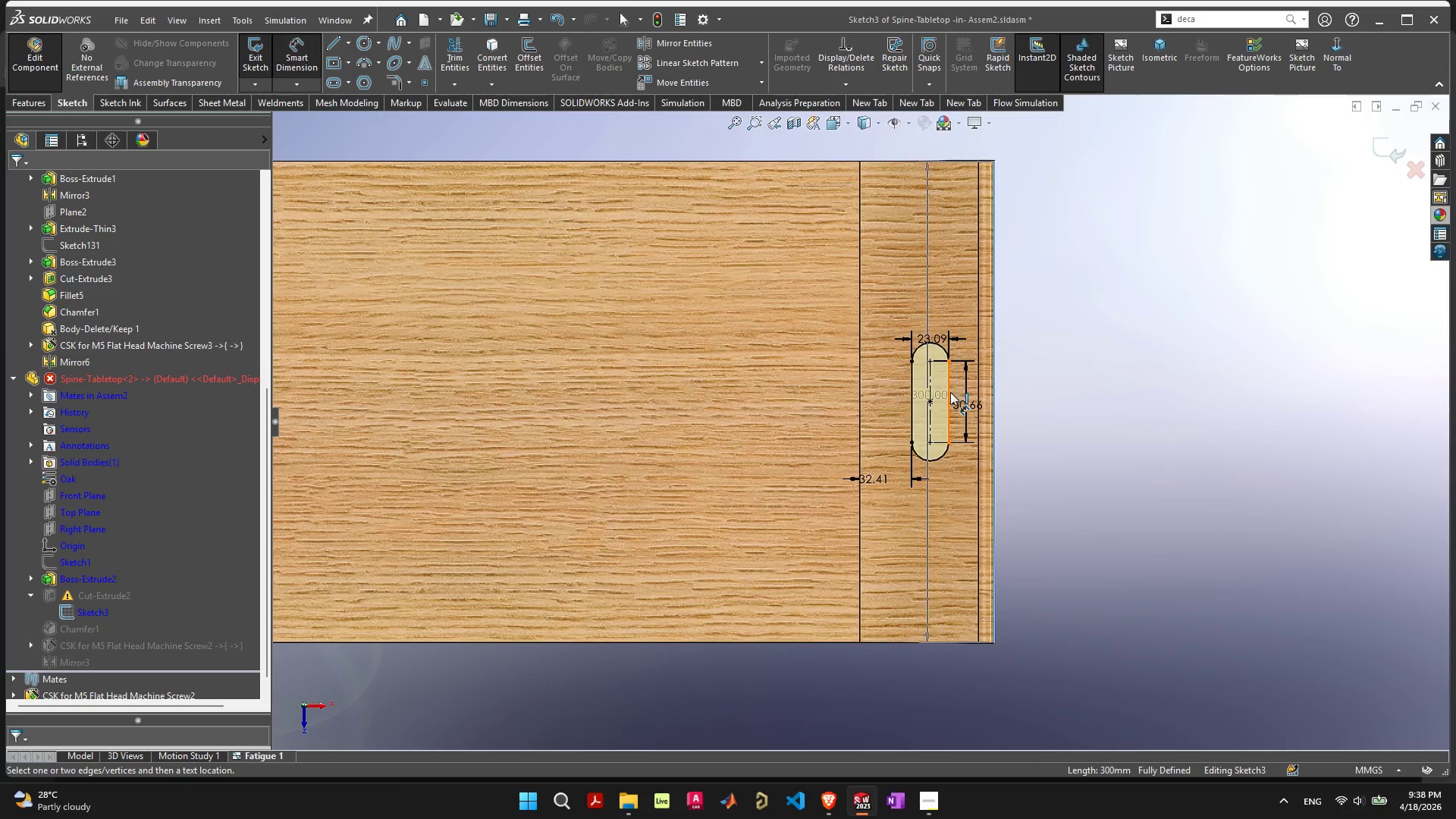 
left_click([950, 392])
 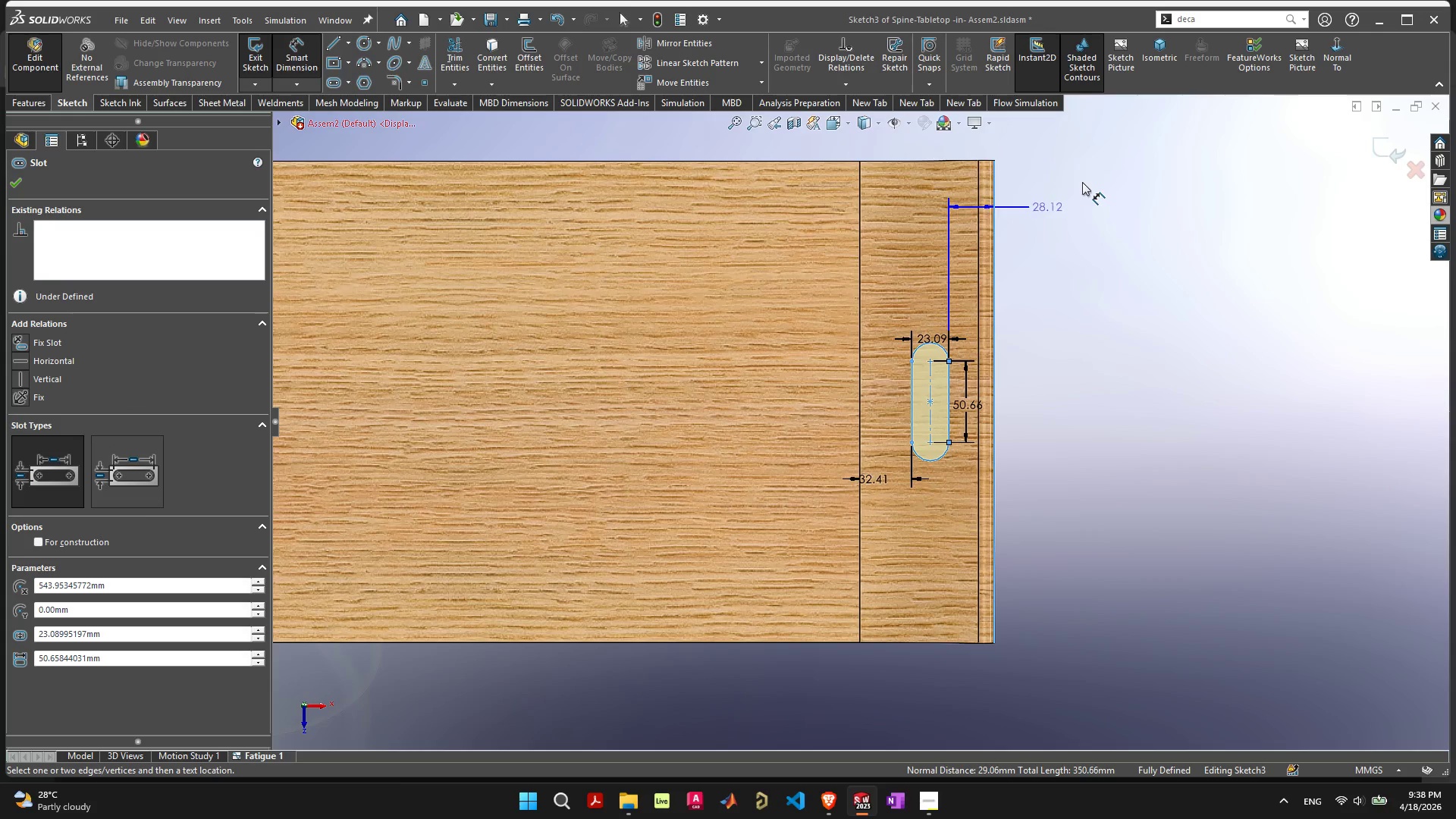 
left_click([1090, 193])
 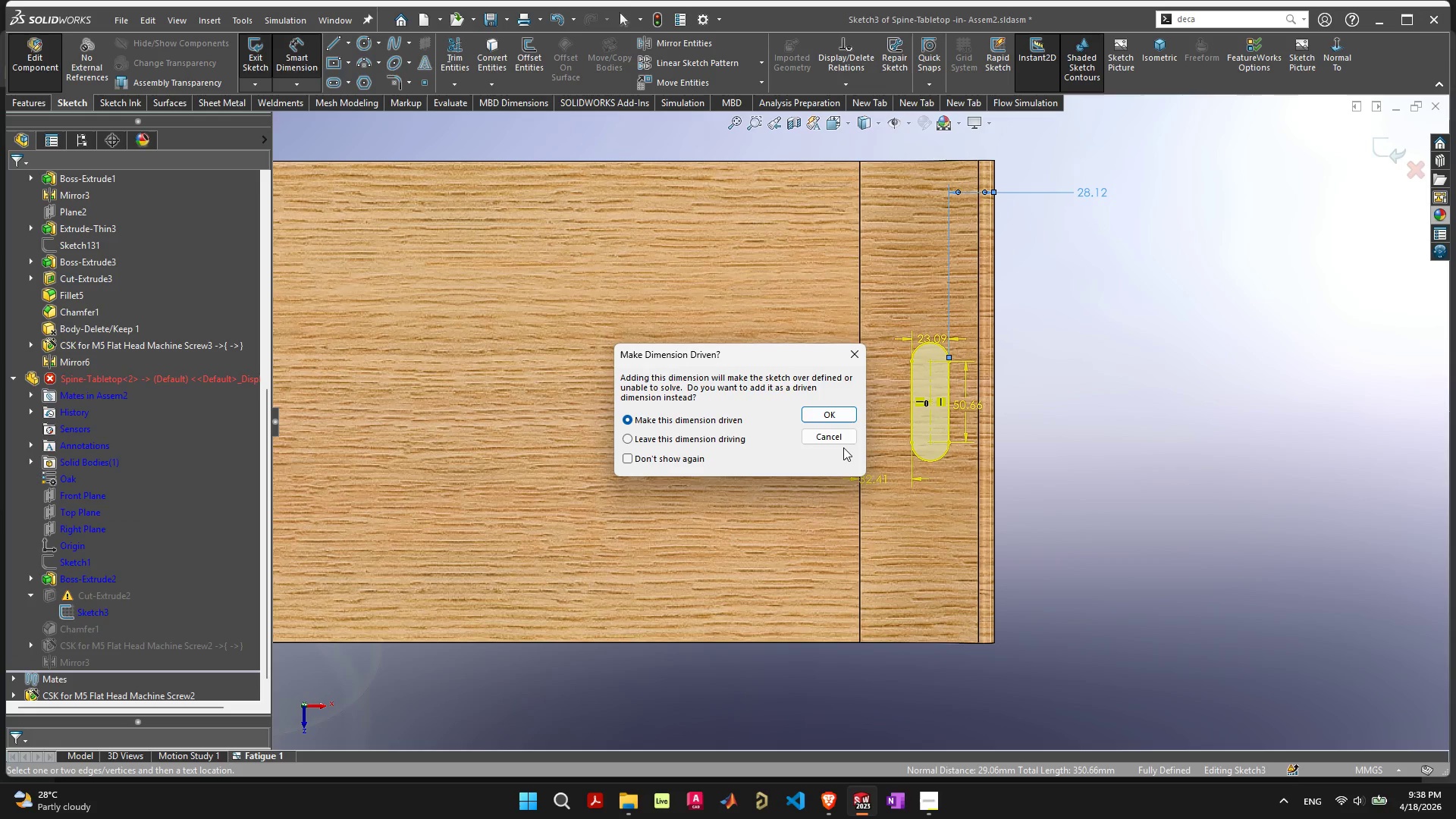 
left_click([821, 438])
 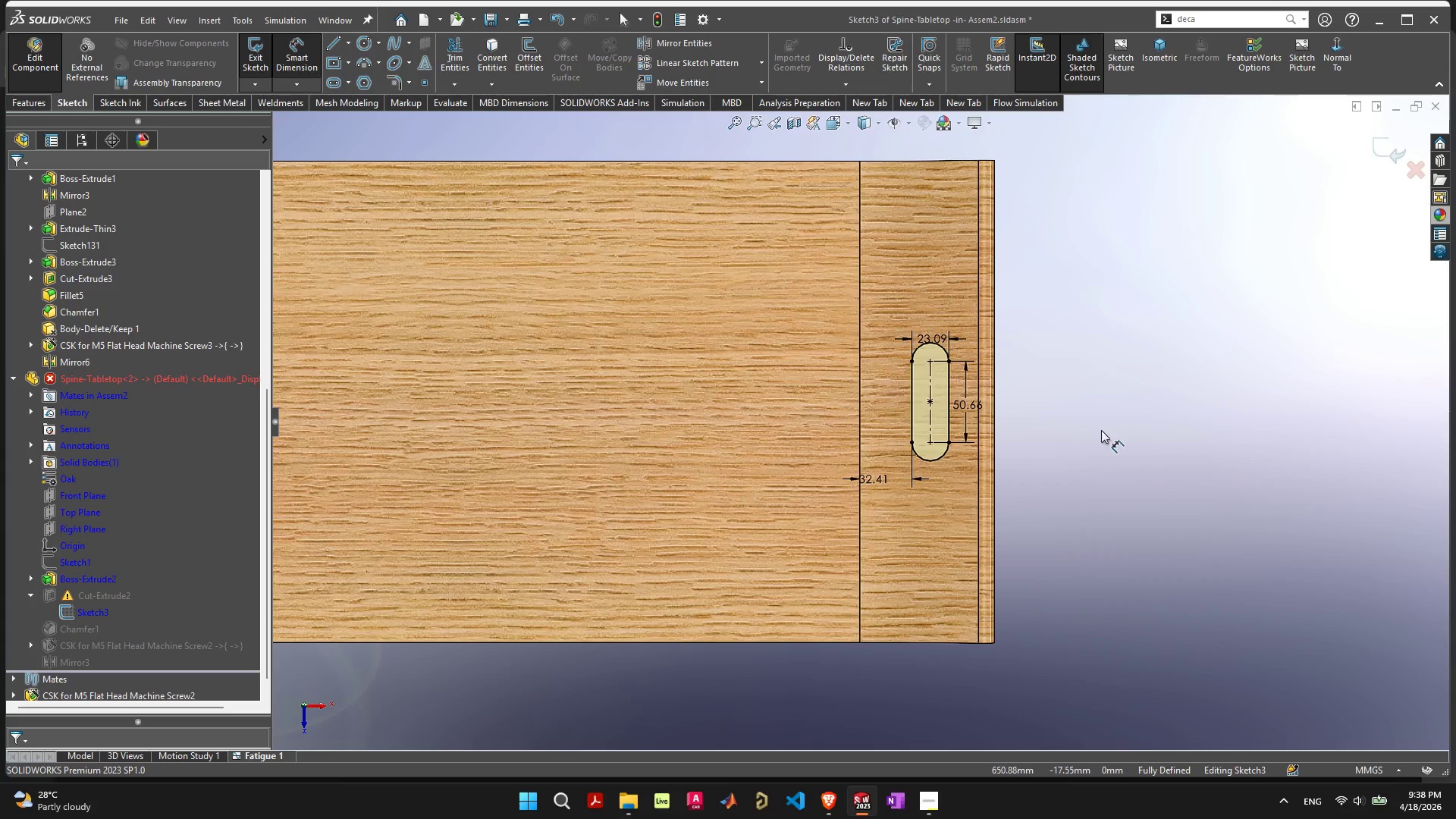 
left_click([1102, 430])
 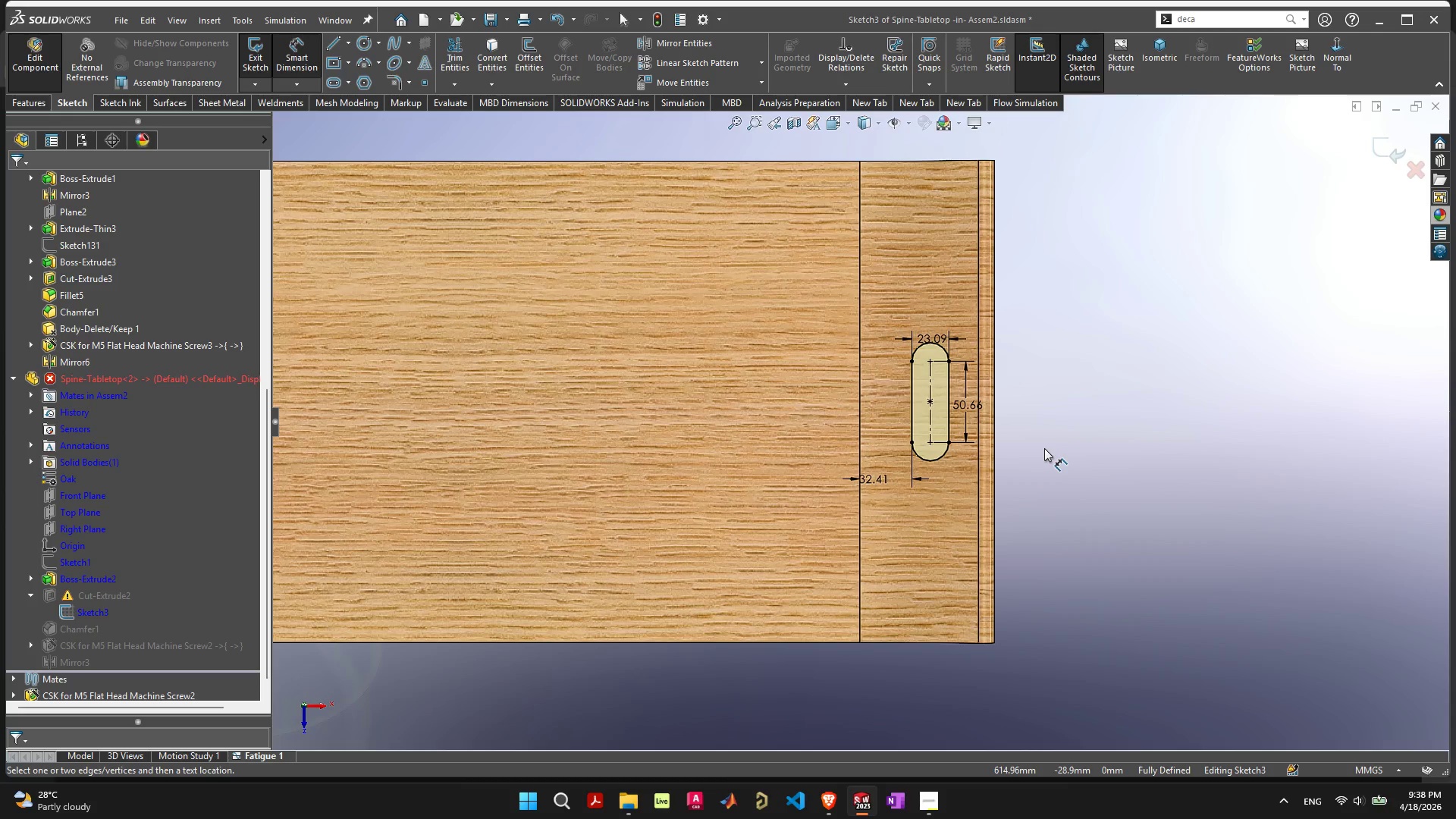 
scroll: coordinate [1044, 448], scroll_direction: down, amount: 2.0
 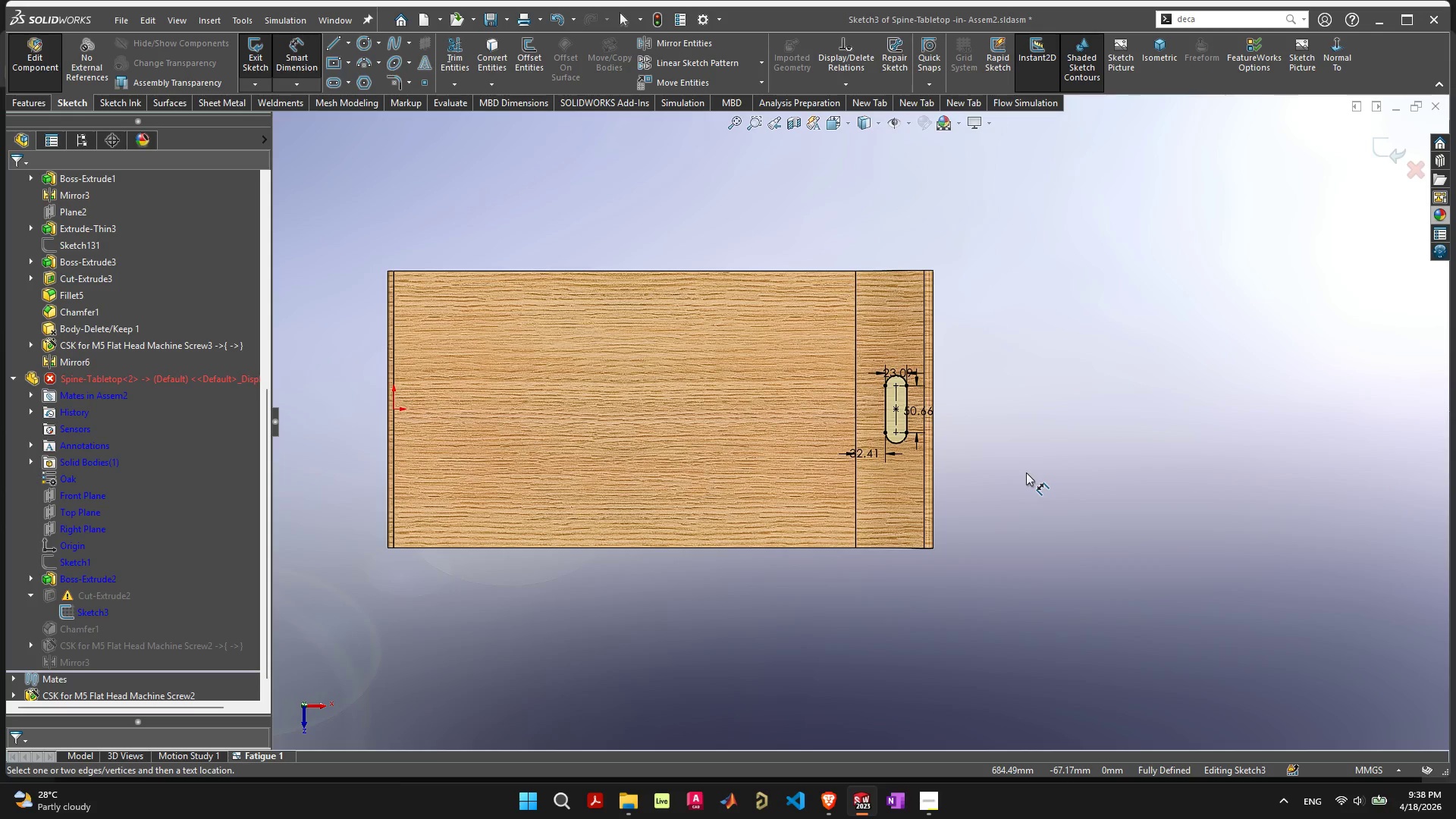 
key(Control+S)
 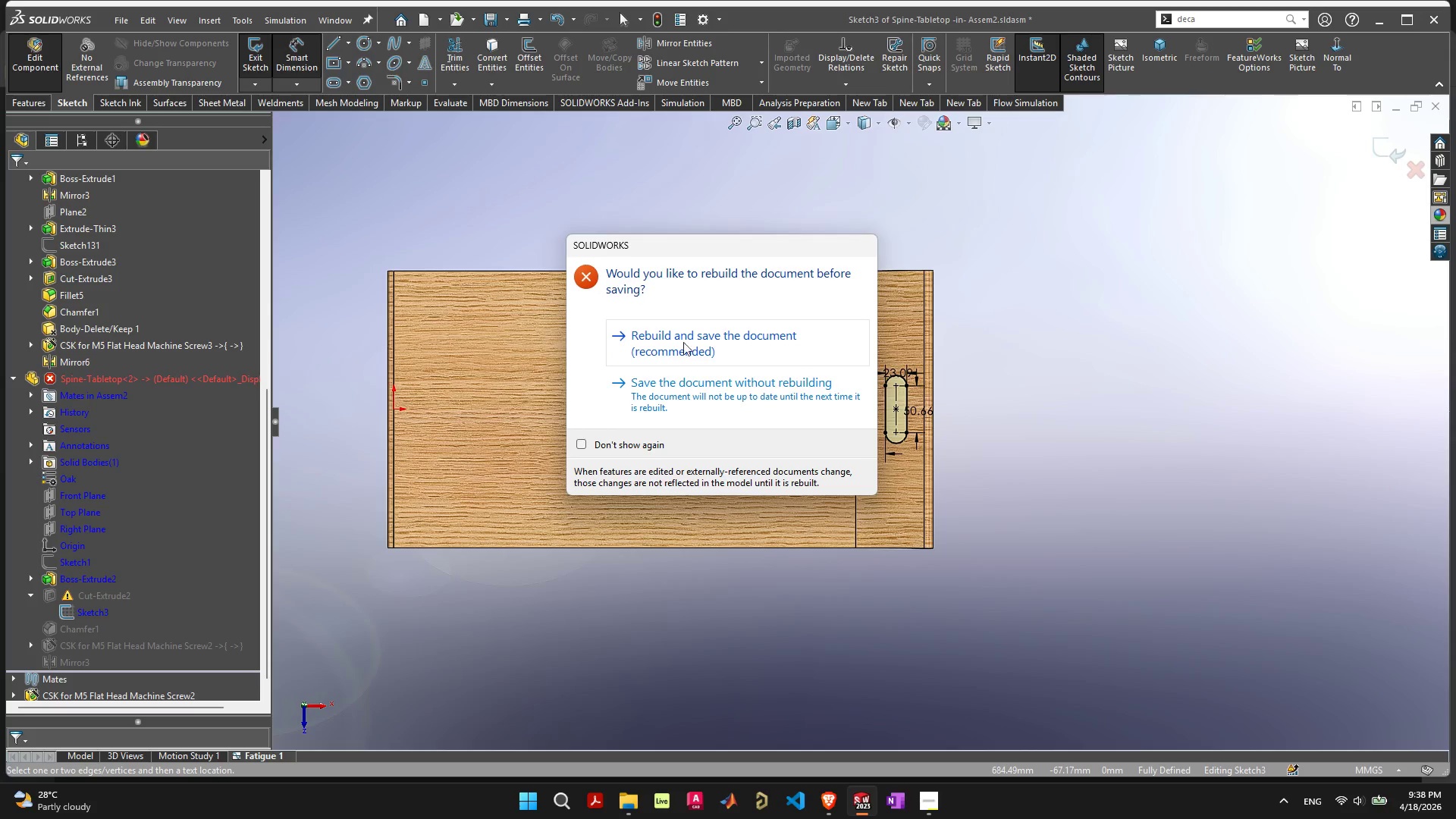 
left_click([694, 336])
 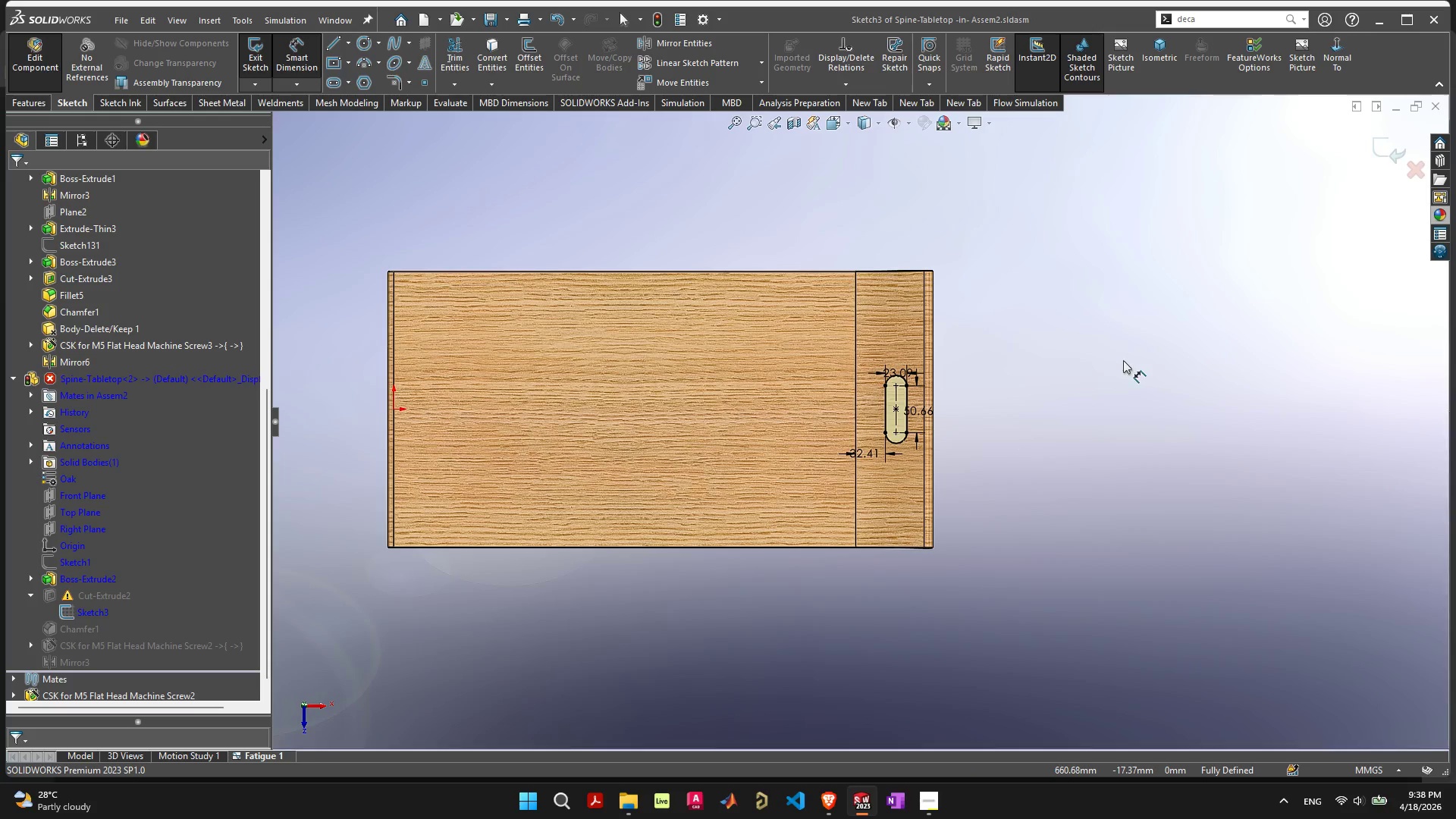 
left_click([1382, 152])
 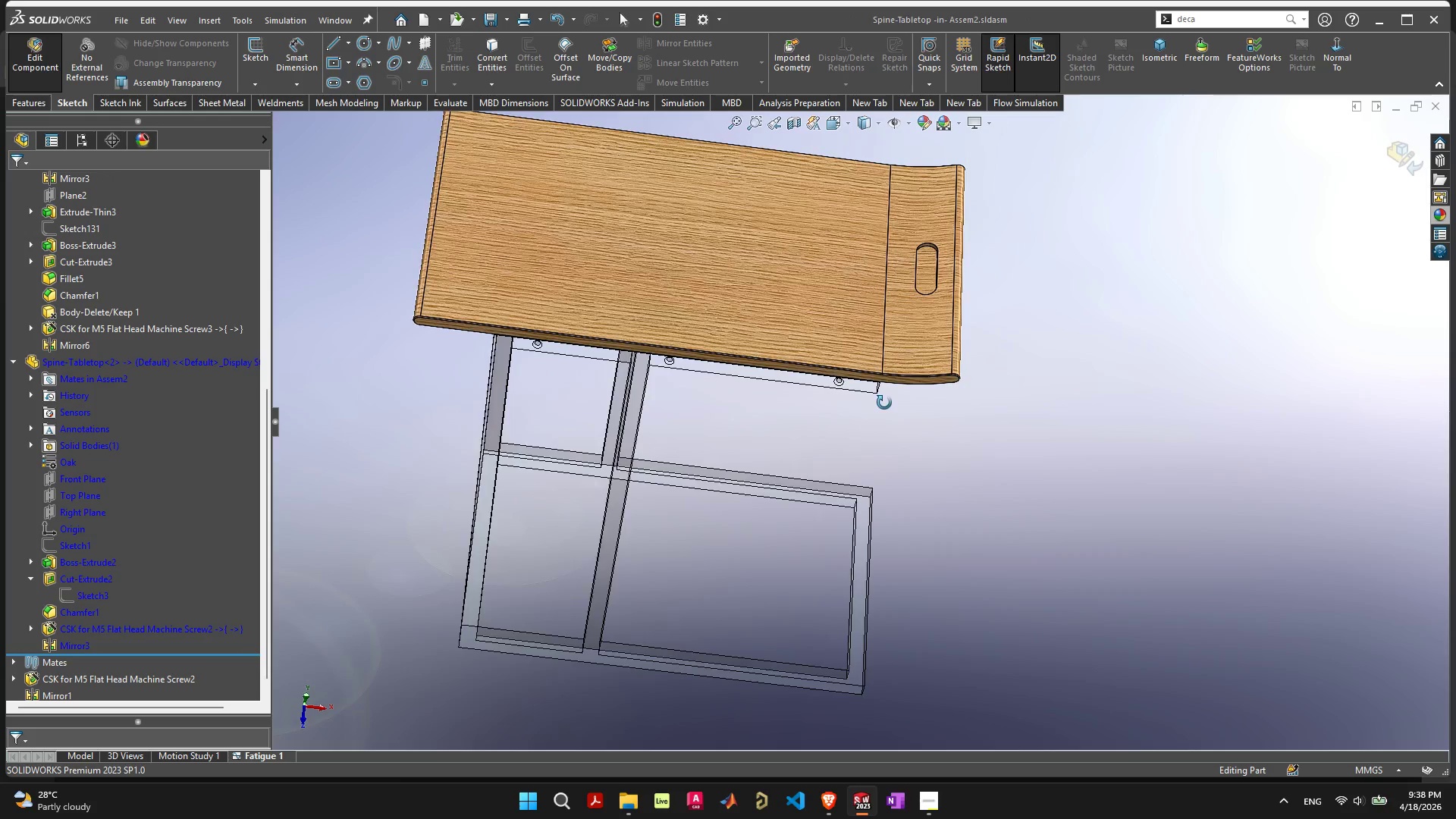 
scroll: coordinate [849, 357], scroll_direction: down, amount: 3.0
 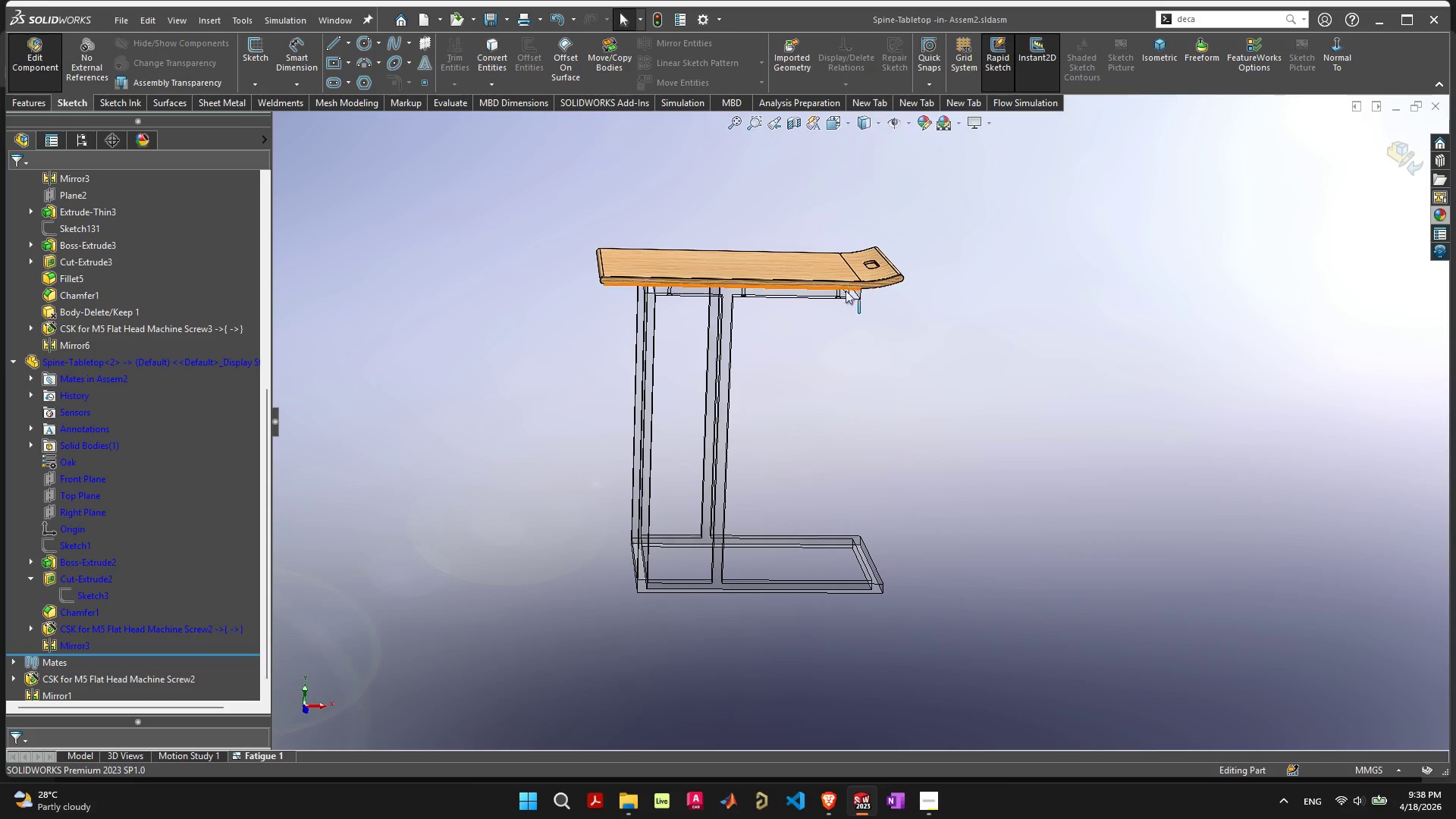 
left_click([723, 273])
 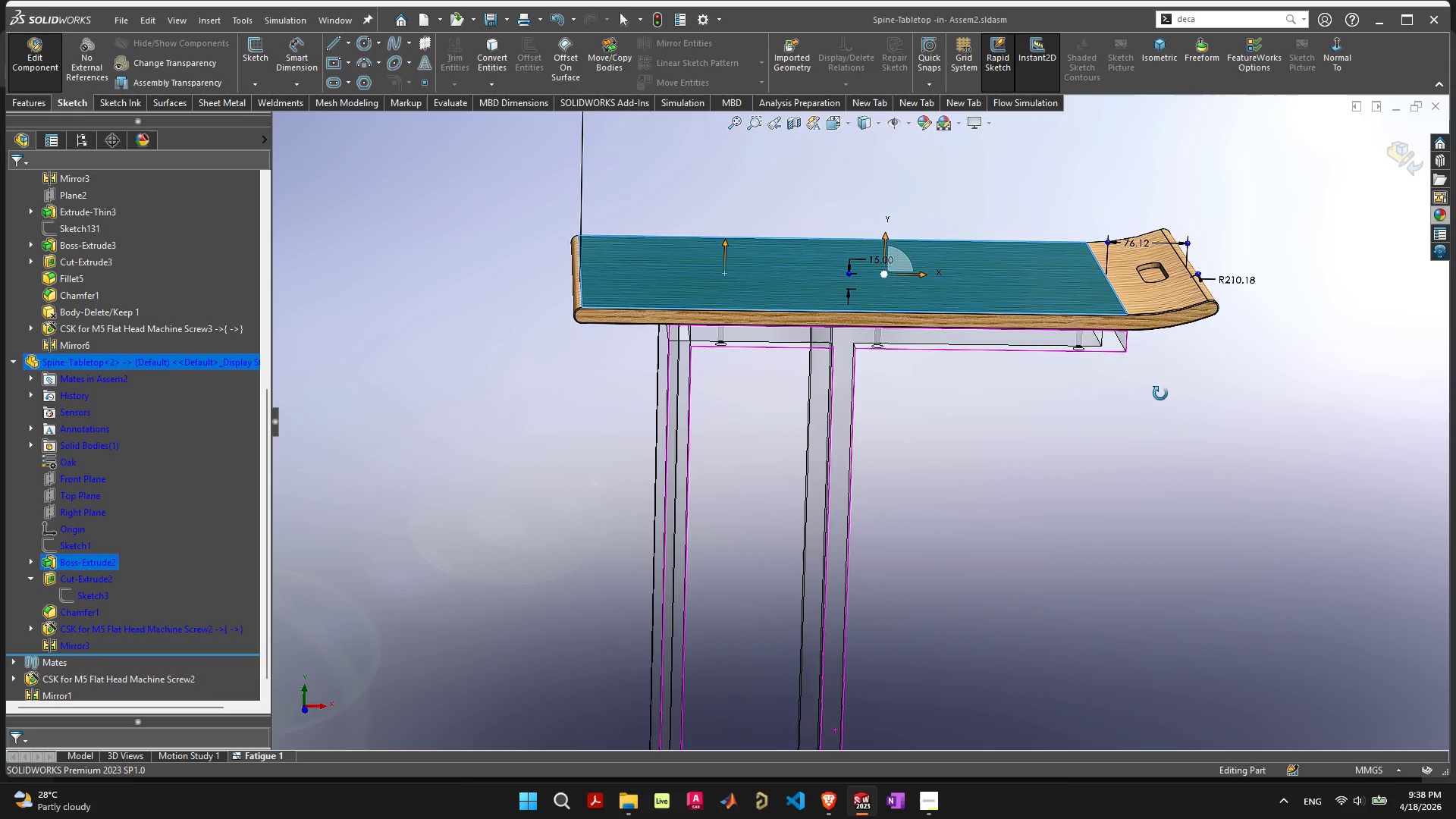 
scroll: coordinate [657, 268], scroll_direction: up, amount: 3.0
 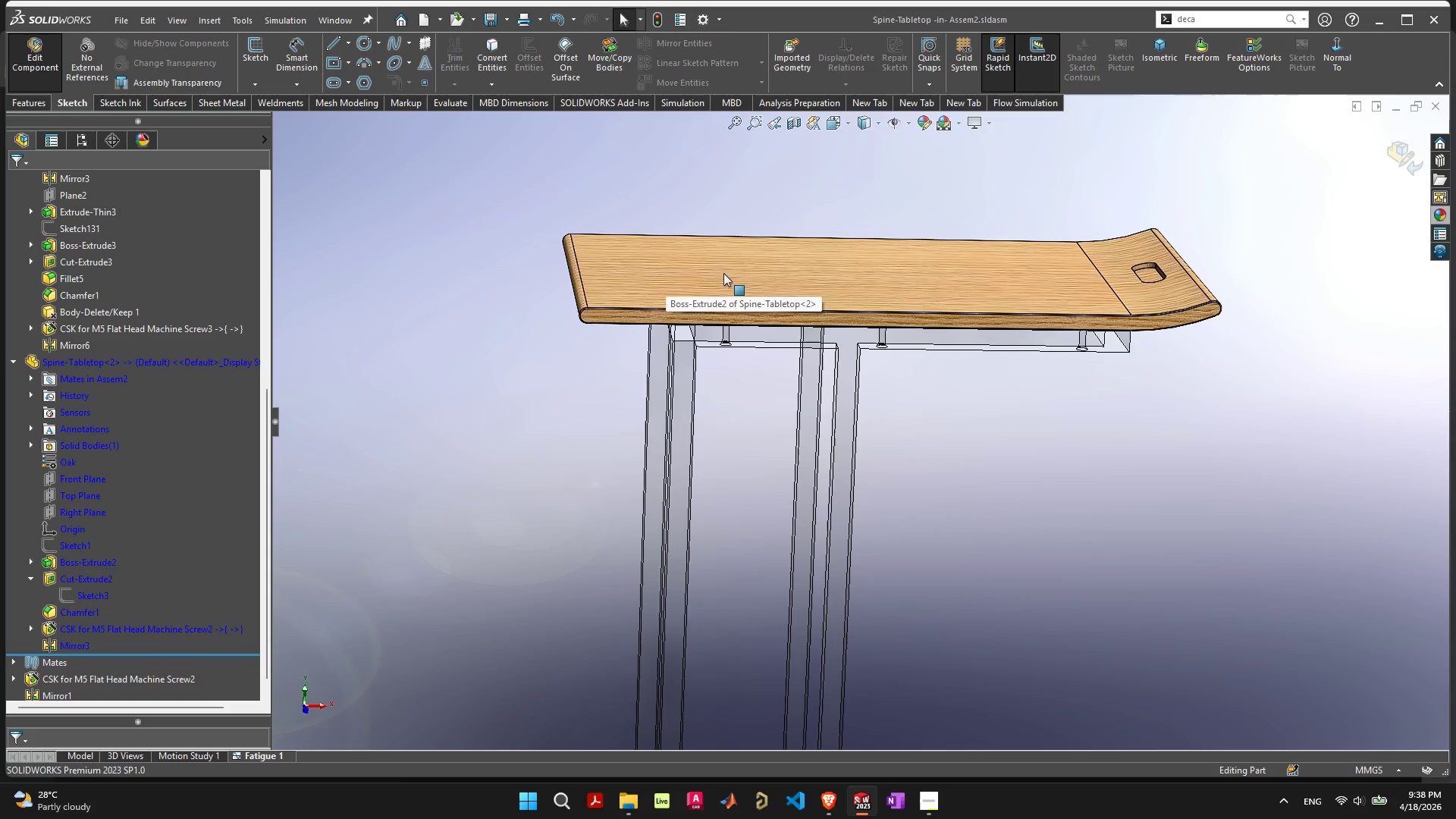 
left_click([1398, 161])
 